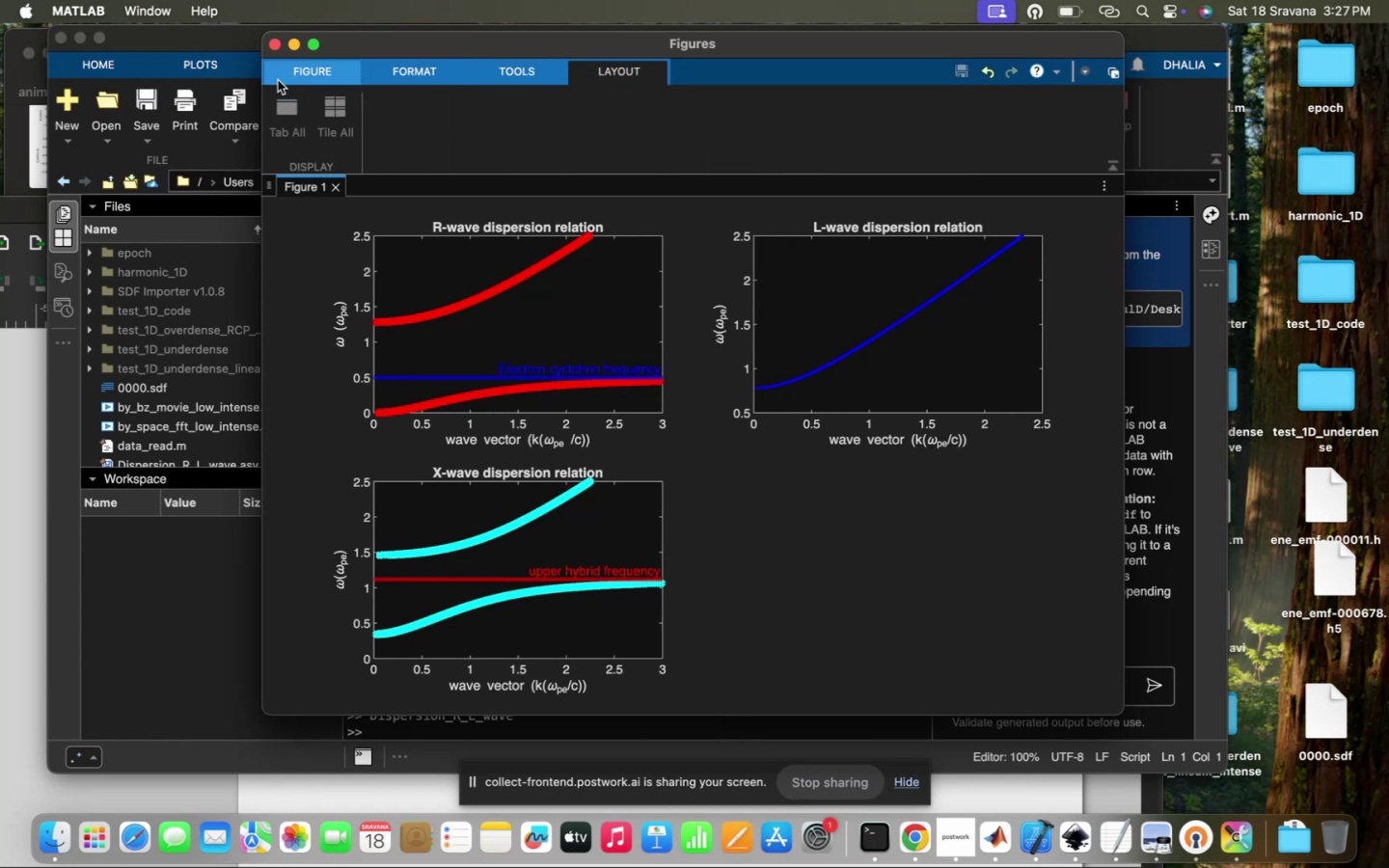 
left_click([290, 64])
 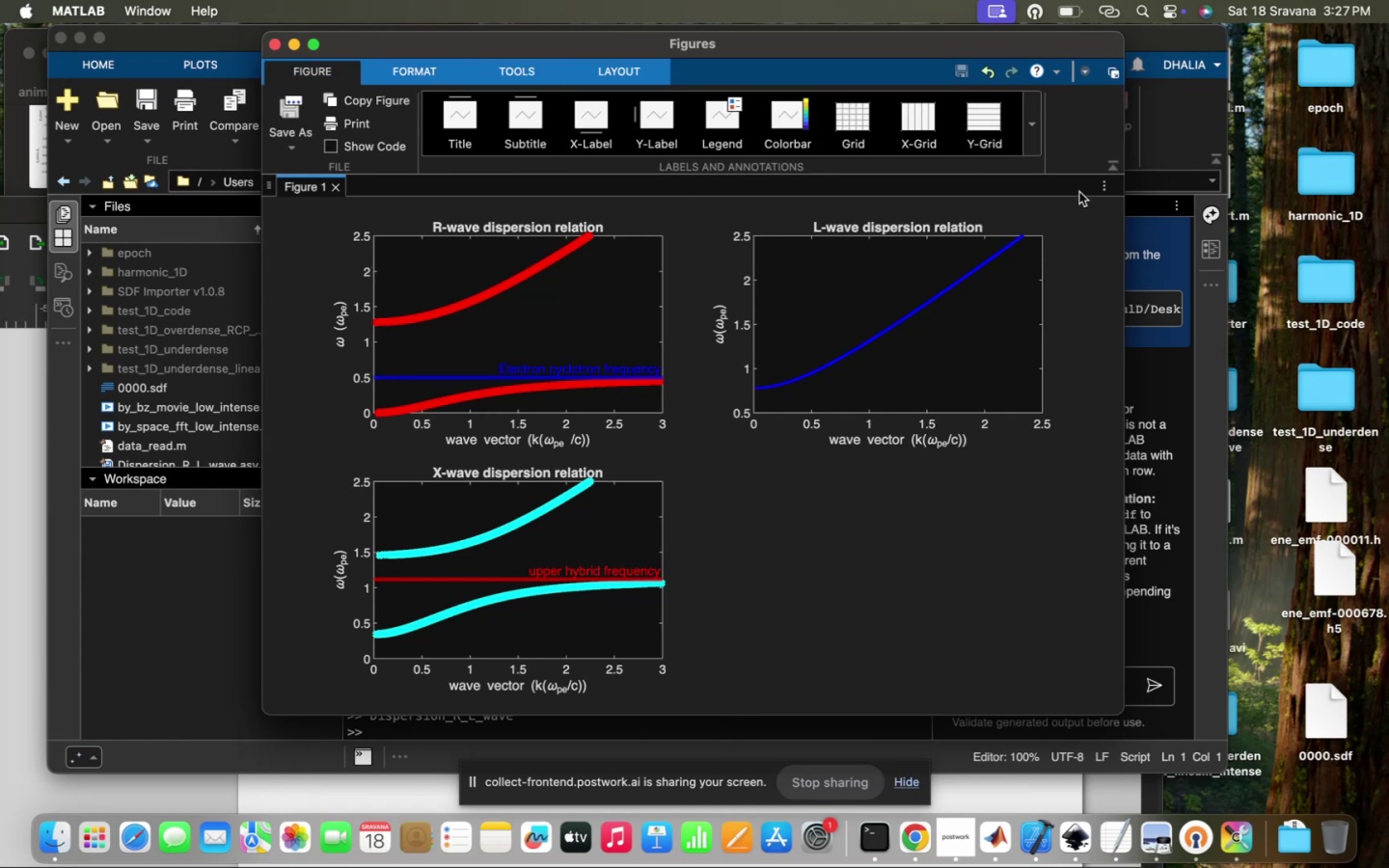 
mouse_move([452, 77])
 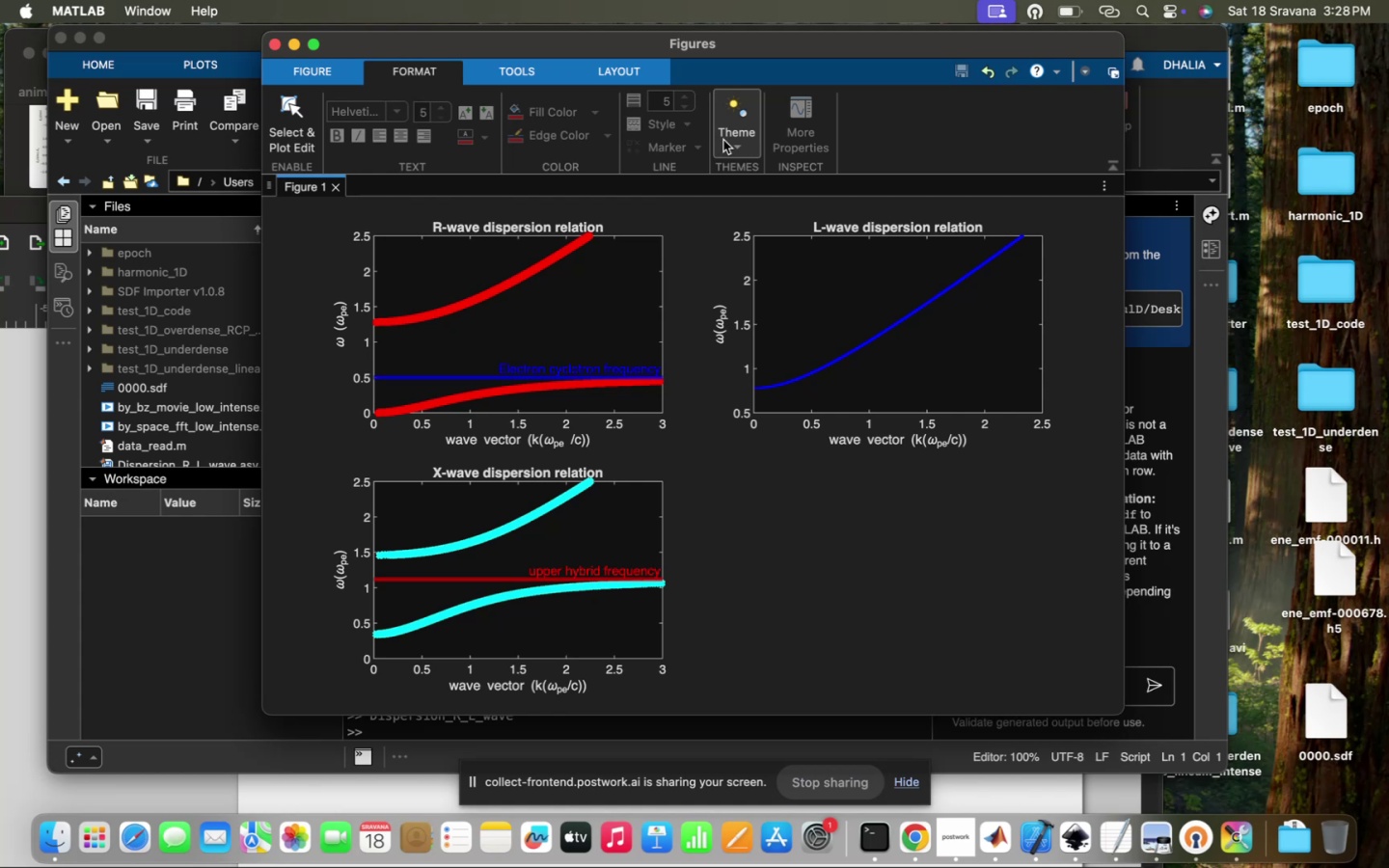 
left_click([726, 140])
 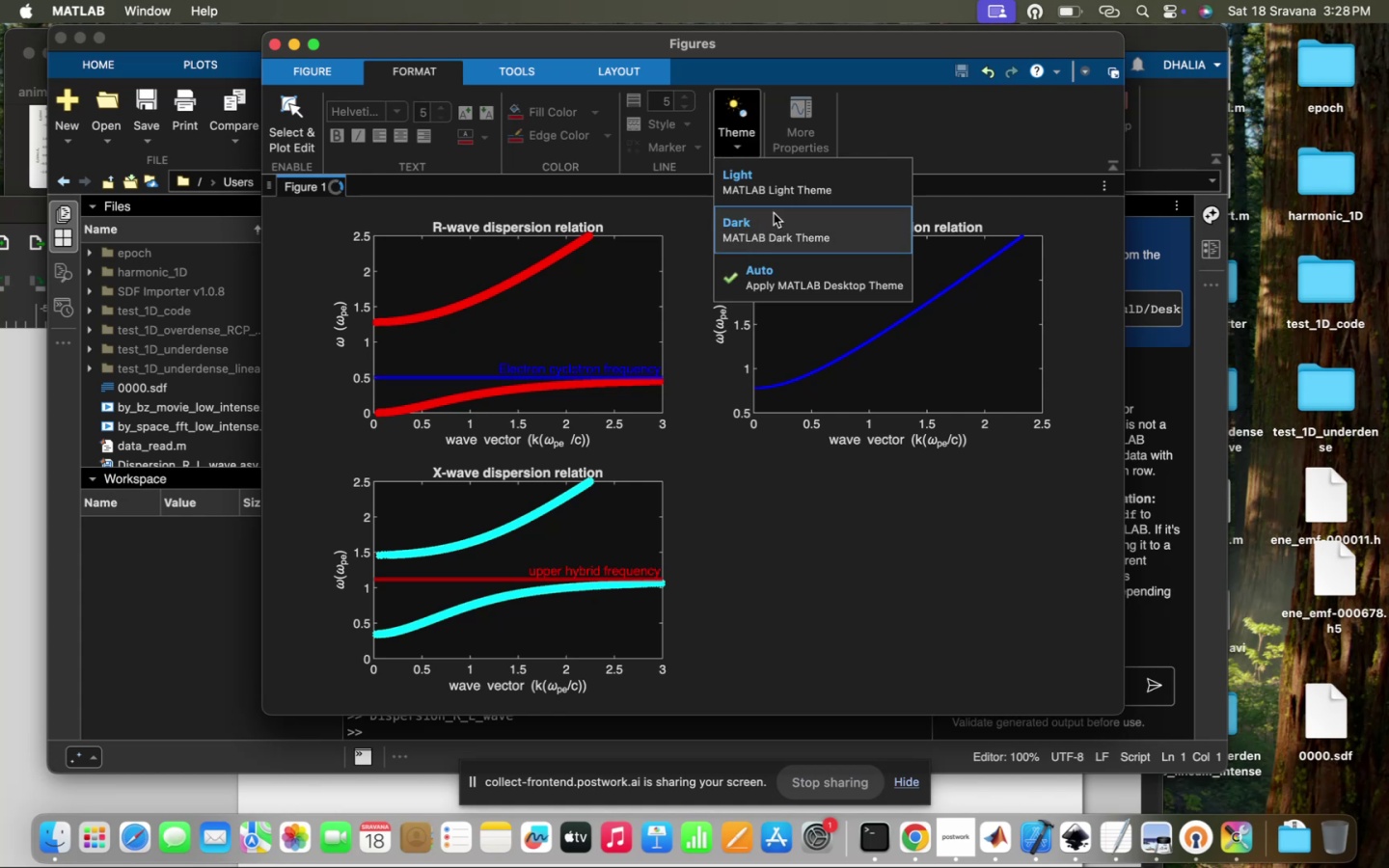 
left_click([782, 200])
 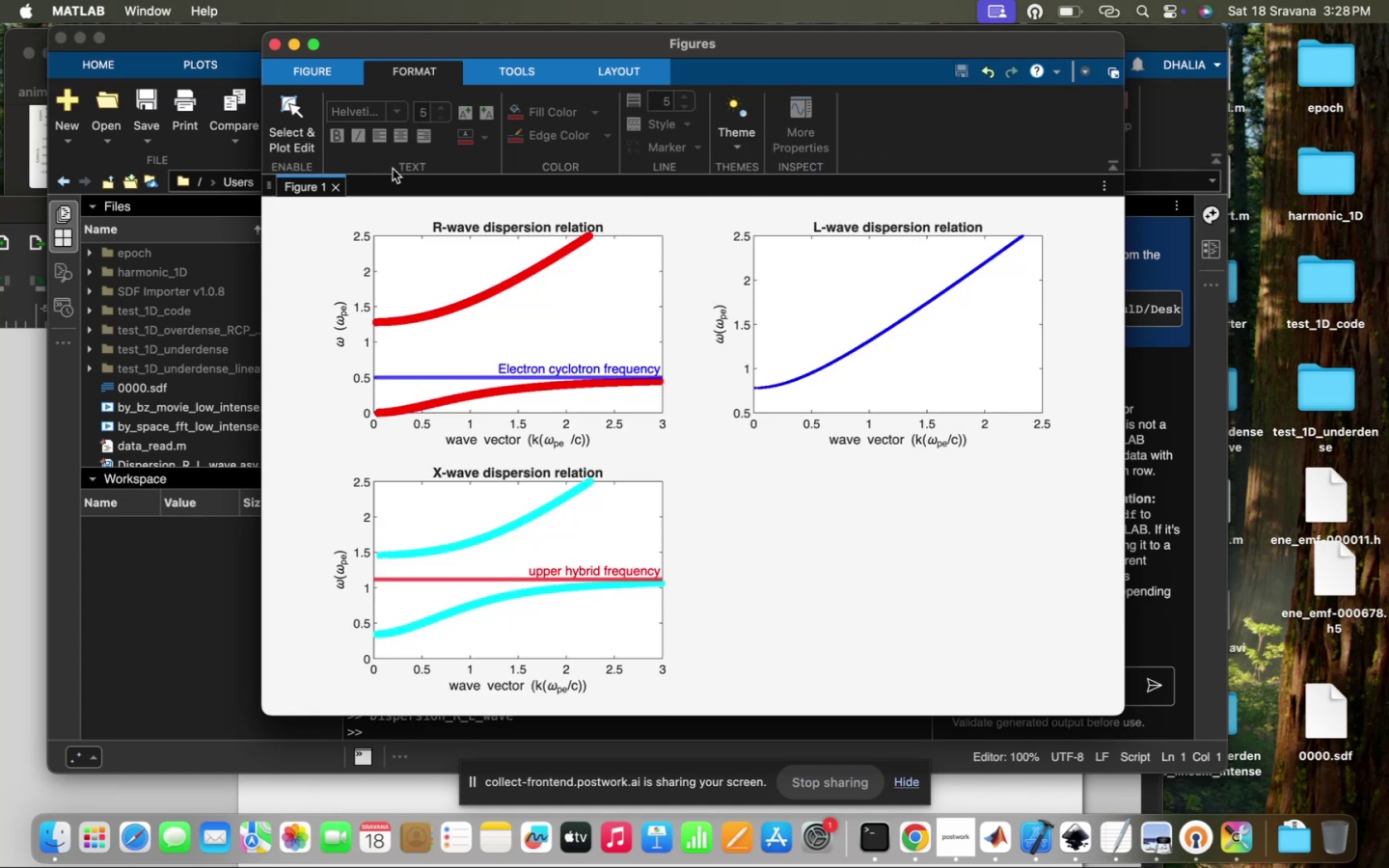 
left_click([301, 77])
 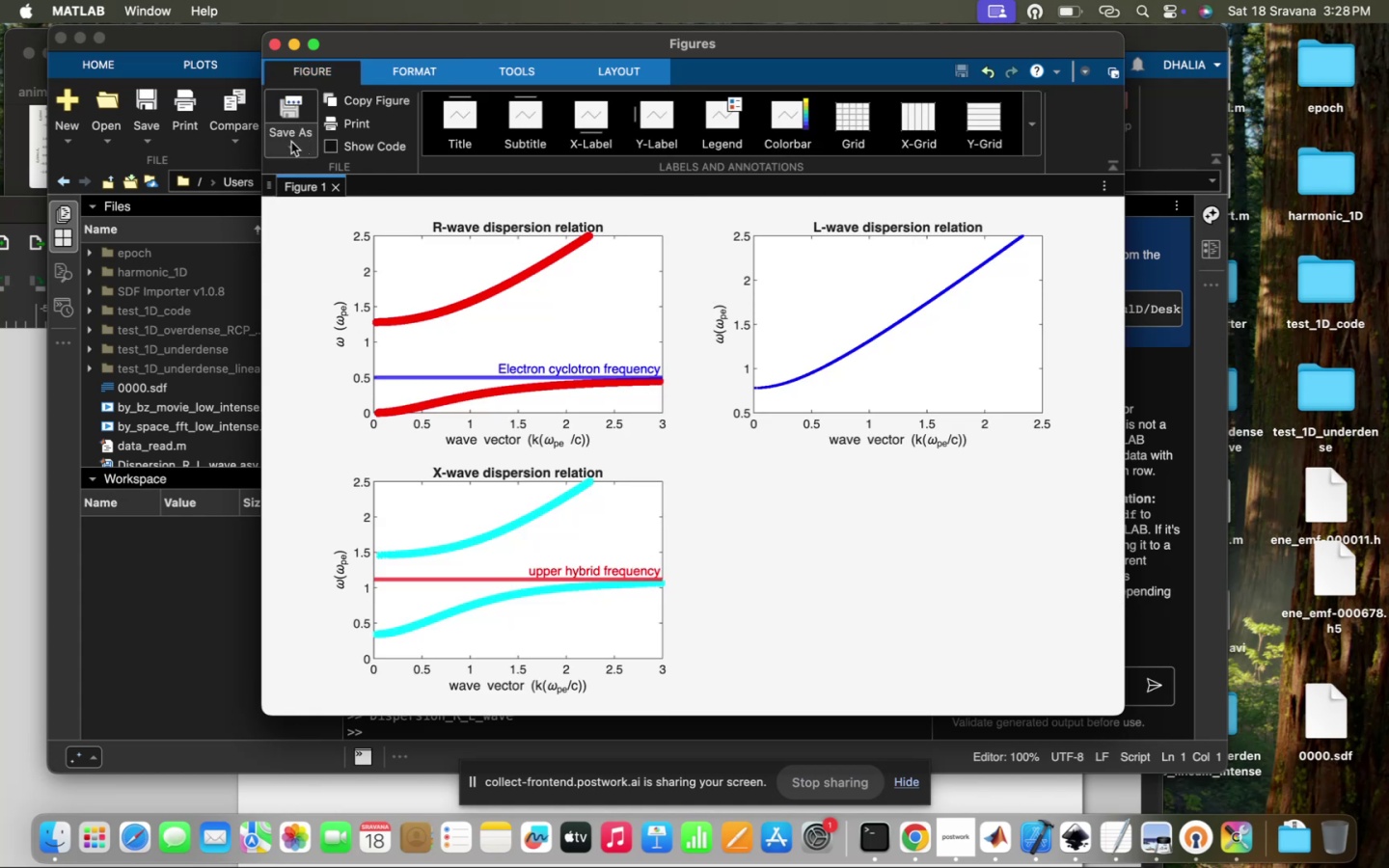 
left_click([283, 131])
 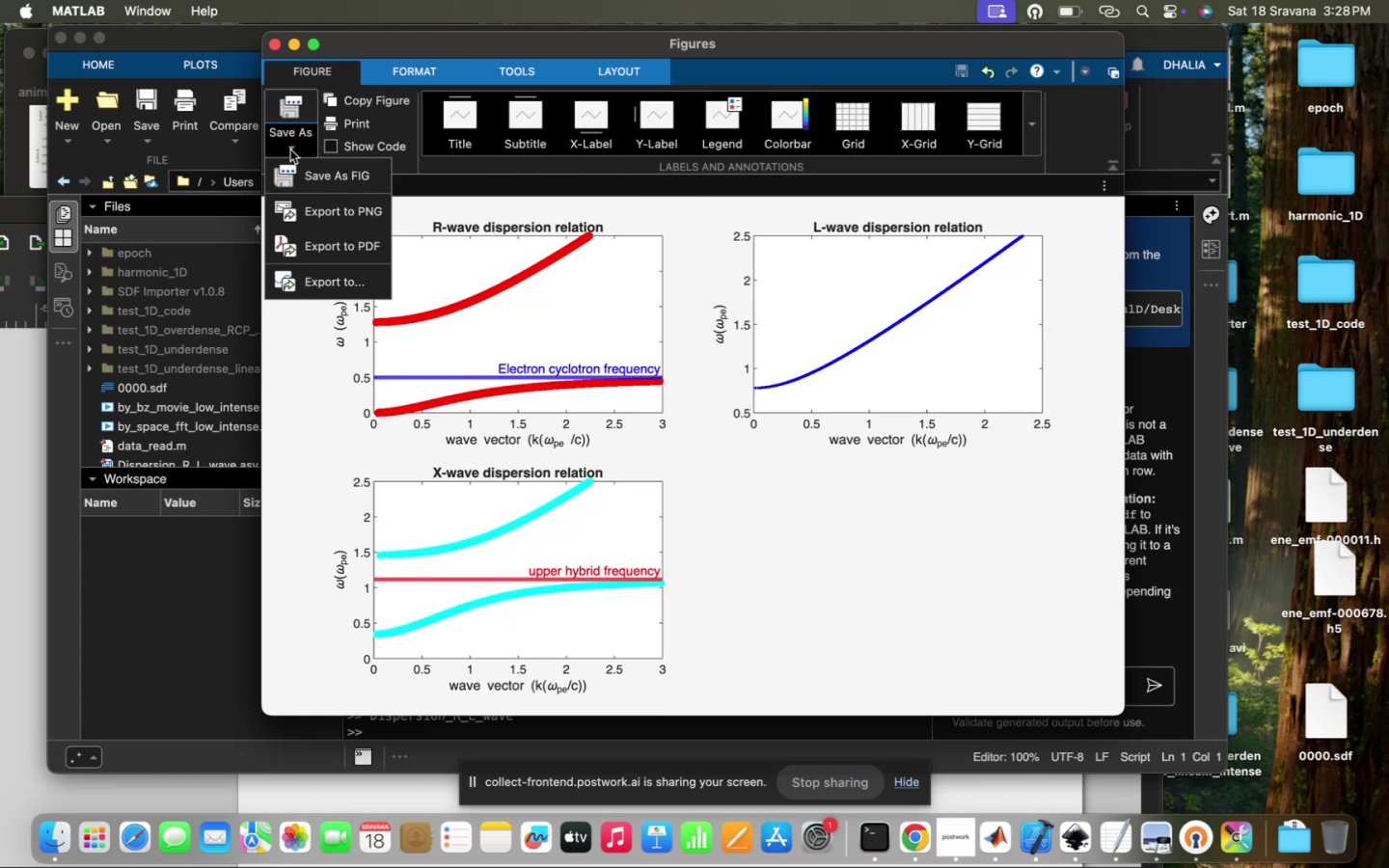 
mouse_move([319, 235])
 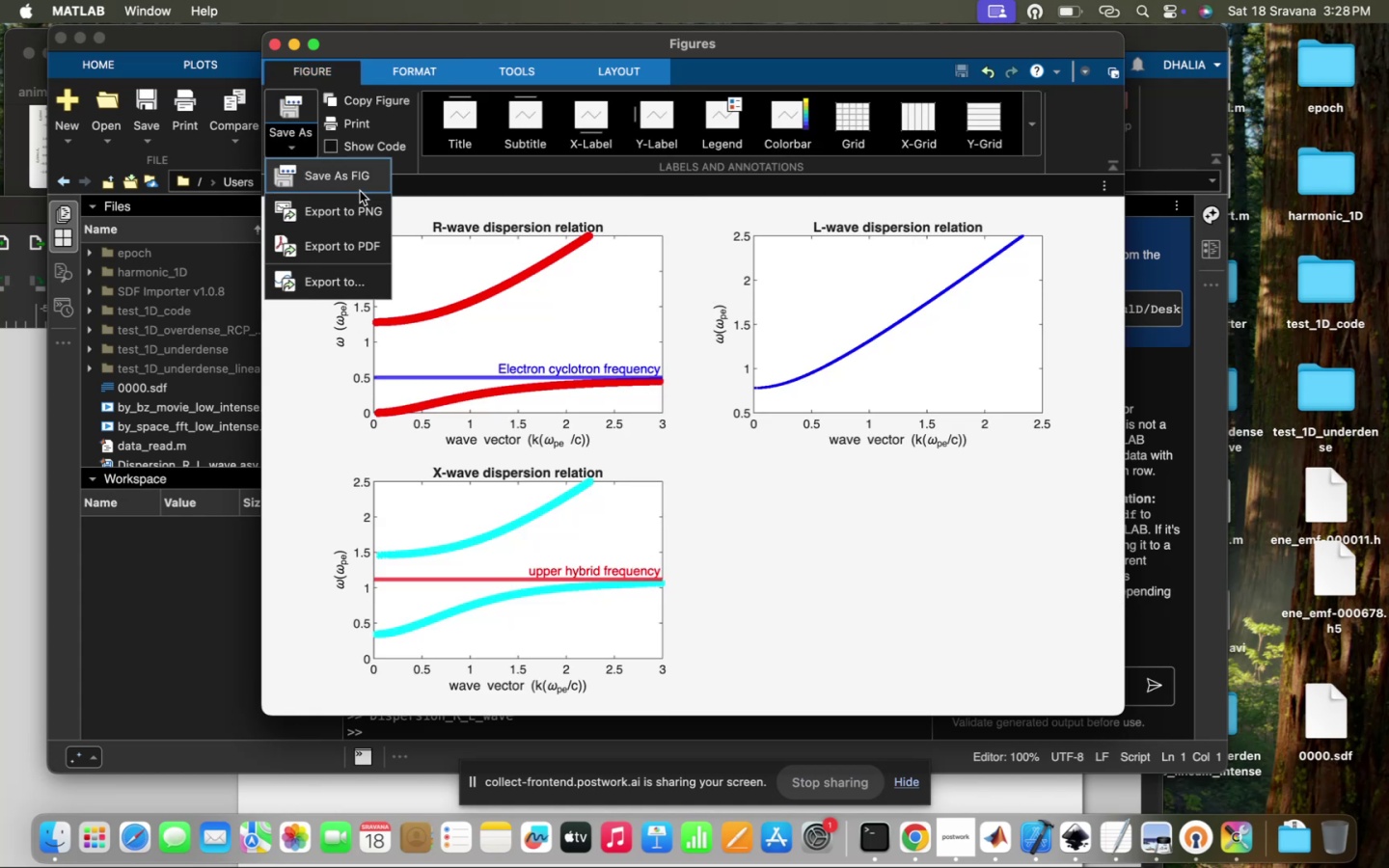 
left_click([352, 214])
 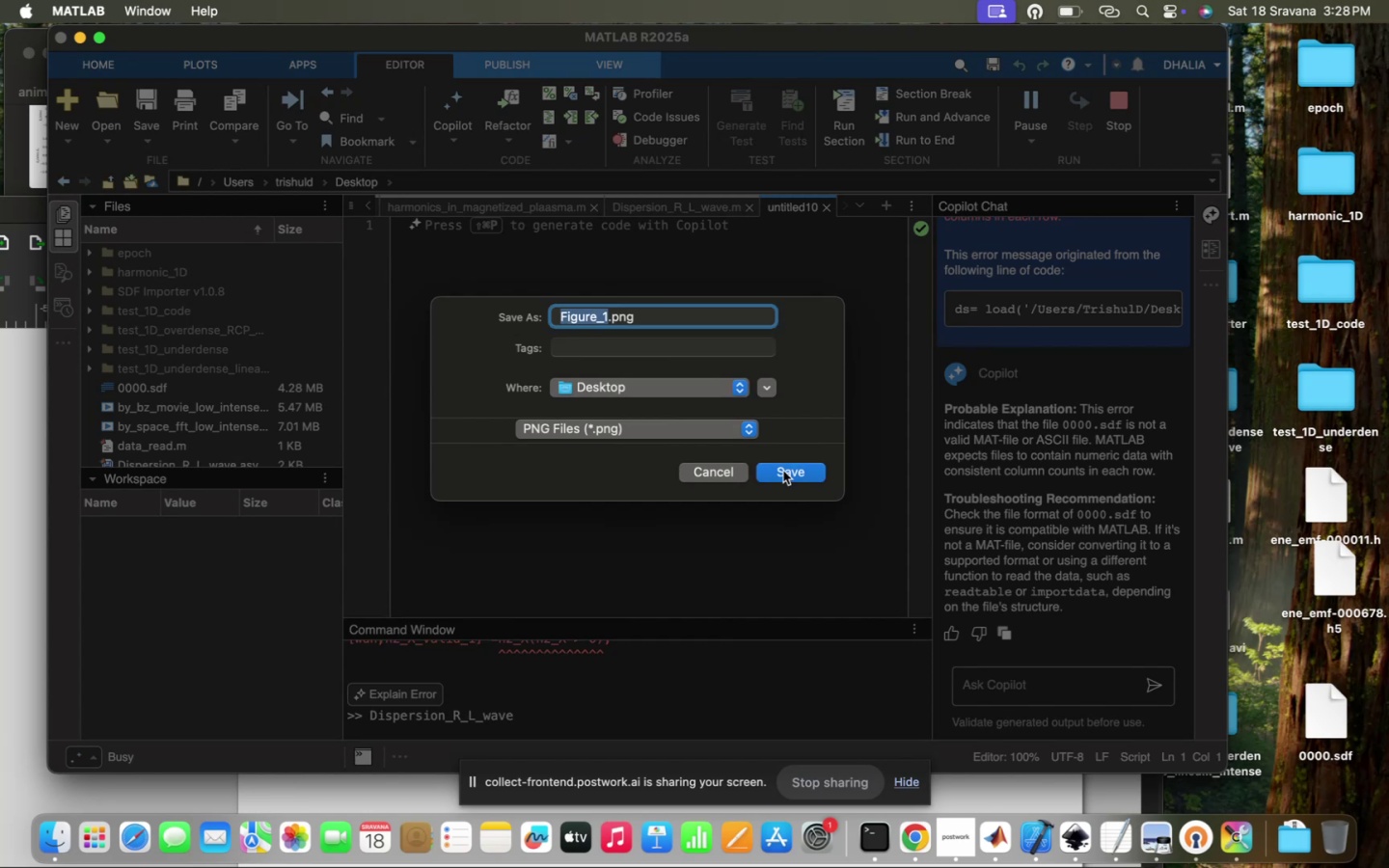 
type(Disperson )
key(Backspace)
key(Backspace)
key(Backspace)
type(ion_relation__)
key(Backspace)
type(R_L_X)
 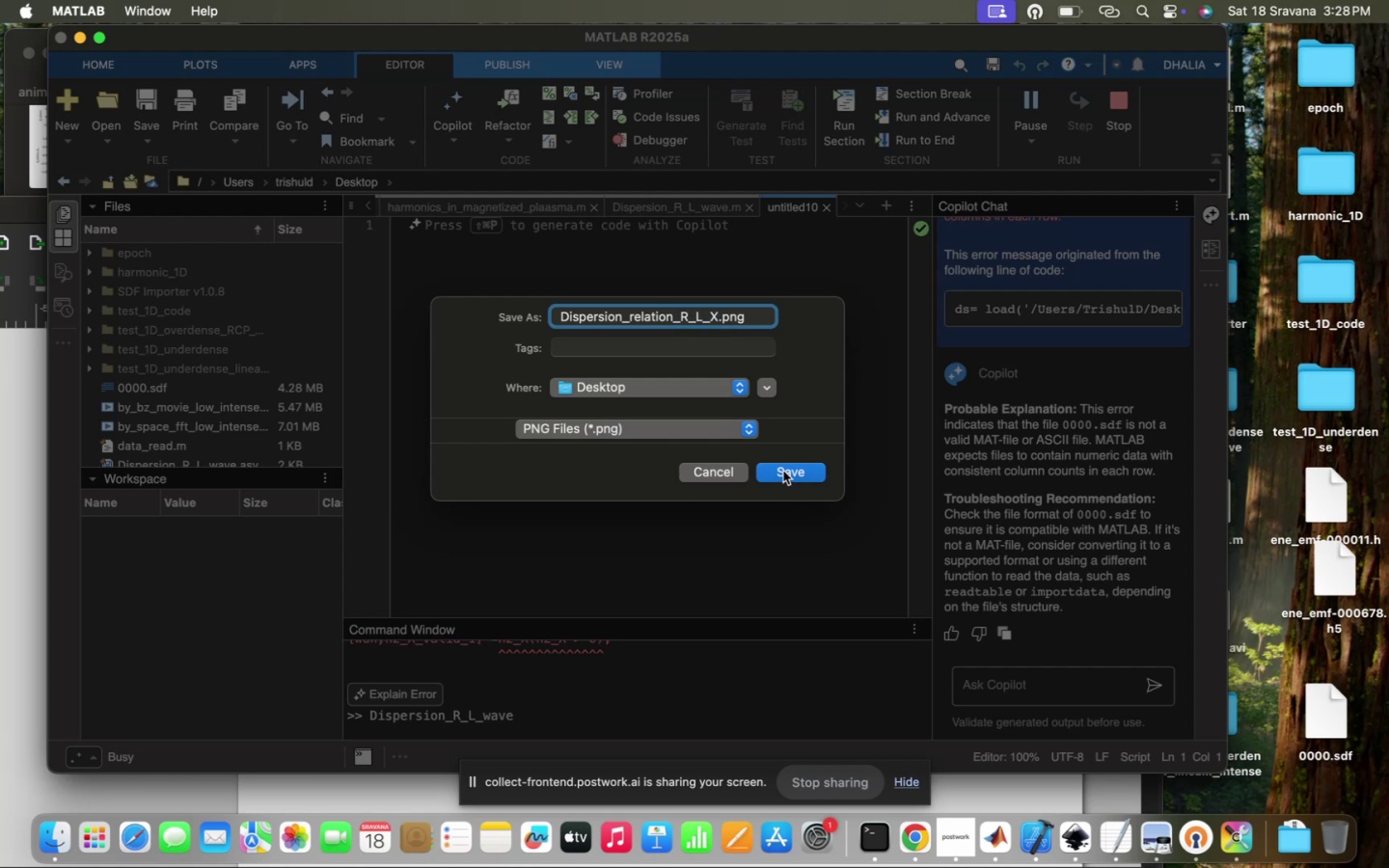 
scroll: coordinate [796, 336], scroll_direction: up, amount: 46.0
 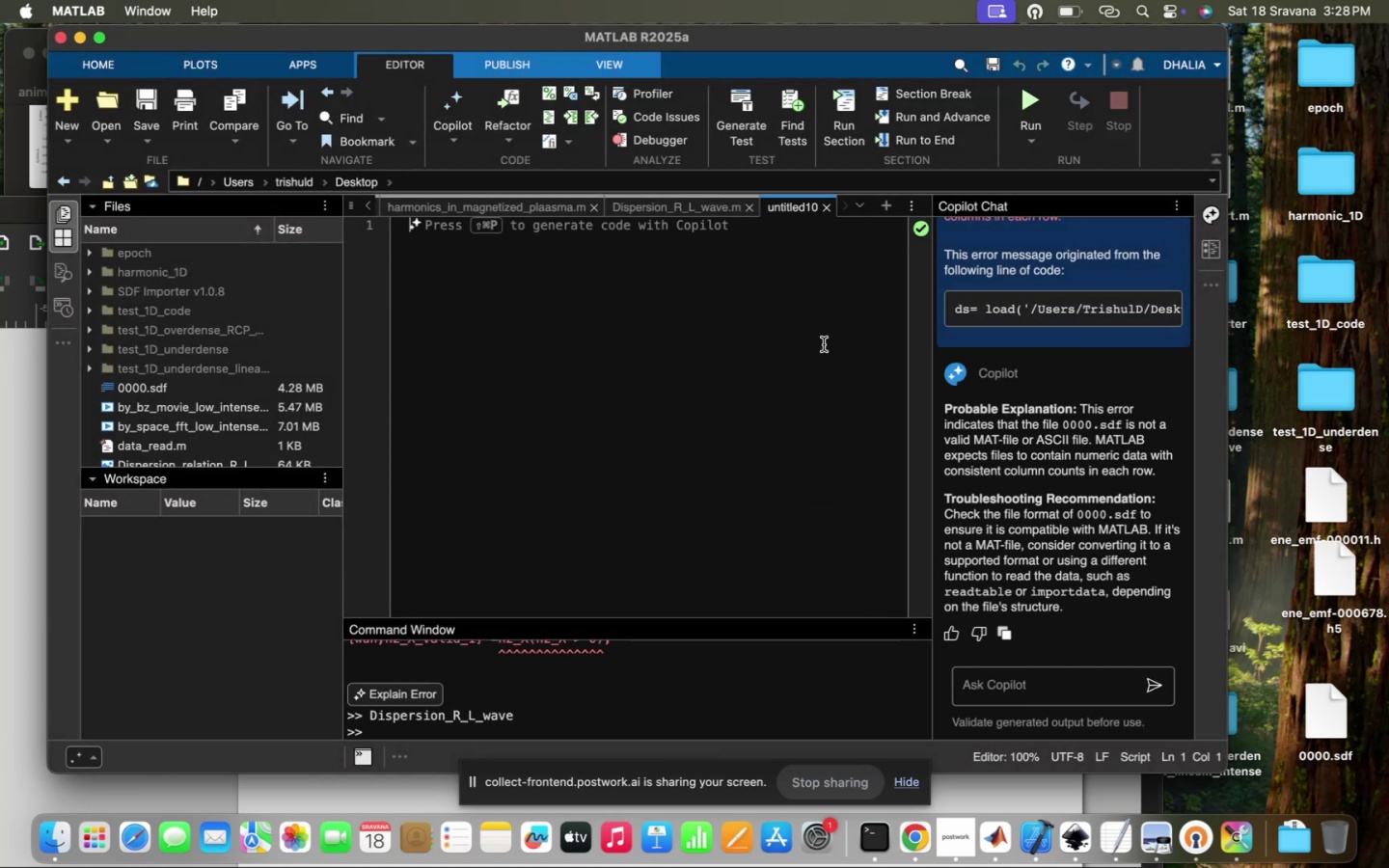 
left_click([824, 344])
 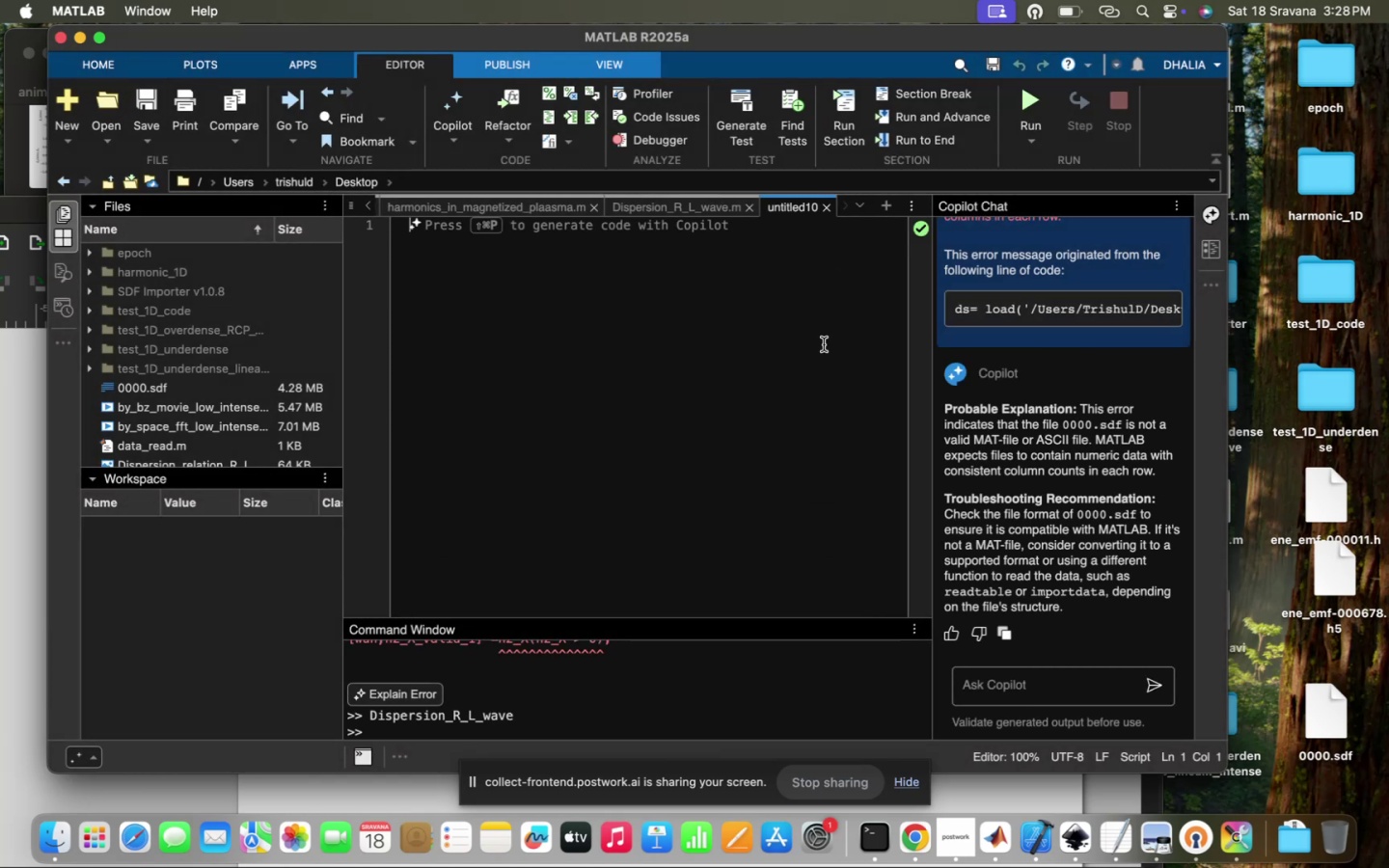 
scroll: coordinate [824, 344], scroll_direction: up, amount: 11.0
 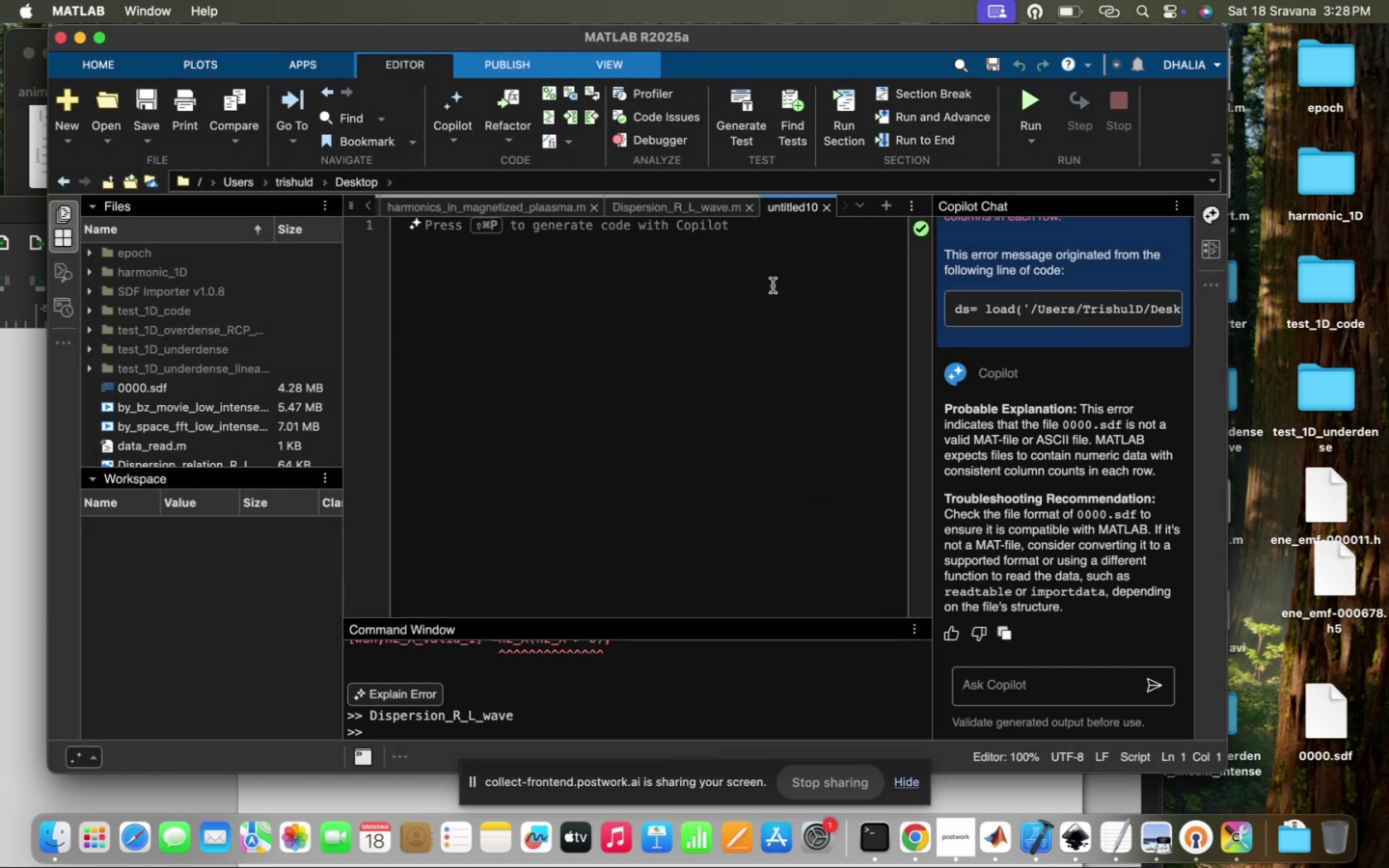 
left_click([773, 285])
 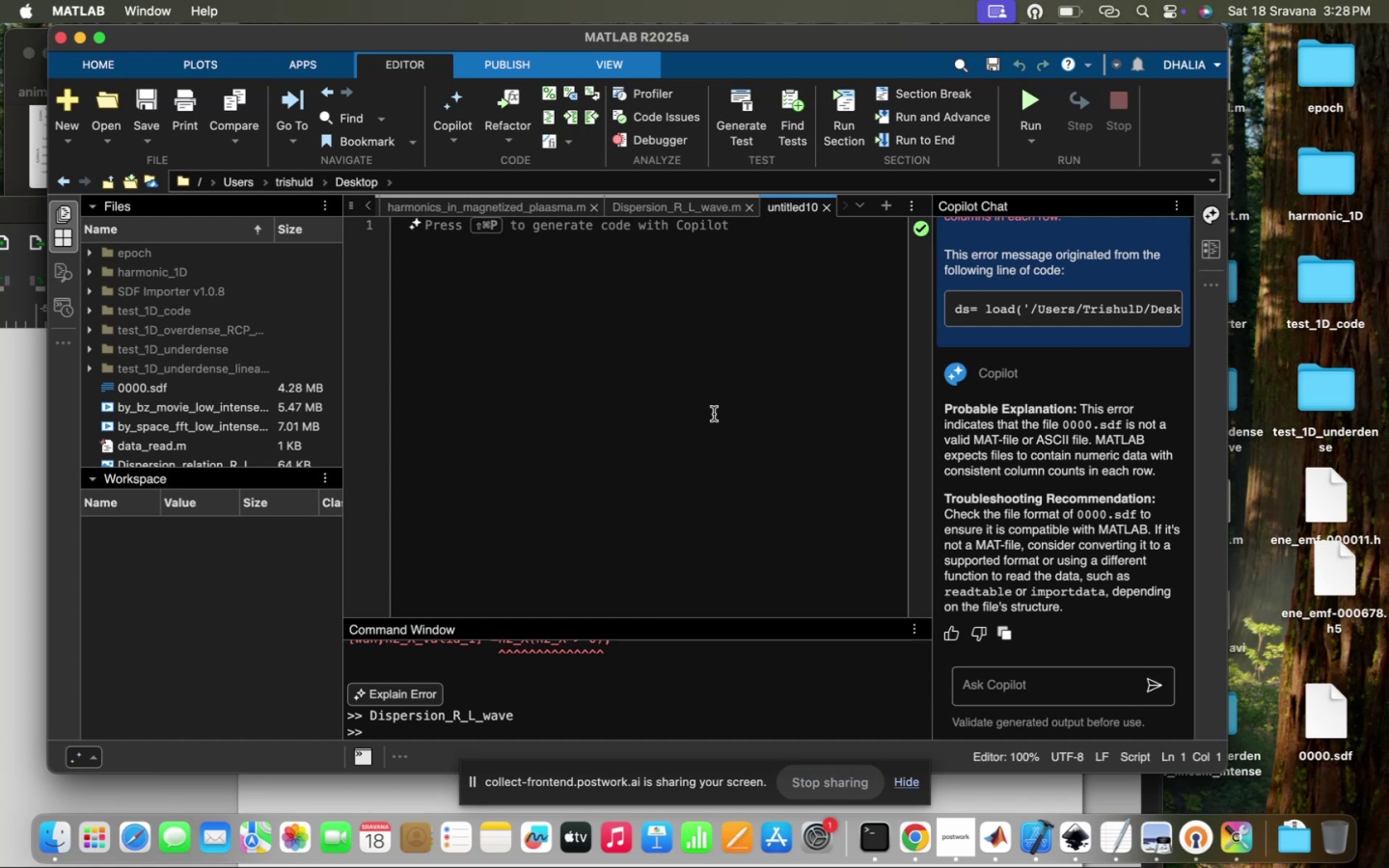 
scroll: coordinate [714, 414], scroll_direction: down, amount: 8.0
 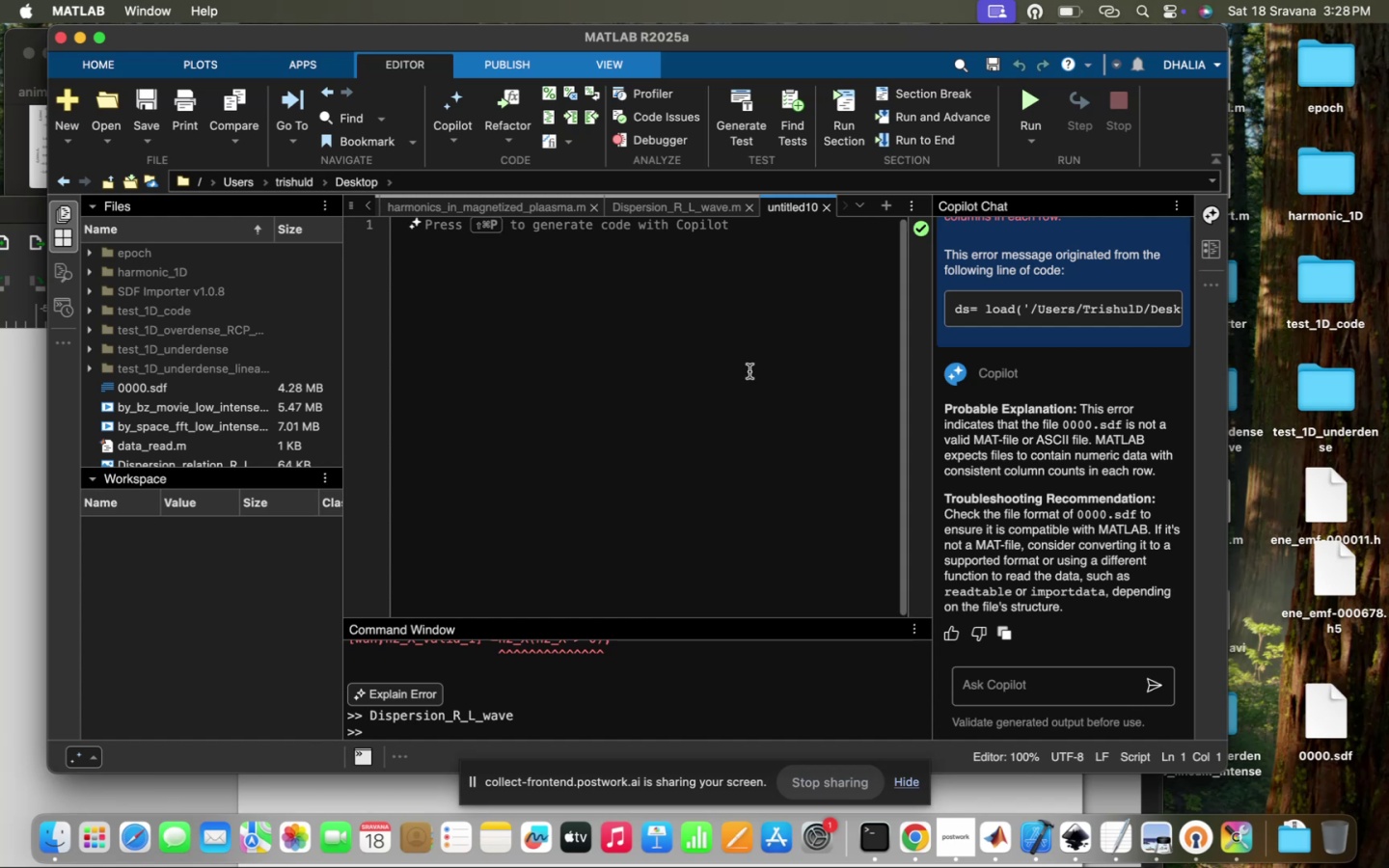 
scroll: coordinate [749, 424], scroll_direction: up, amount: 9.0
 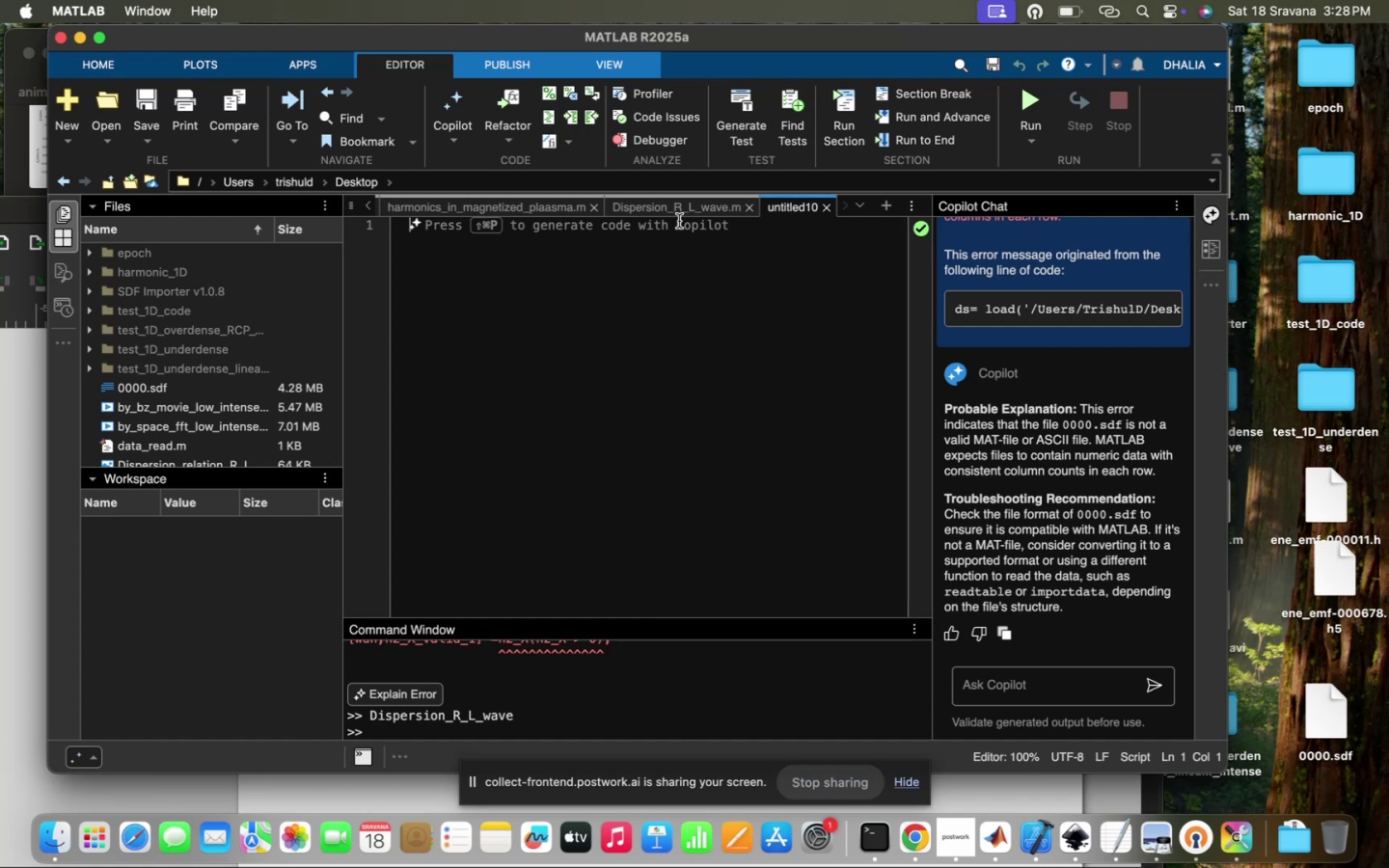 
double_click([682, 218])
 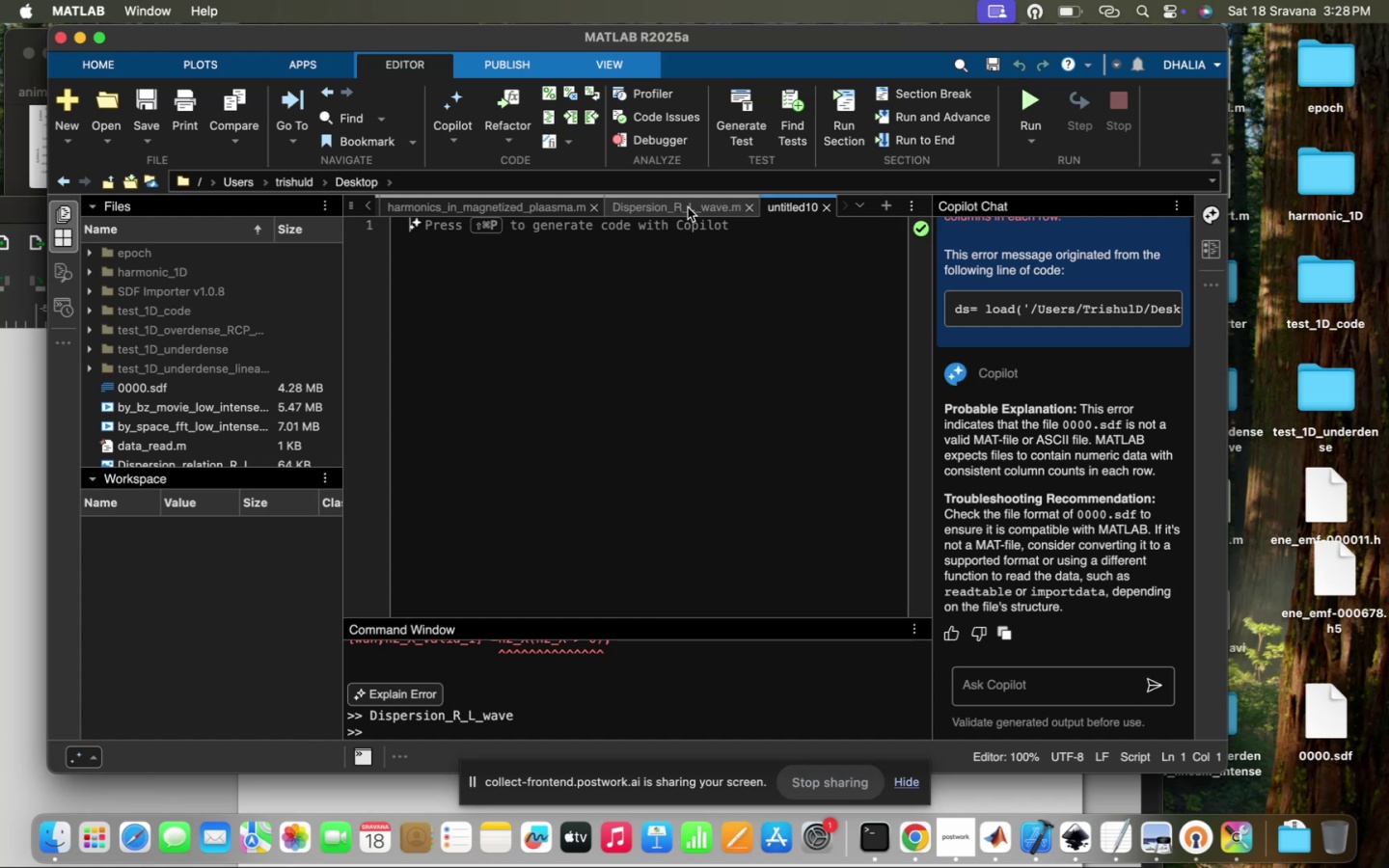 
left_click([690, 204])
 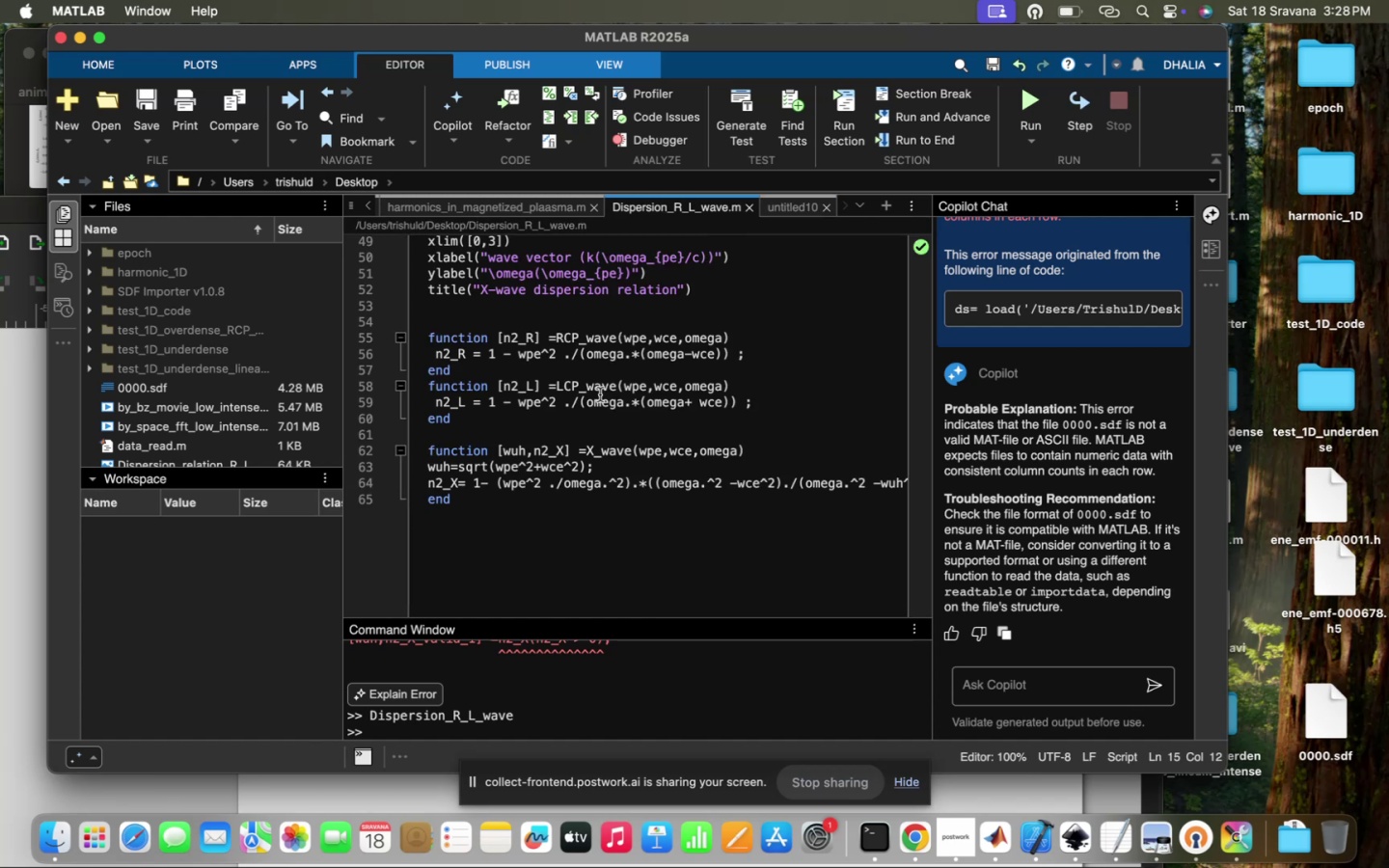 
scroll: coordinate [600, 394], scroll_direction: up, amount: 8.0
 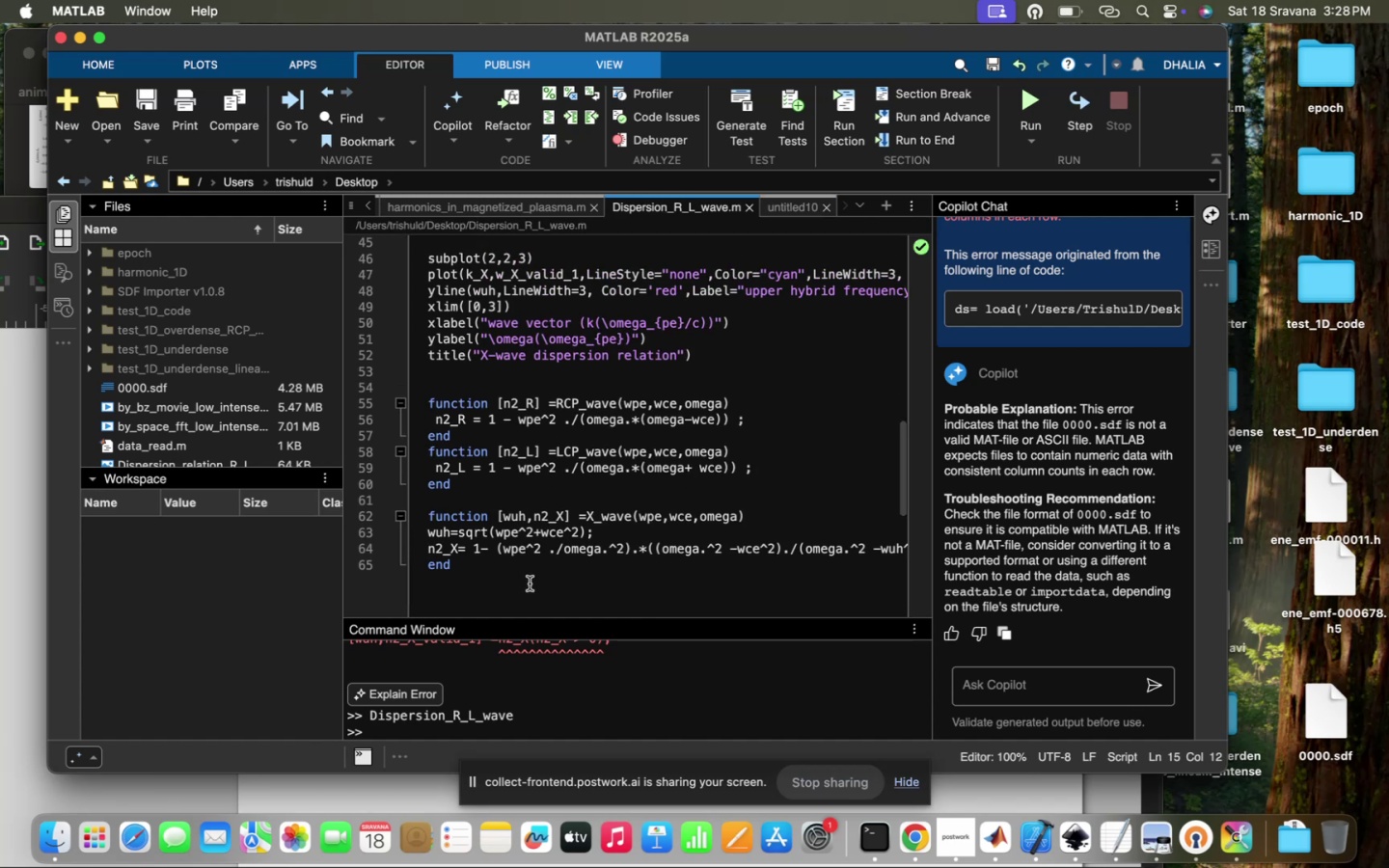 
left_click([531, 580])
 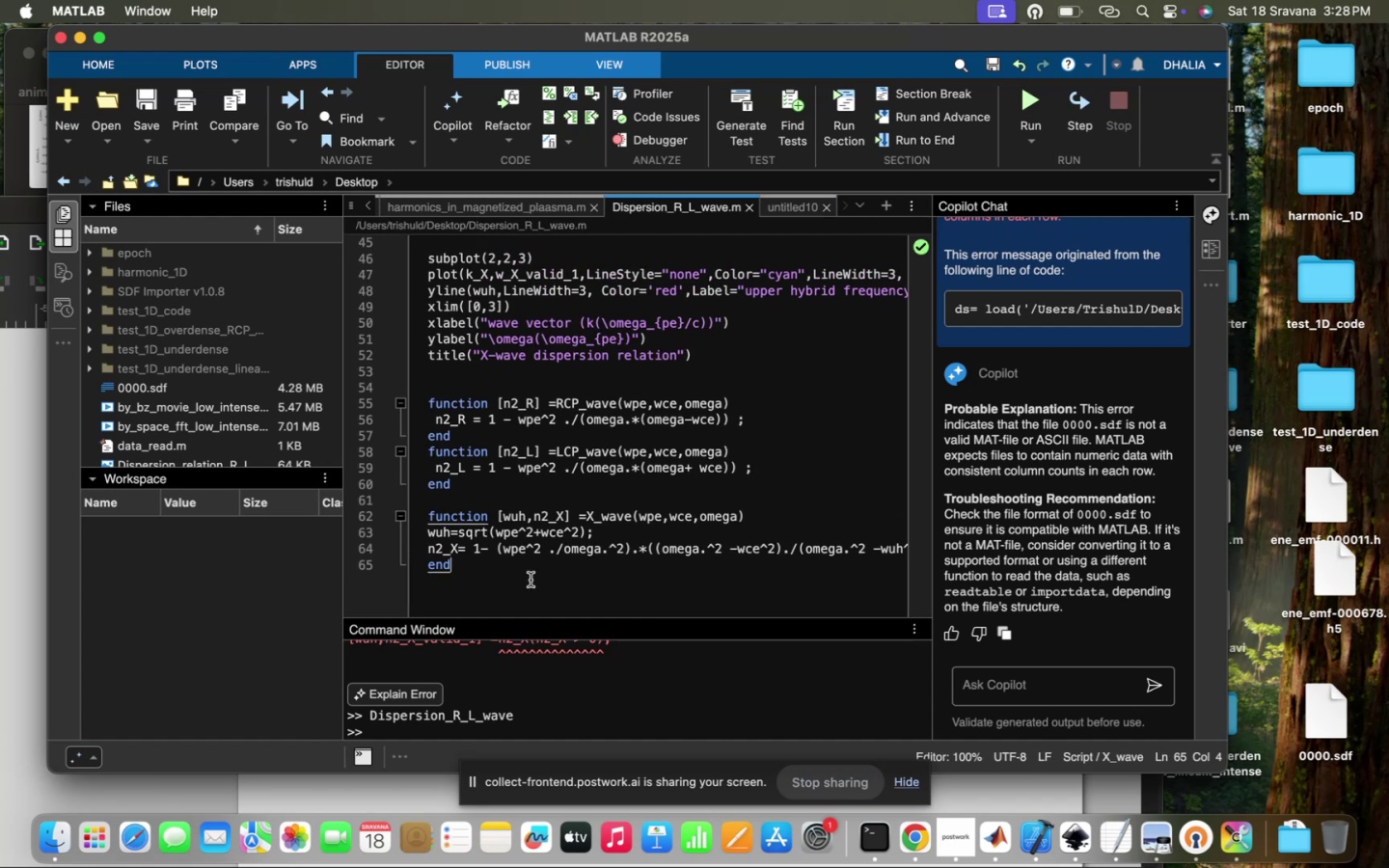 
key(Enter)
 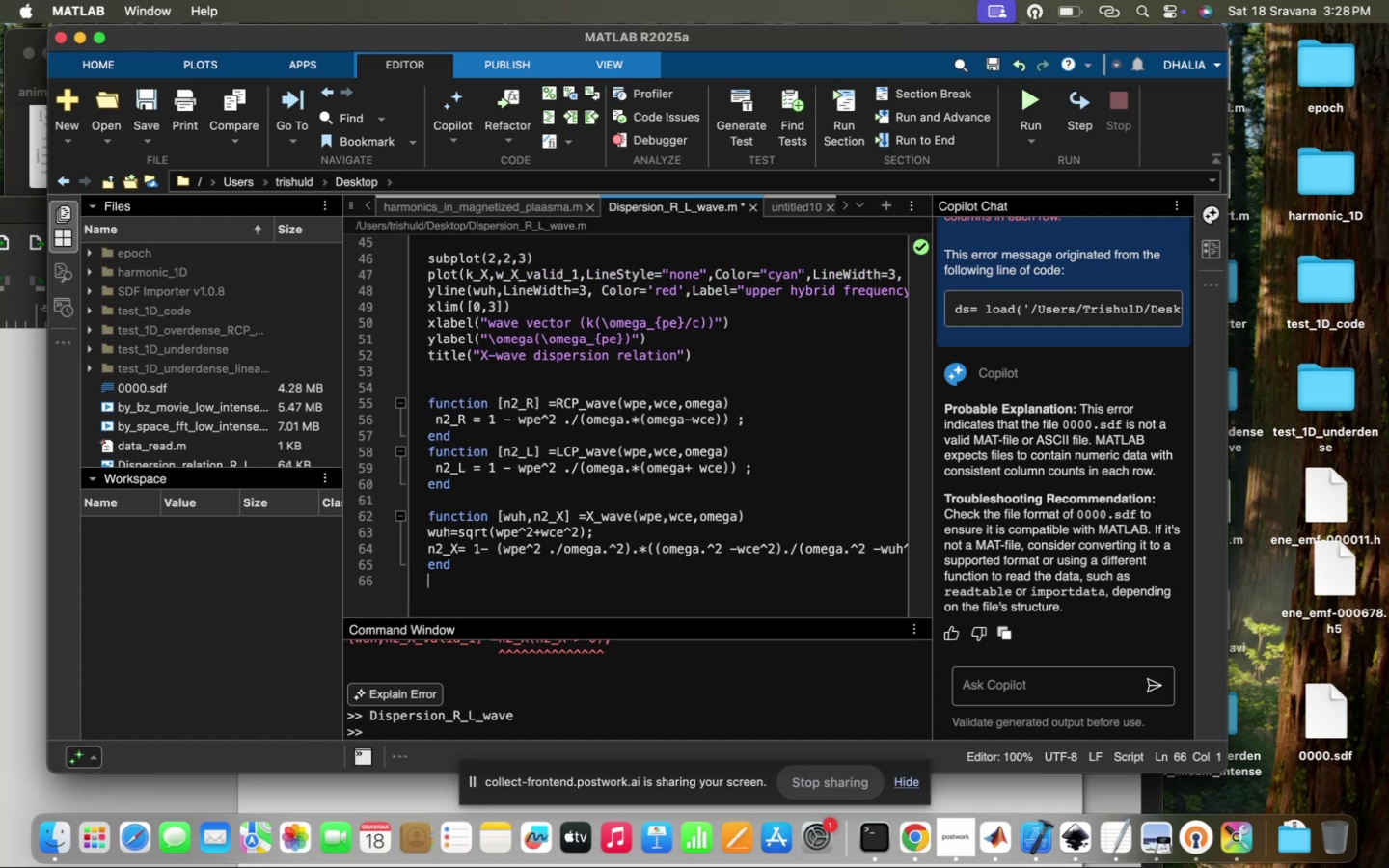 
type( funct)
key(Backspace)
key(Backspace)
key(Backspace)
key(Backspace)
key(Backspace)
 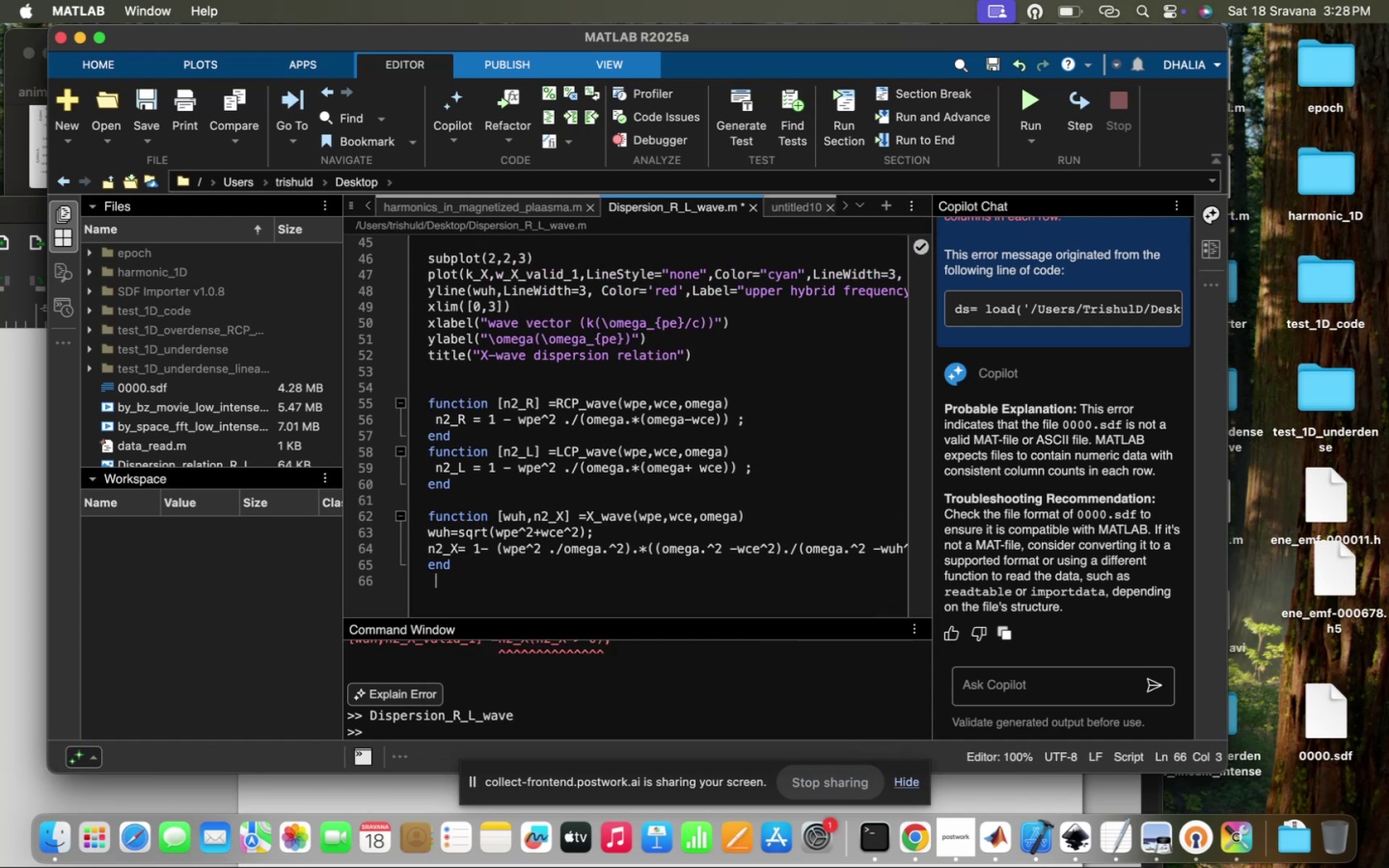 
key(Enter)
 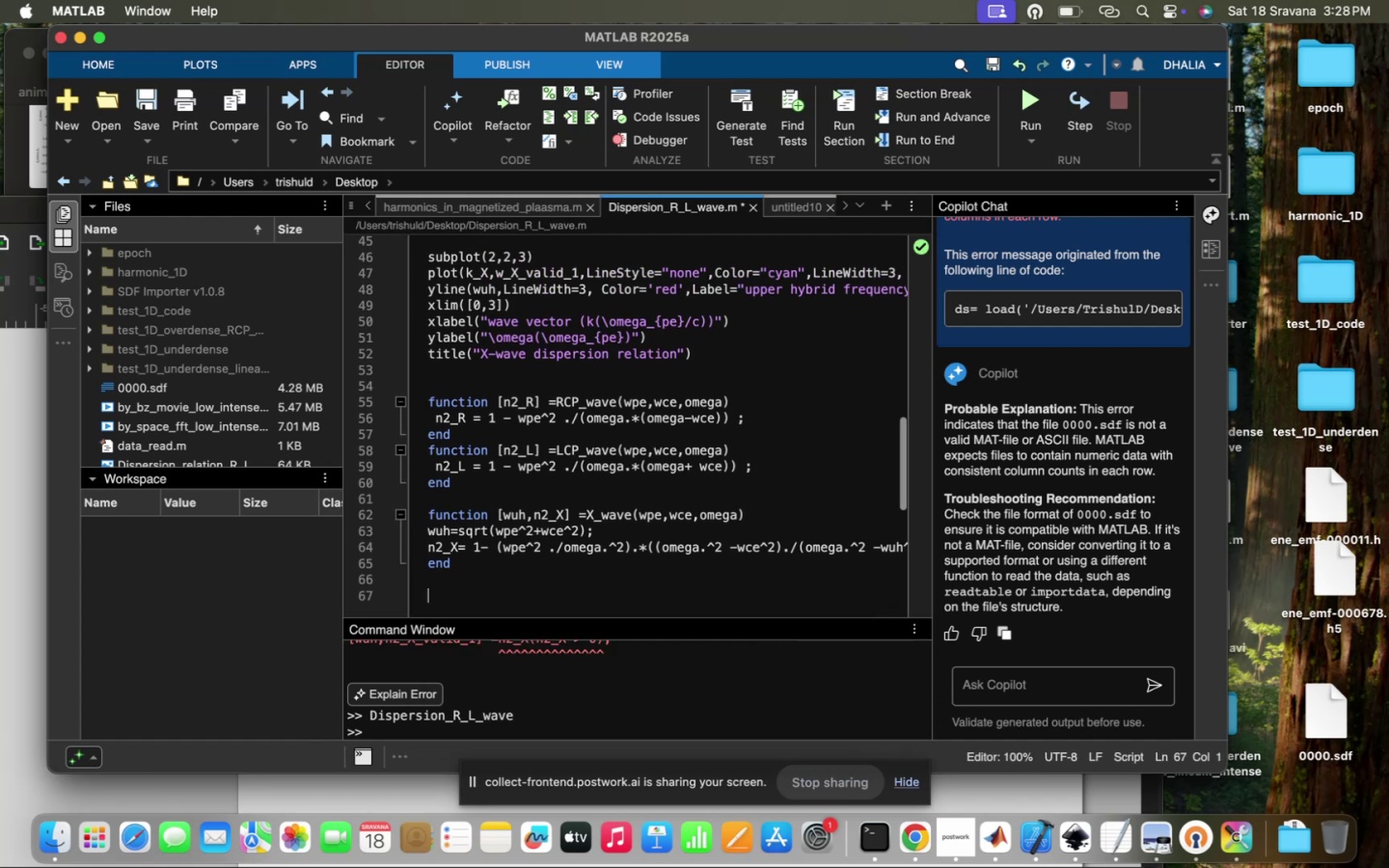 
type(function [n2)
key(Backspace)
key(Backspace)
key(Backspace)
type(n_2)
key(Backspace)
key(Backspace)
type(2X)
 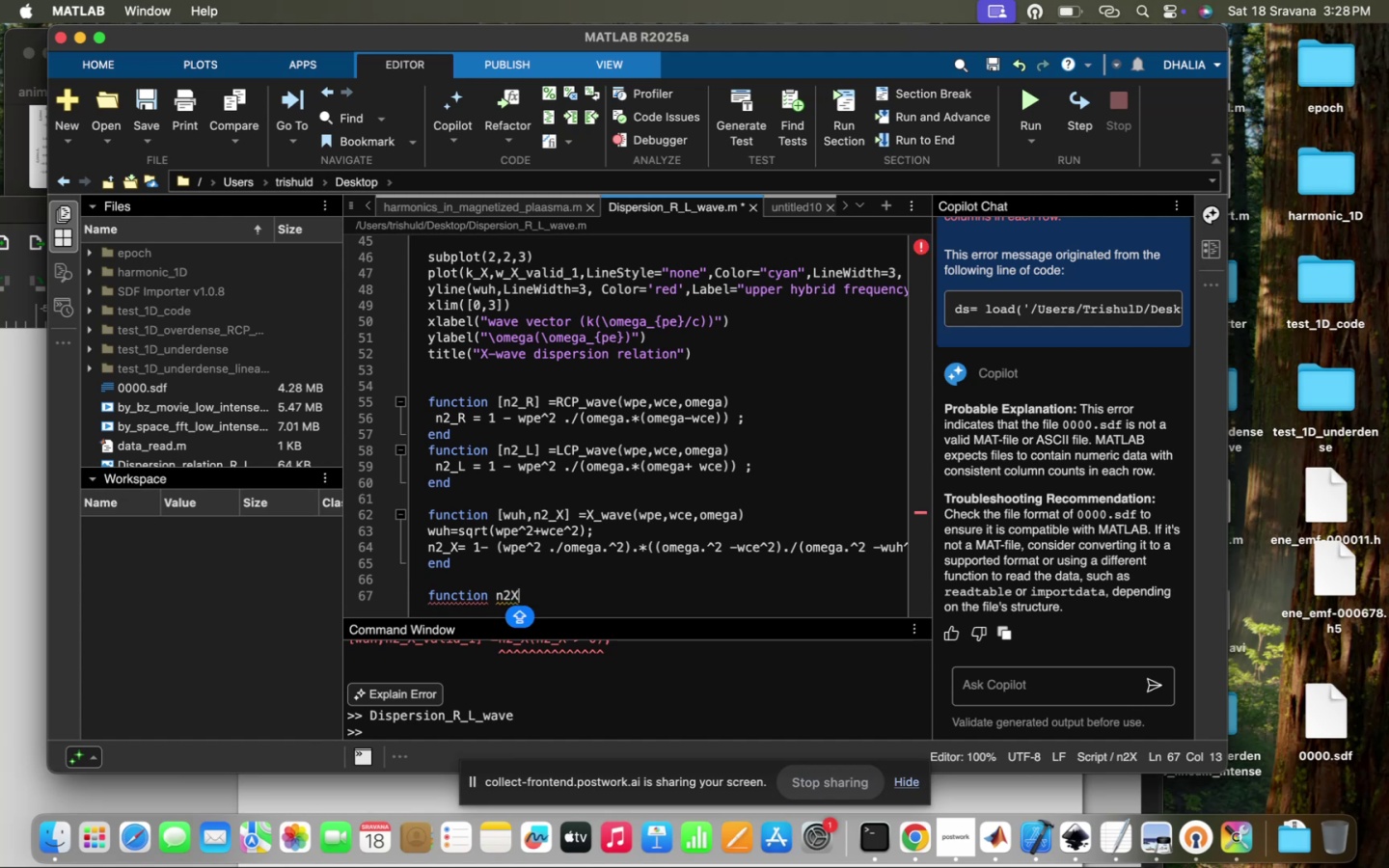 
key(Backspace)
 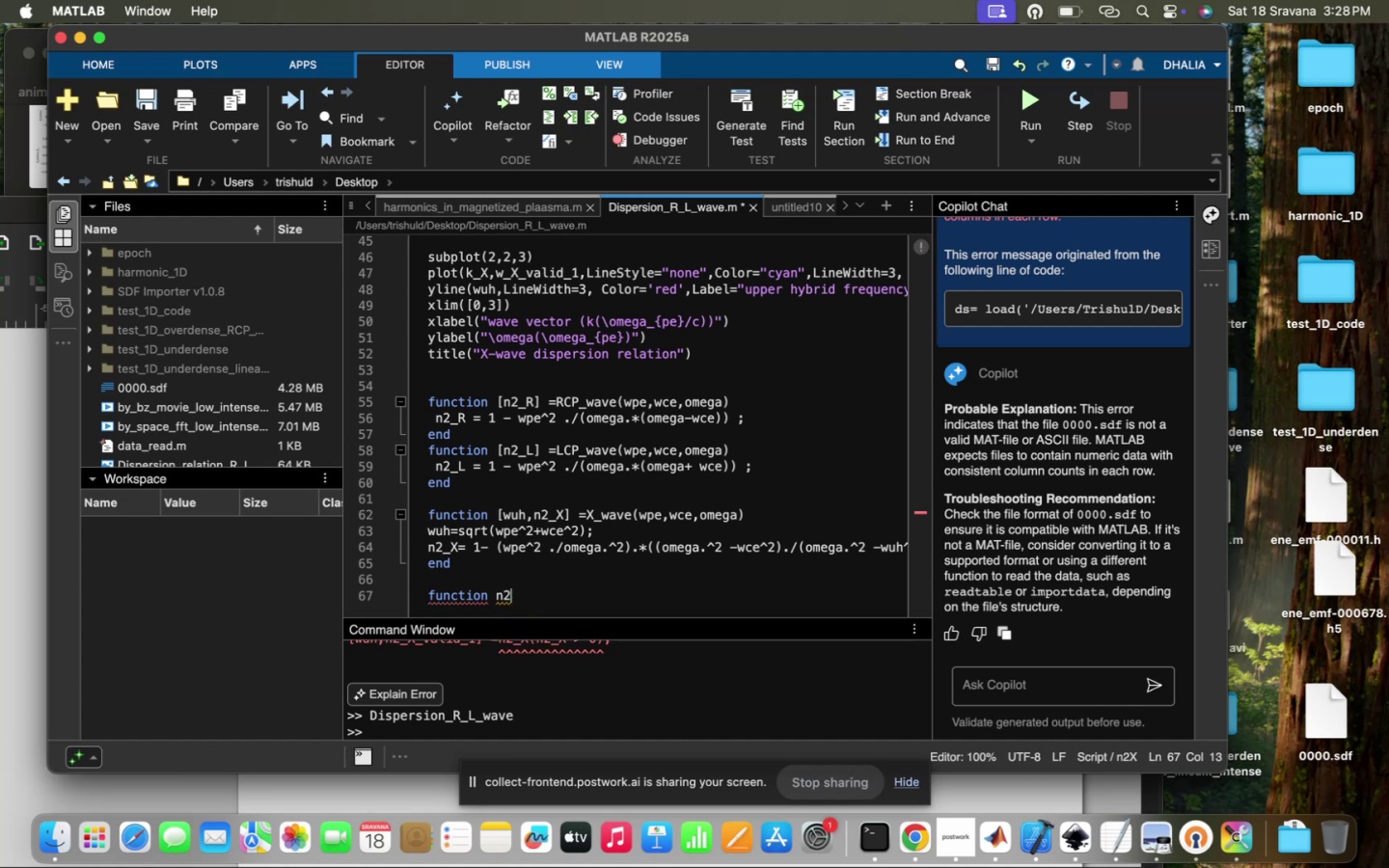 
key(Shift+ShiftRight)
 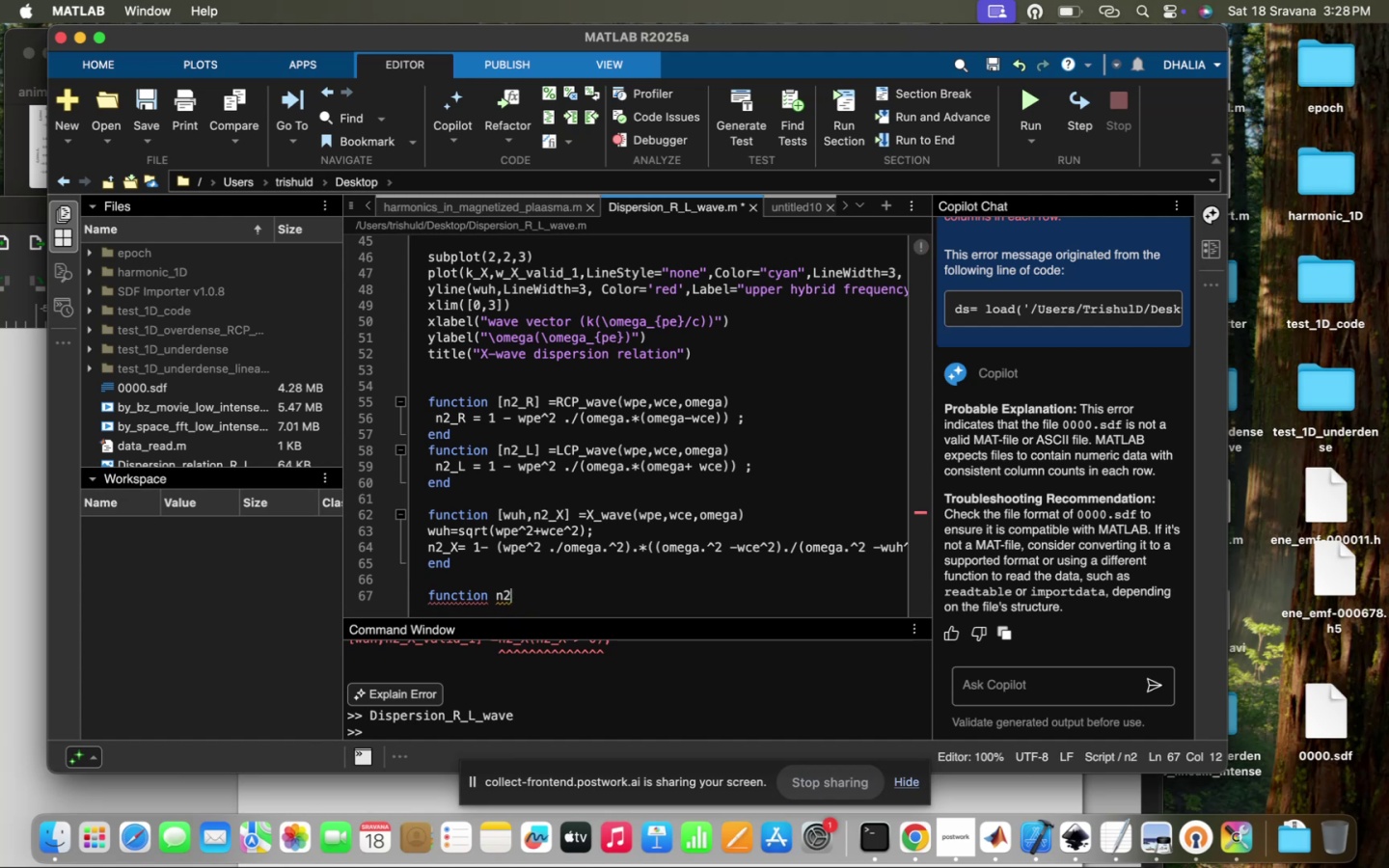 
key(Shift+Minus)
 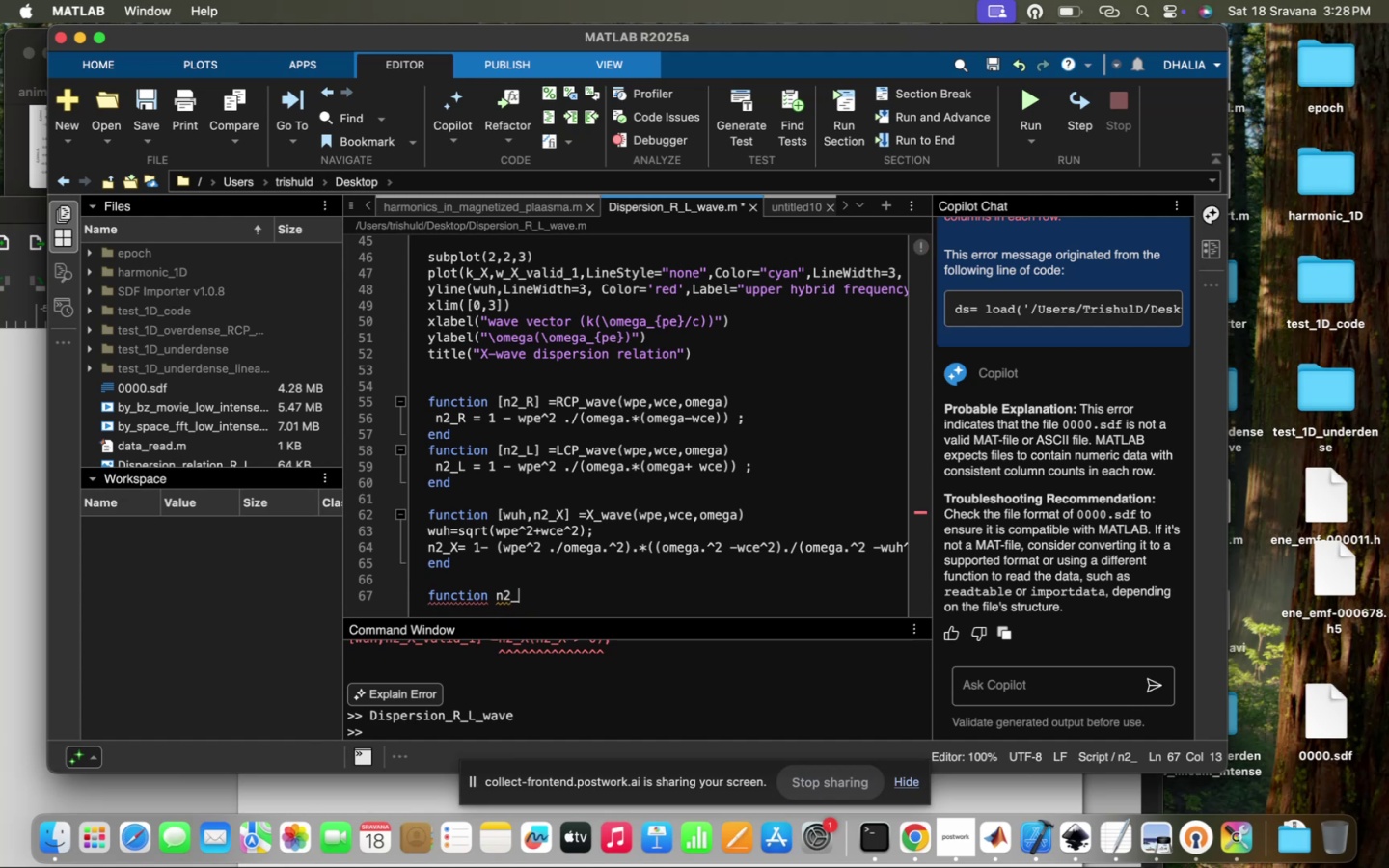 
key(X)
 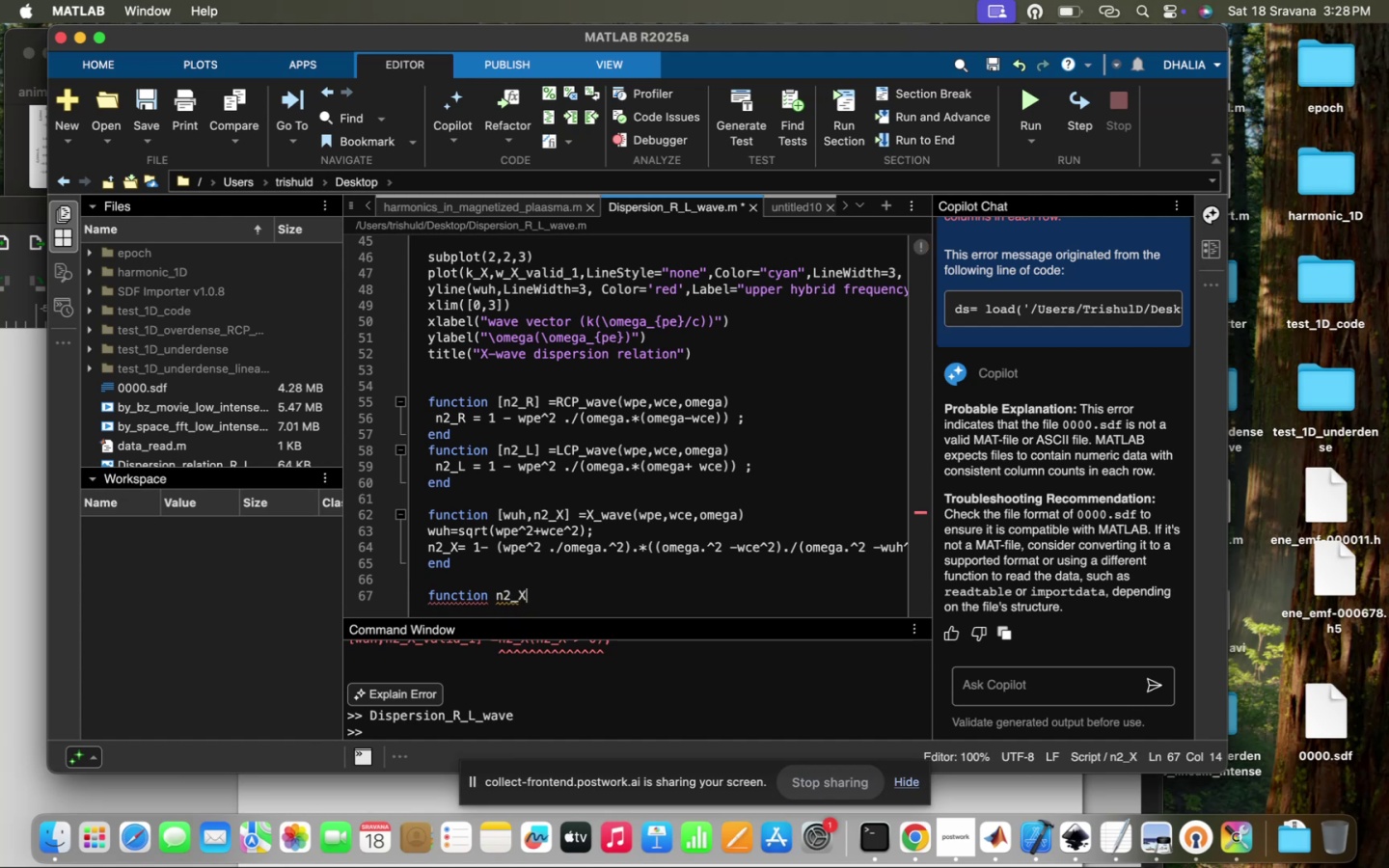 
key(Space)
 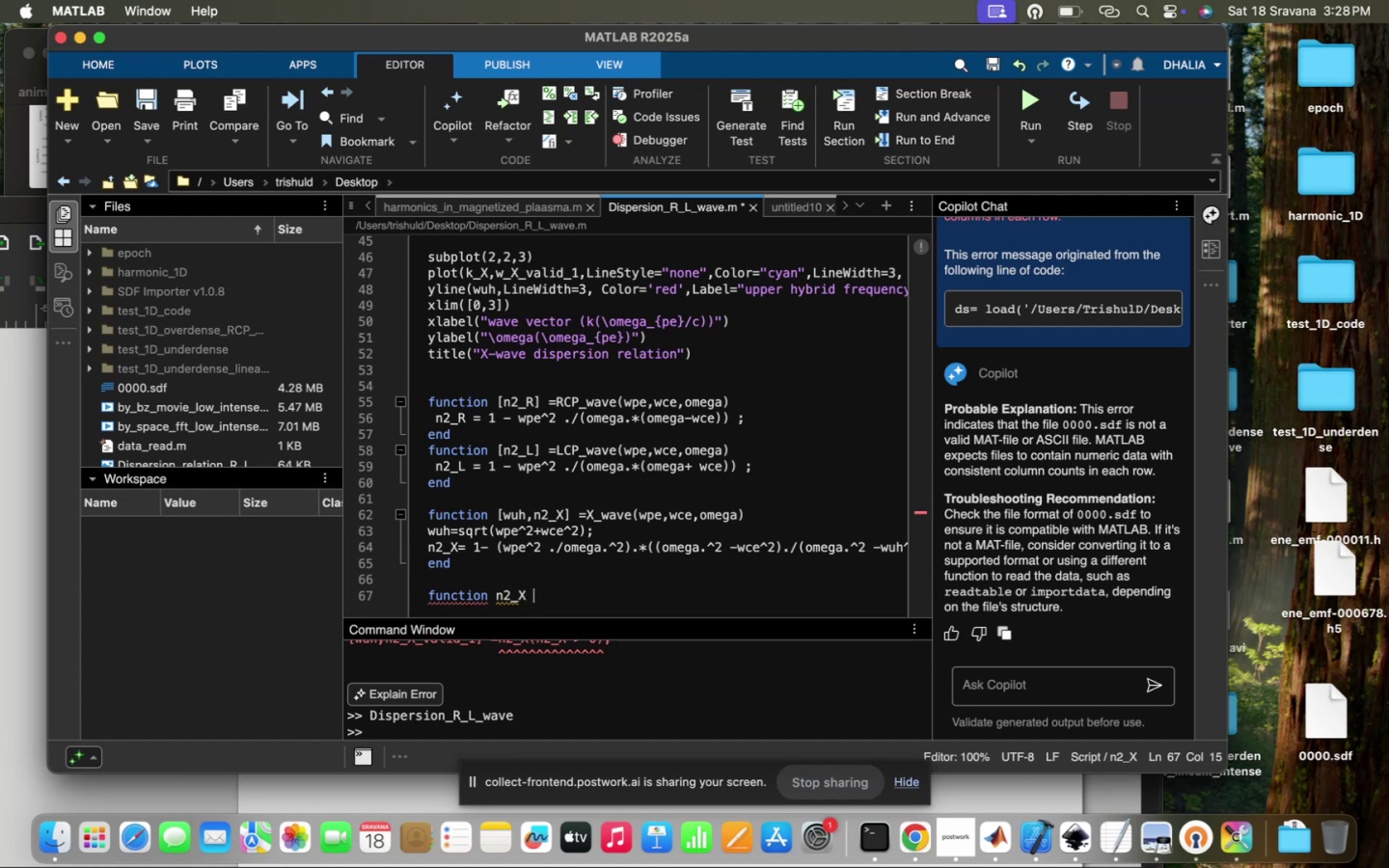 
key(Equal)
 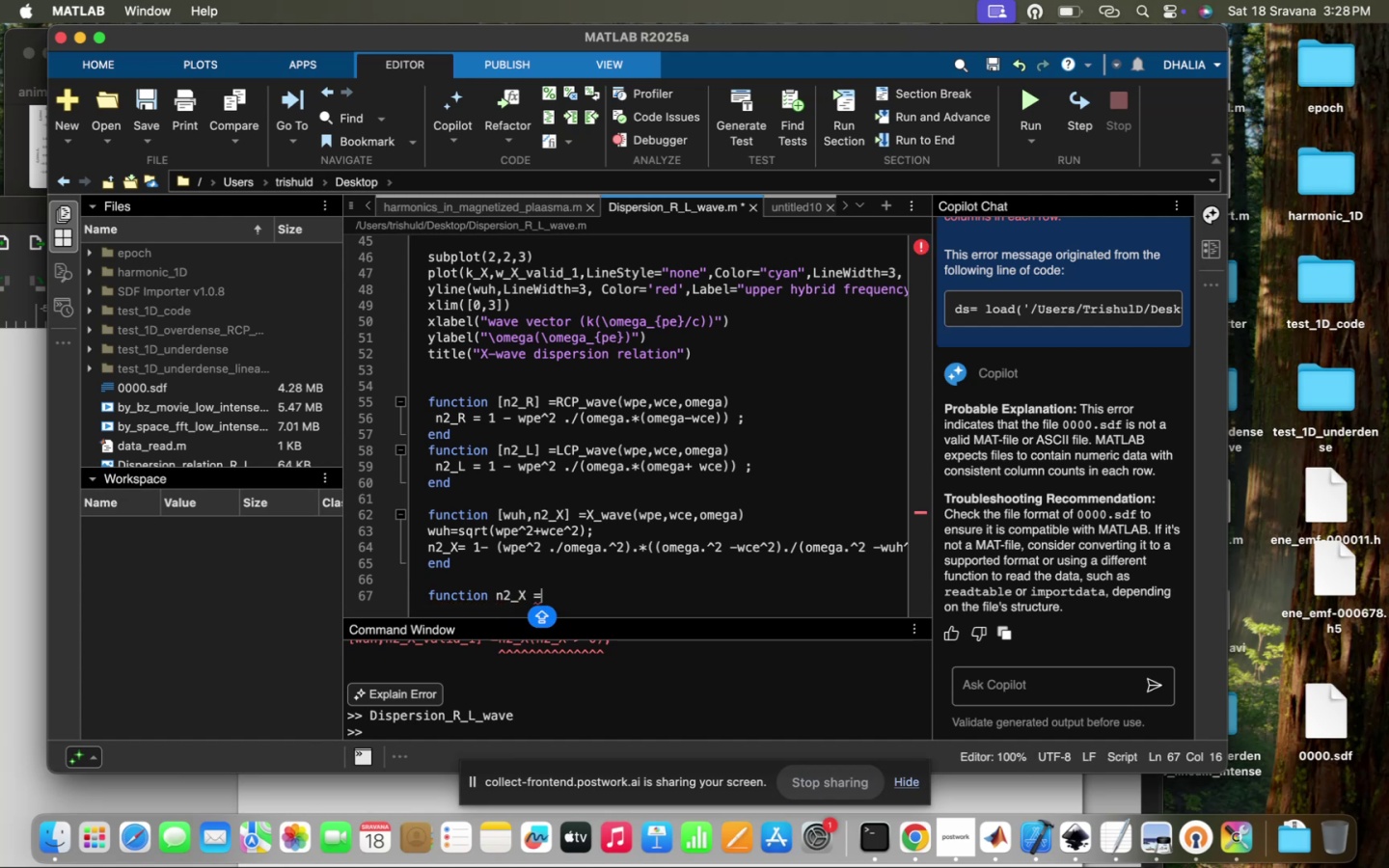 
wait(5.02)
 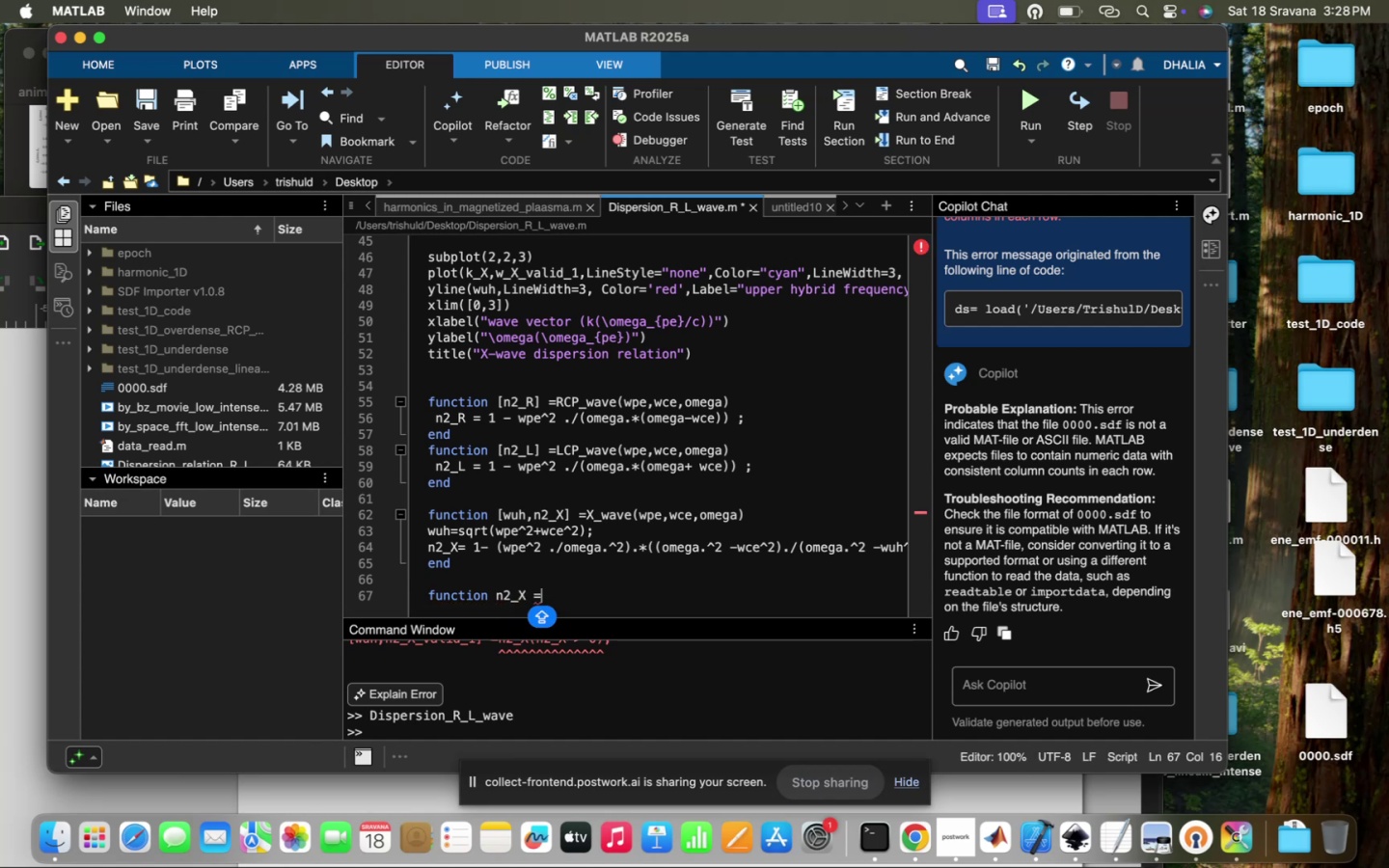 
type( O_wva)
key(Backspace)
key(Backspace)
key(Backspace)
type(wave)
 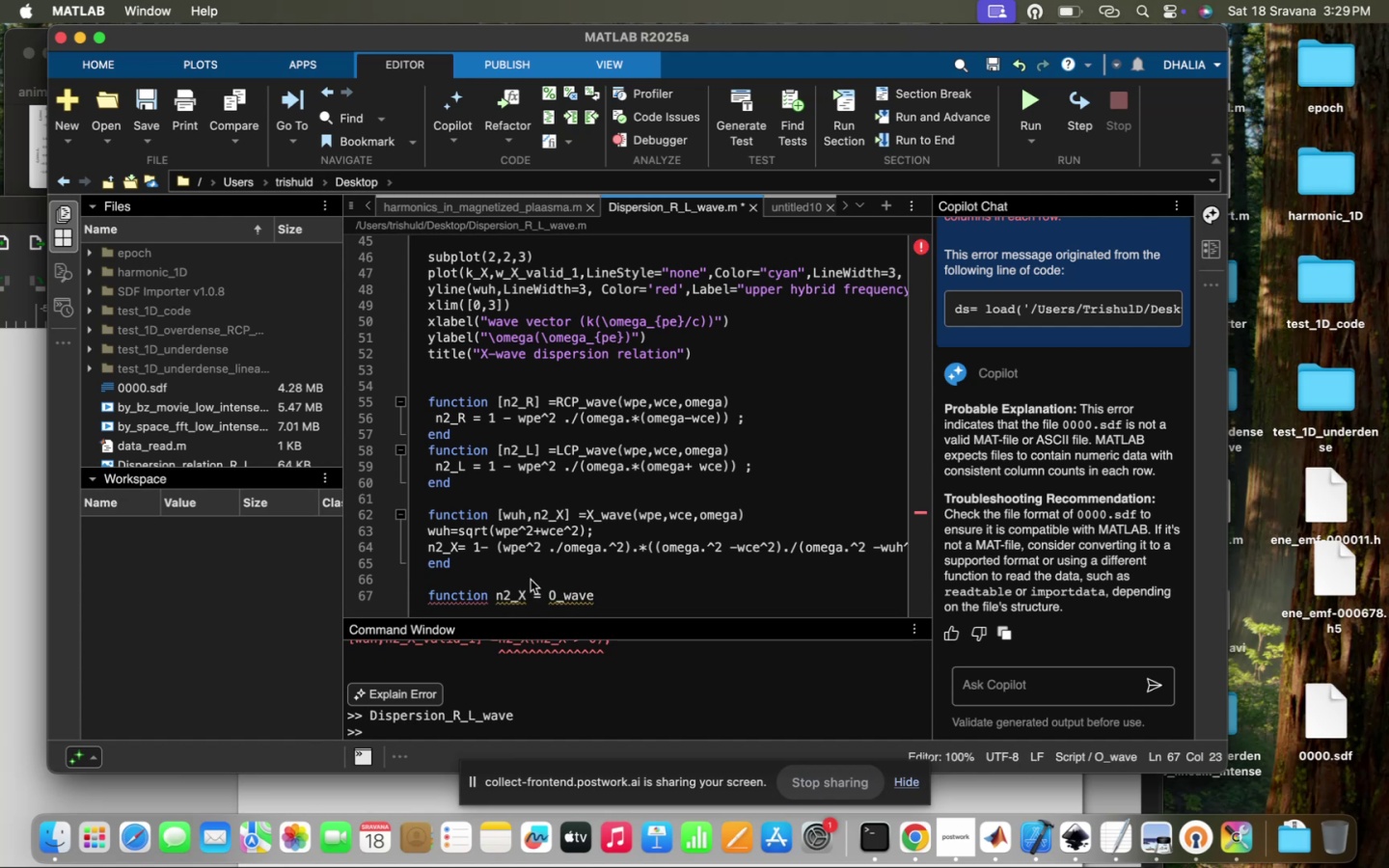 
scroll: coordinate [639, 444], scroll_direction: up, amount: 58.0
 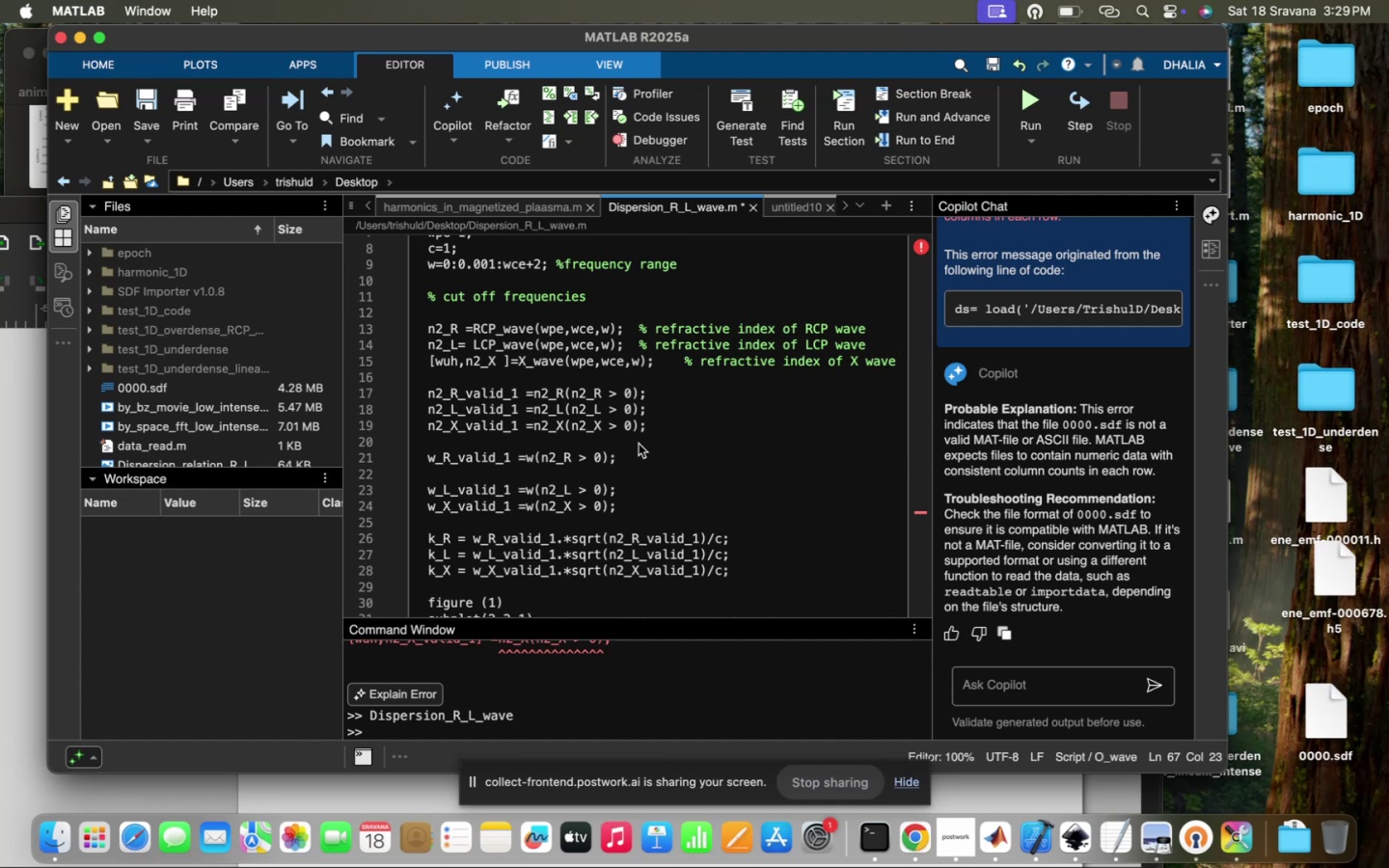 
scroll: coordinate [639, 444], scroll_direction: down, amount: 62.0
 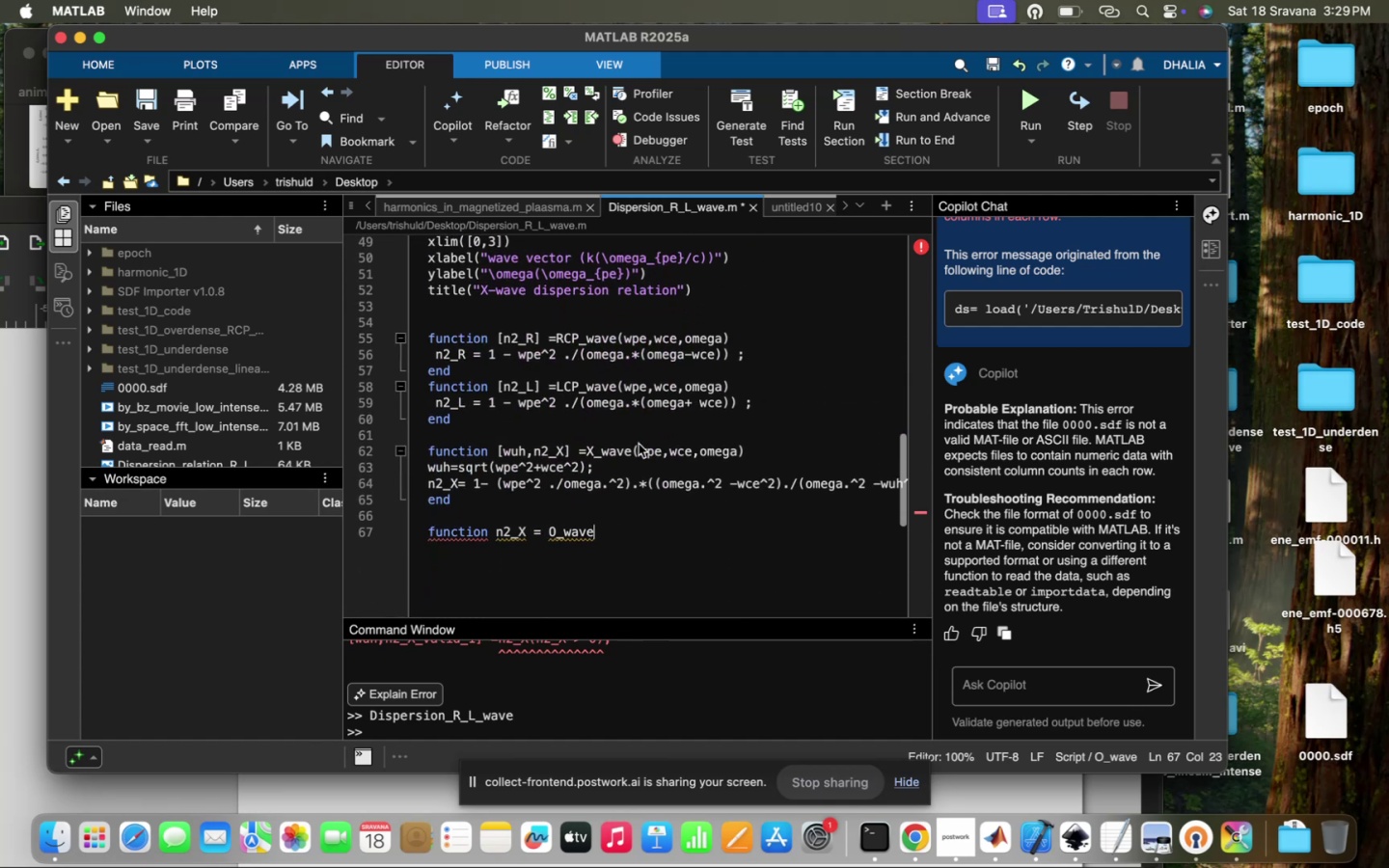 
key(Shift+9)
 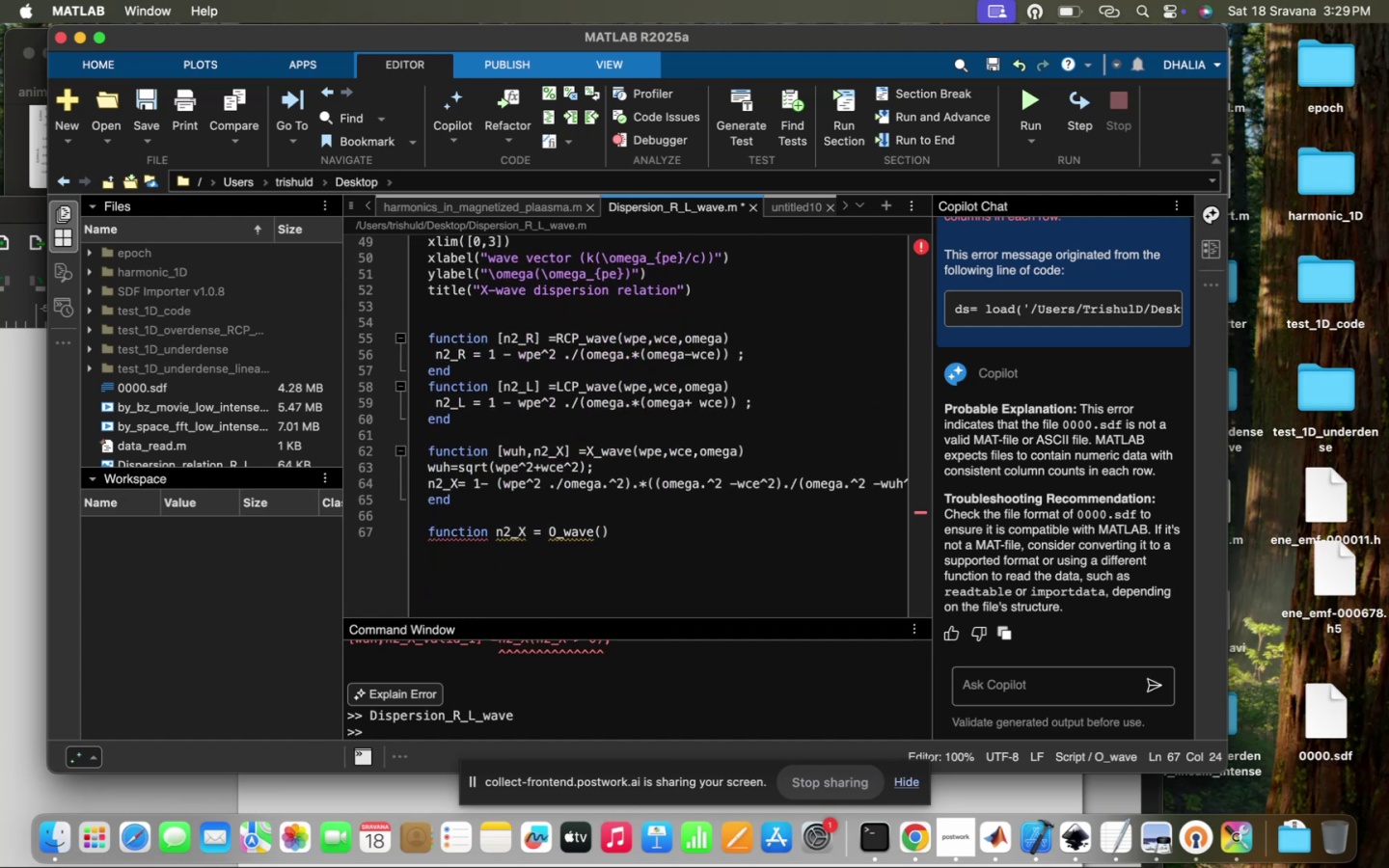 
type(wpe,wce,omega)
 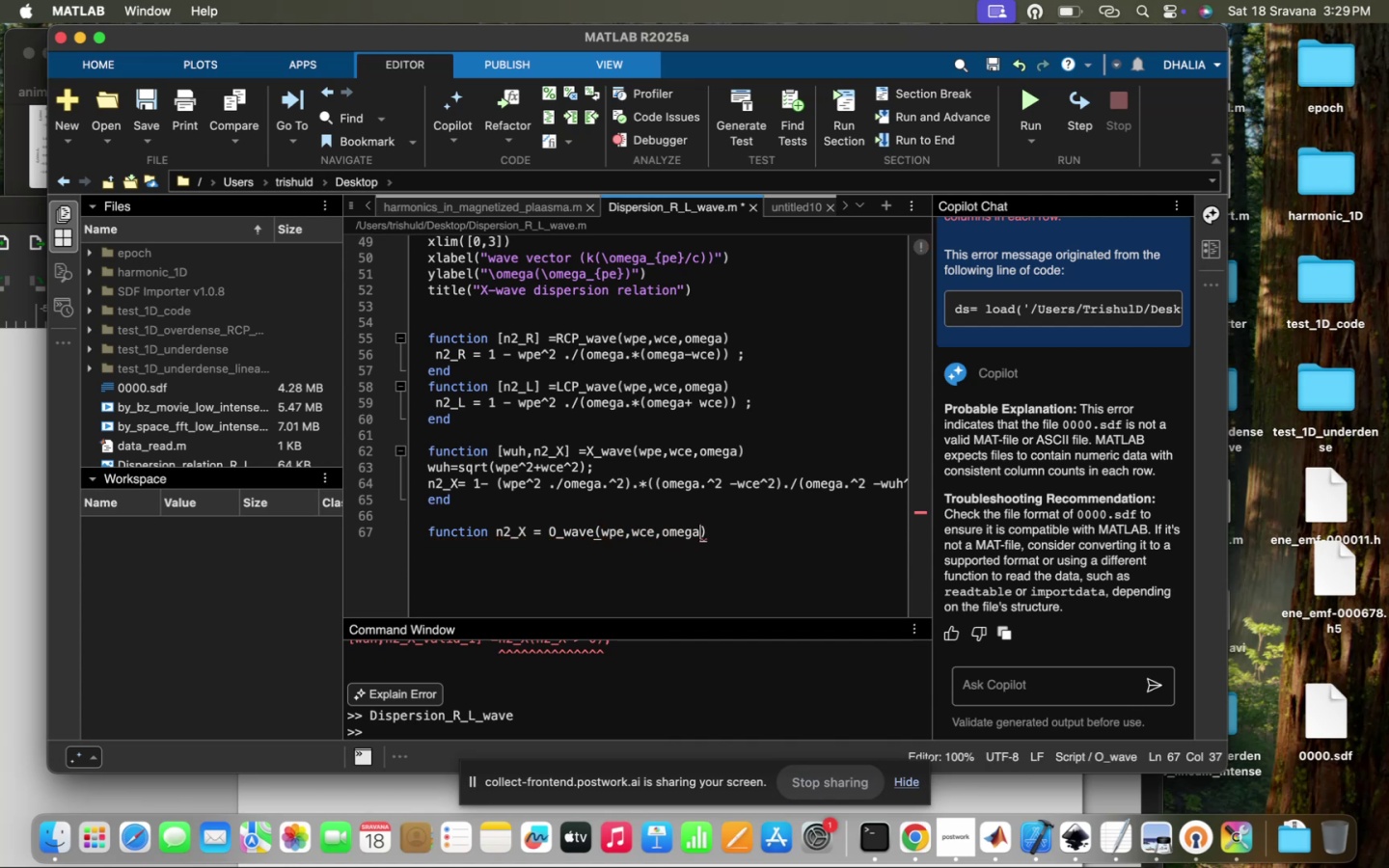 
key(ArrowRight)
 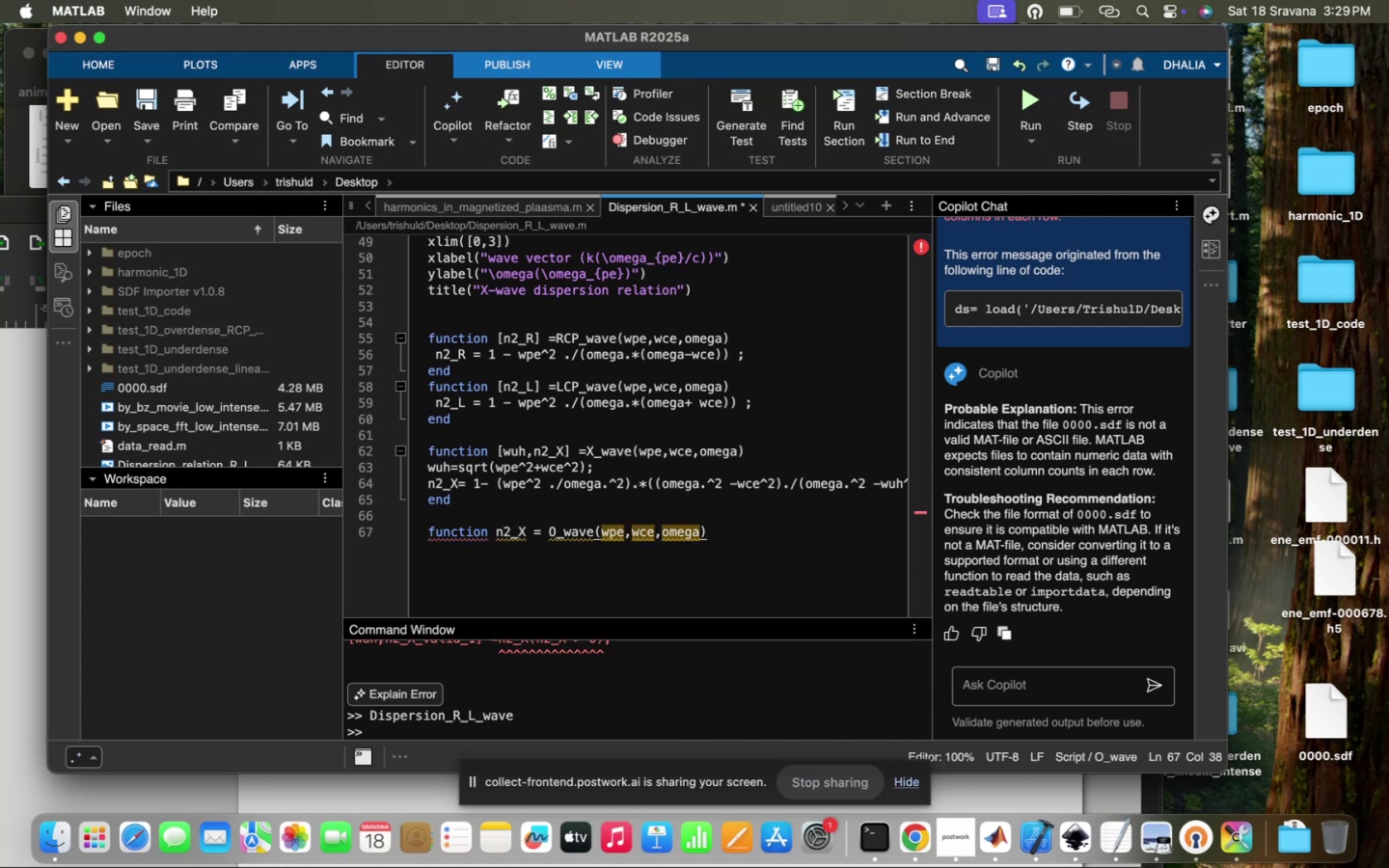 
key(Semicolon)
 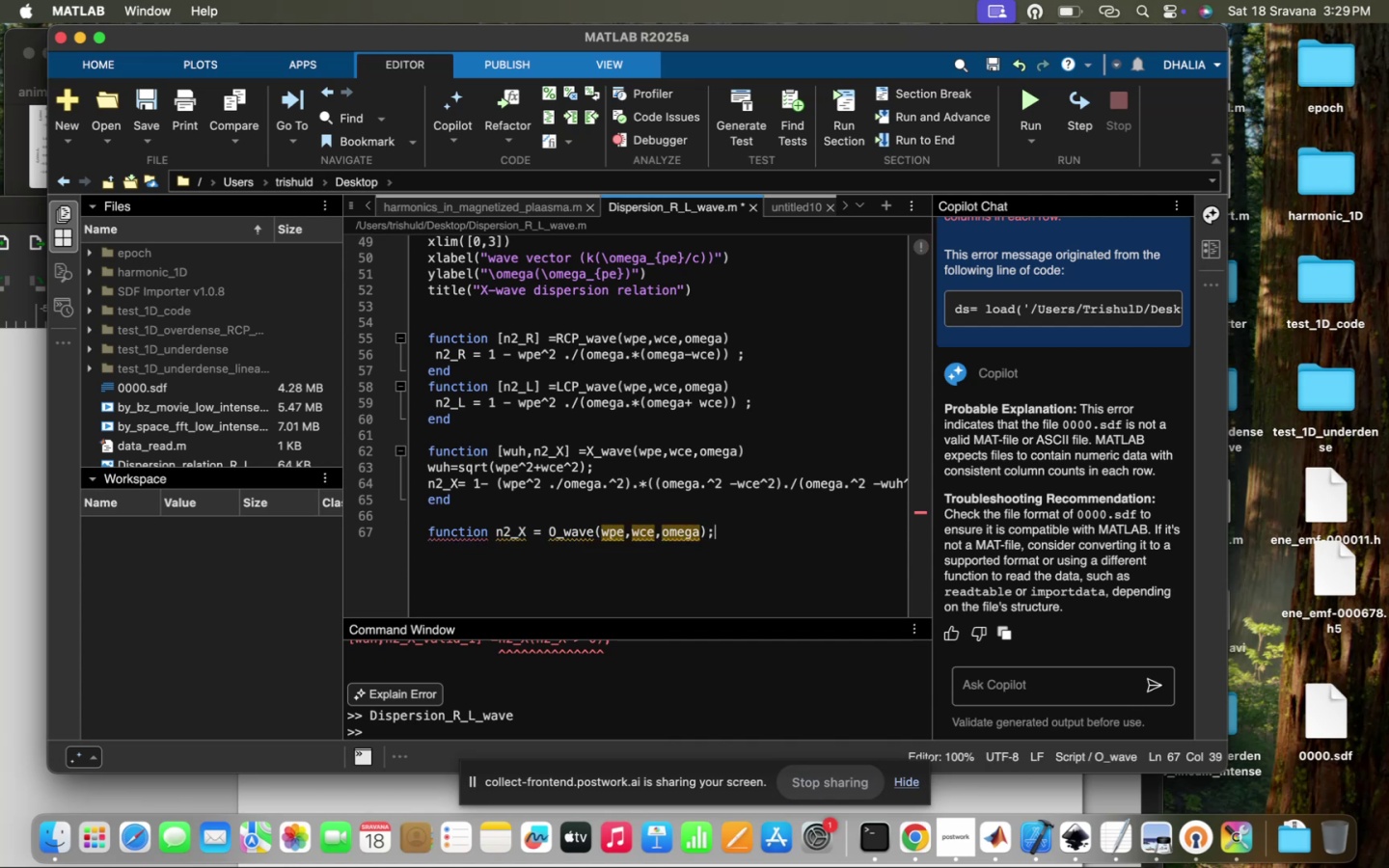 
key(Enter)
 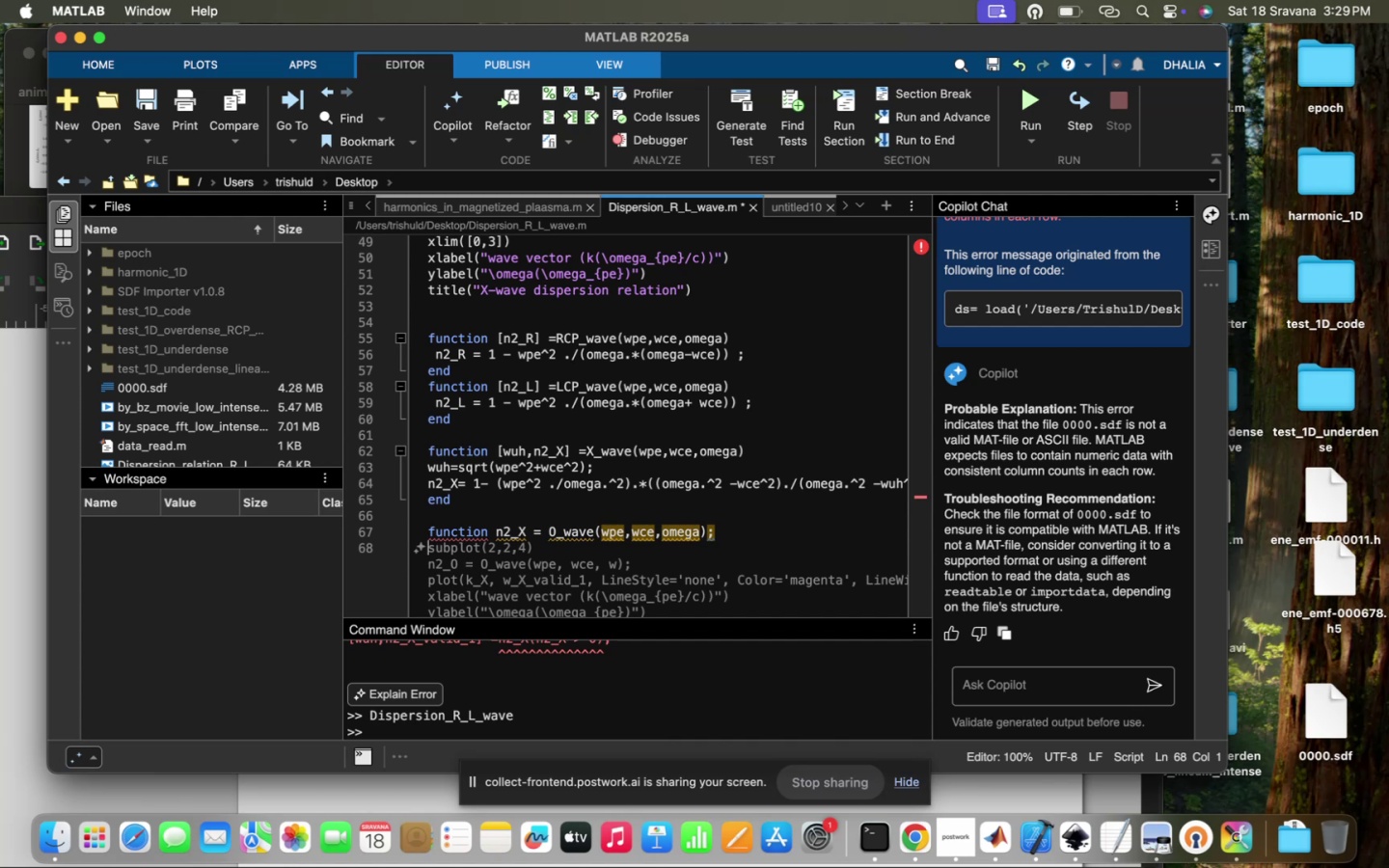 
type(nw)
key(Backspace)
type(2)
 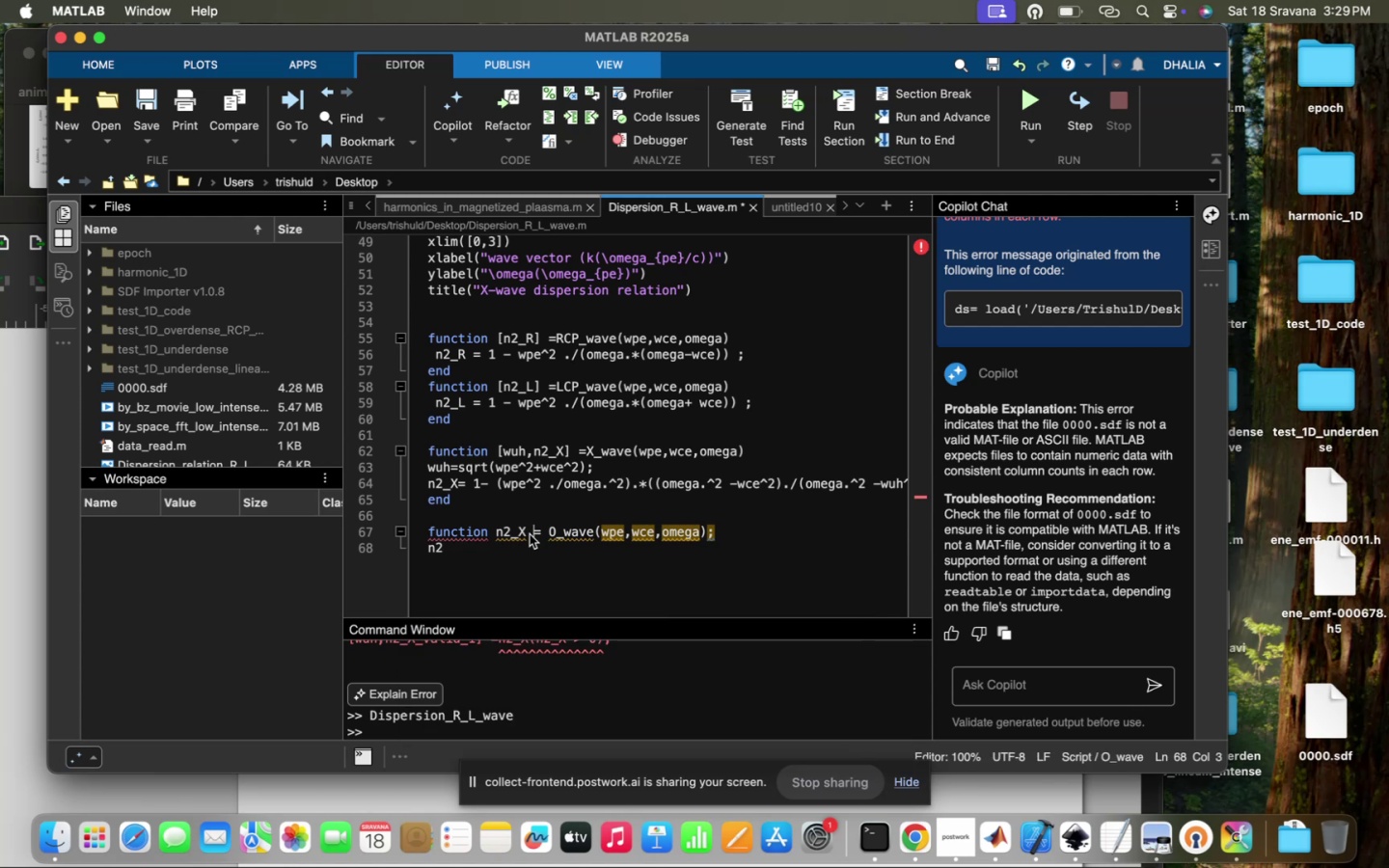 
key(ArrowLeft)
 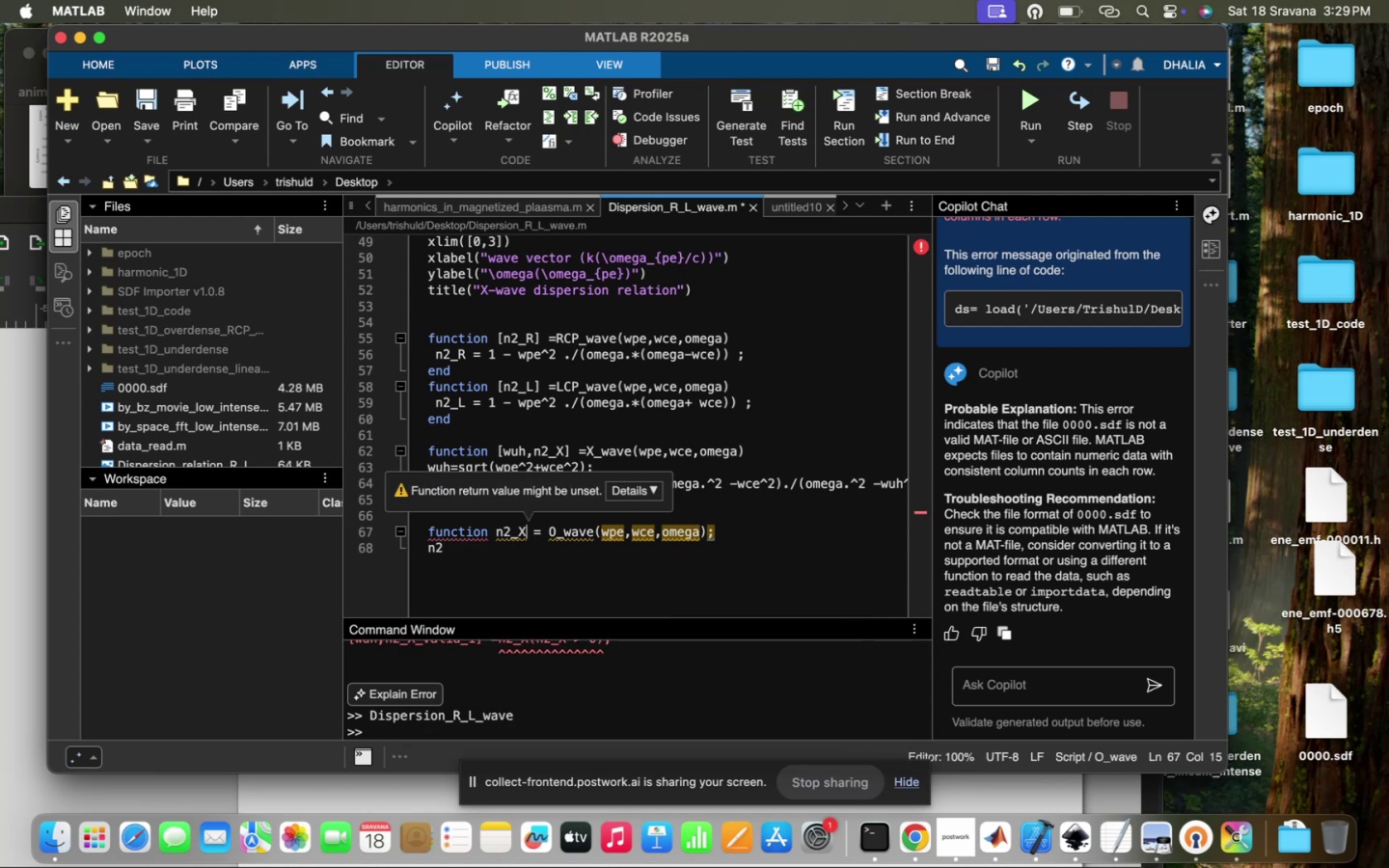 
key(Backspace)
 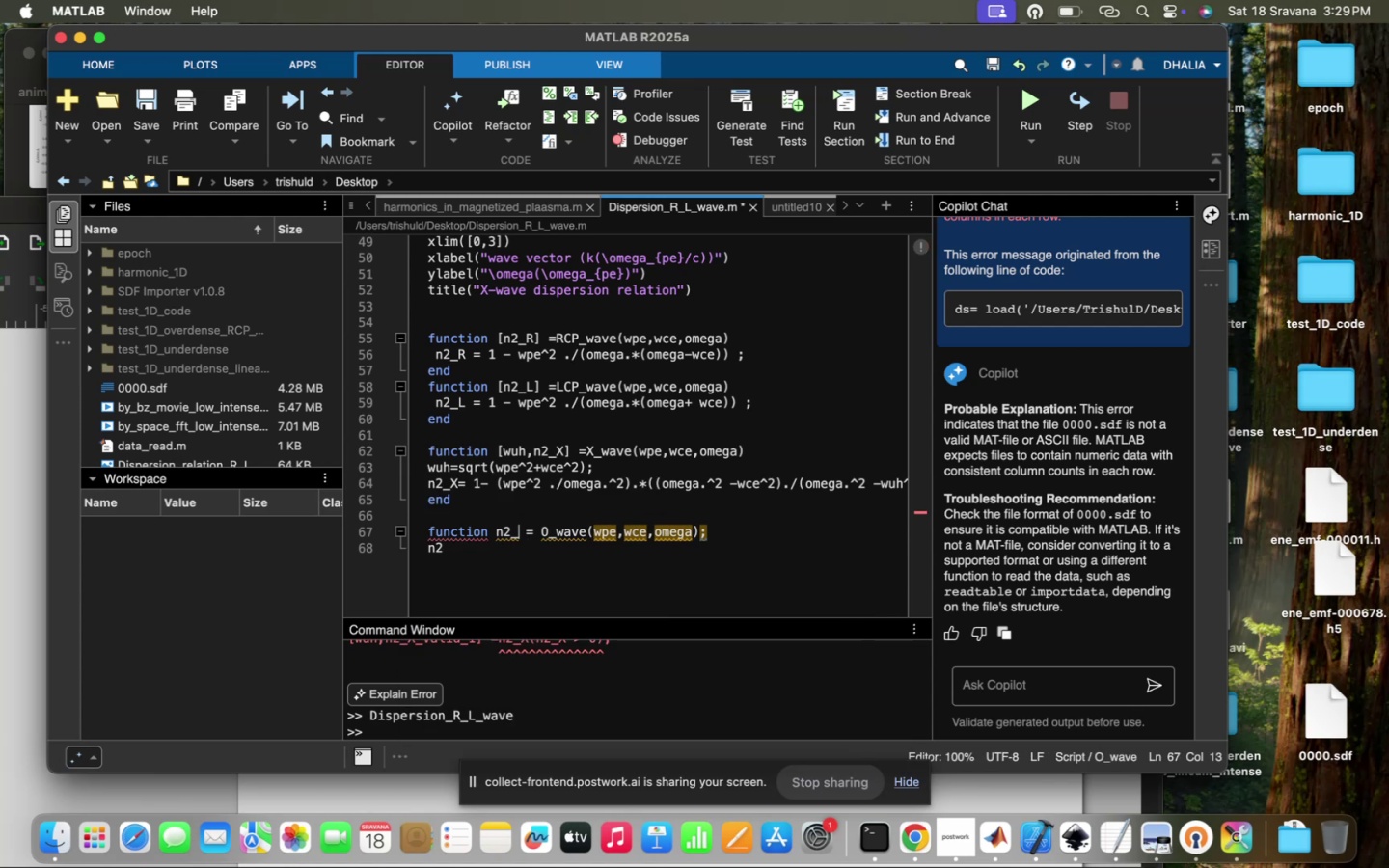 
key(CapsLock)
 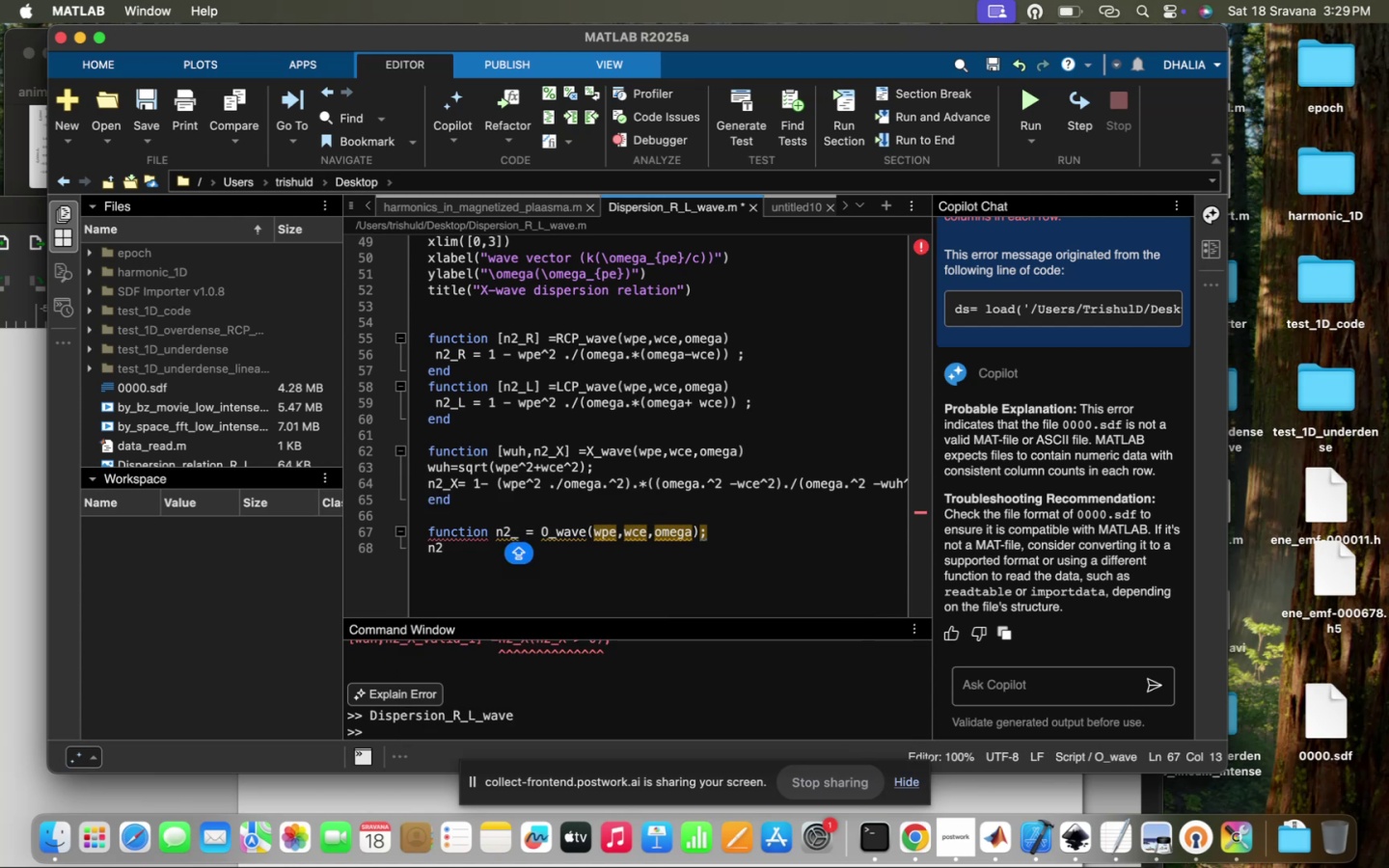 
key(O)
 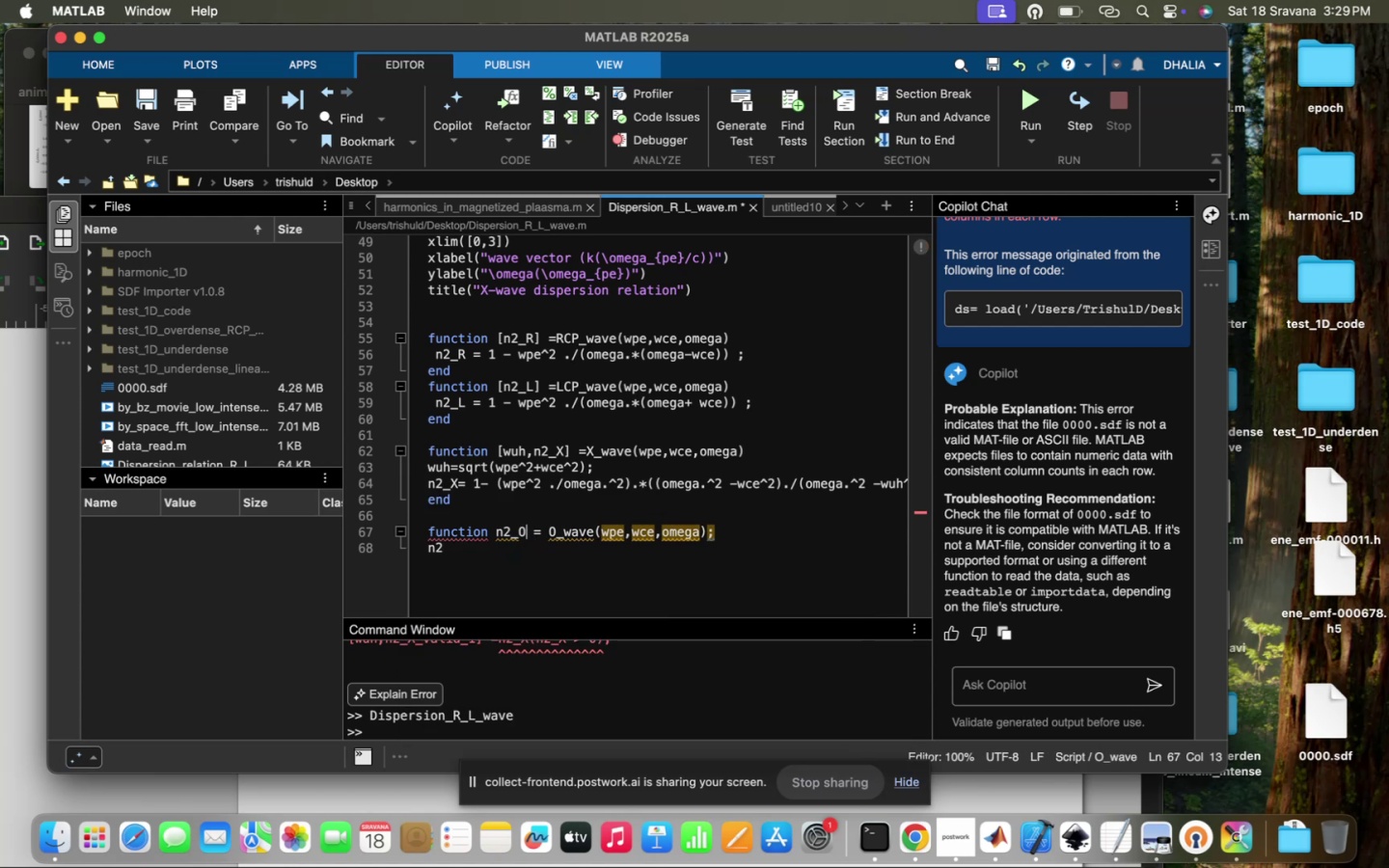 
key(CapsLock)
 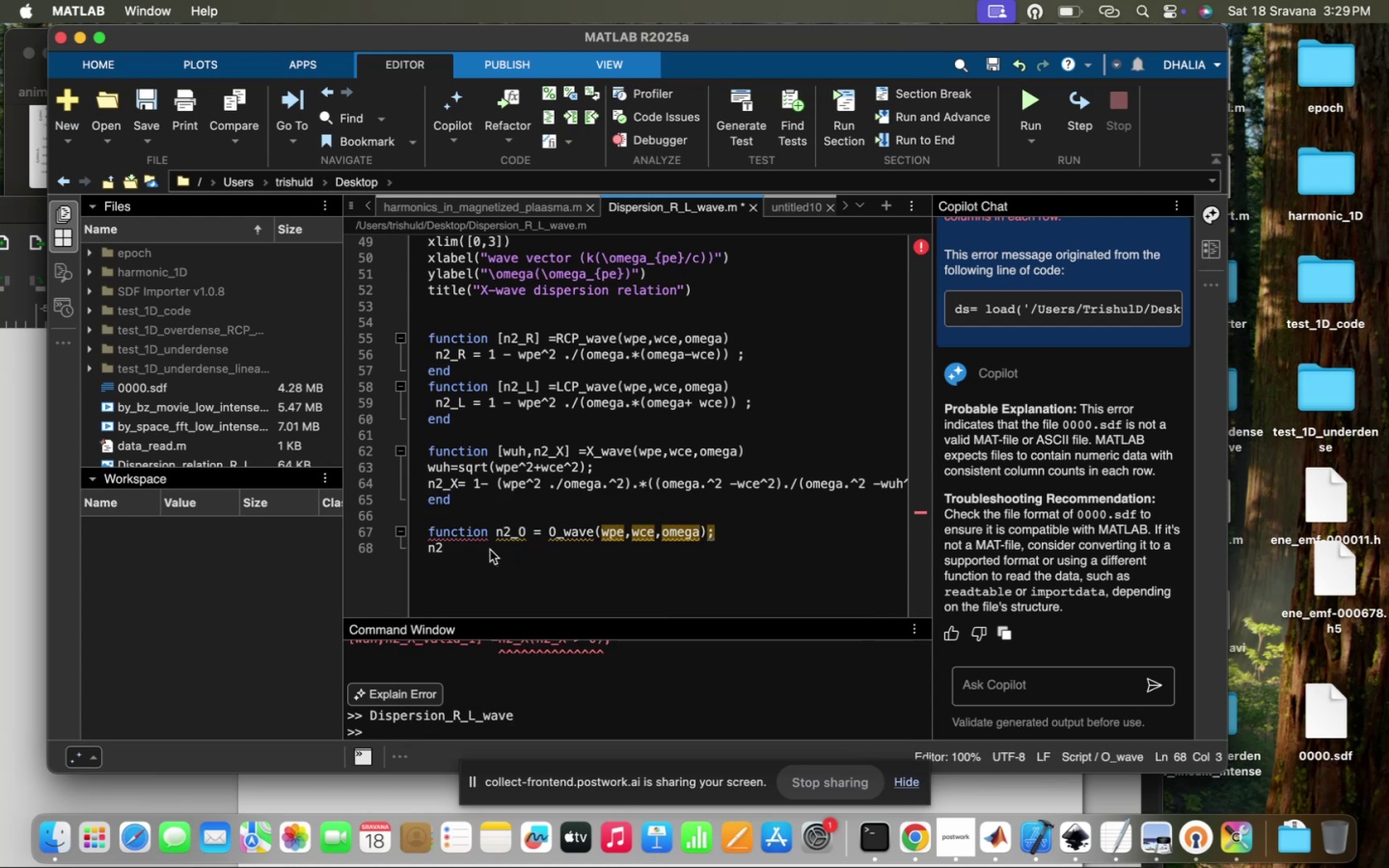 
key(Shift+ShiftRight)
 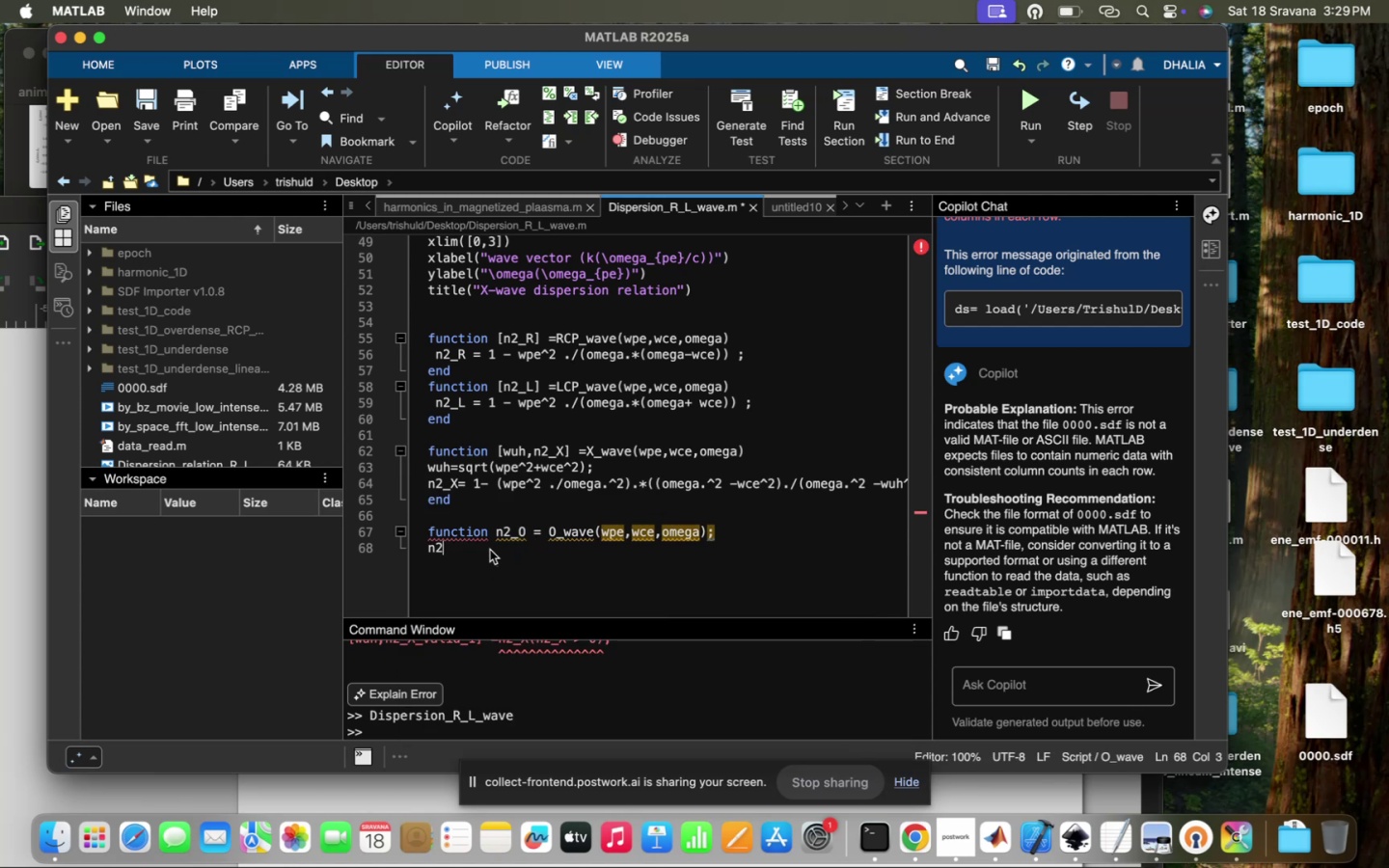 
key(Shift+Minus)
 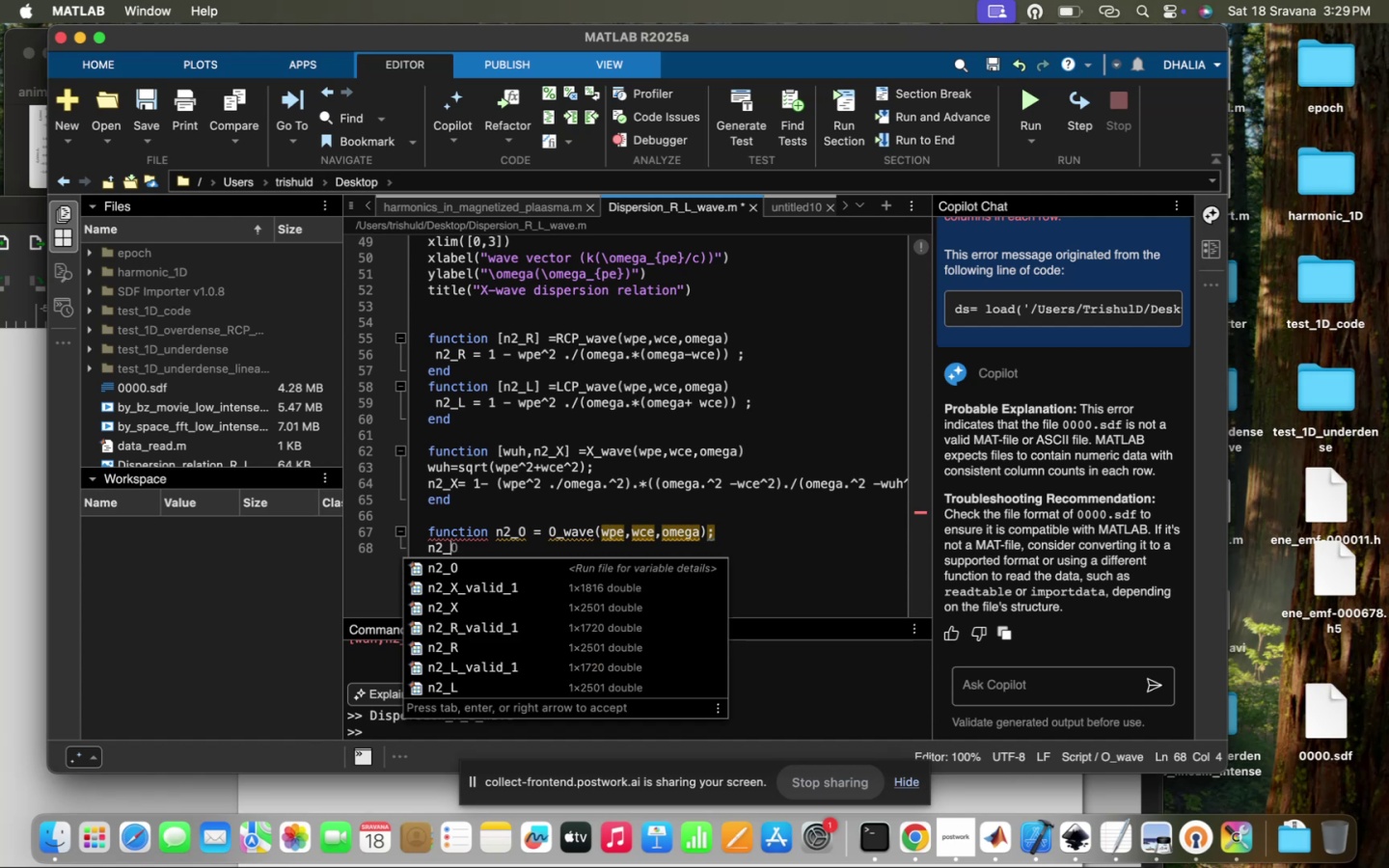 
key(CapsLock)
 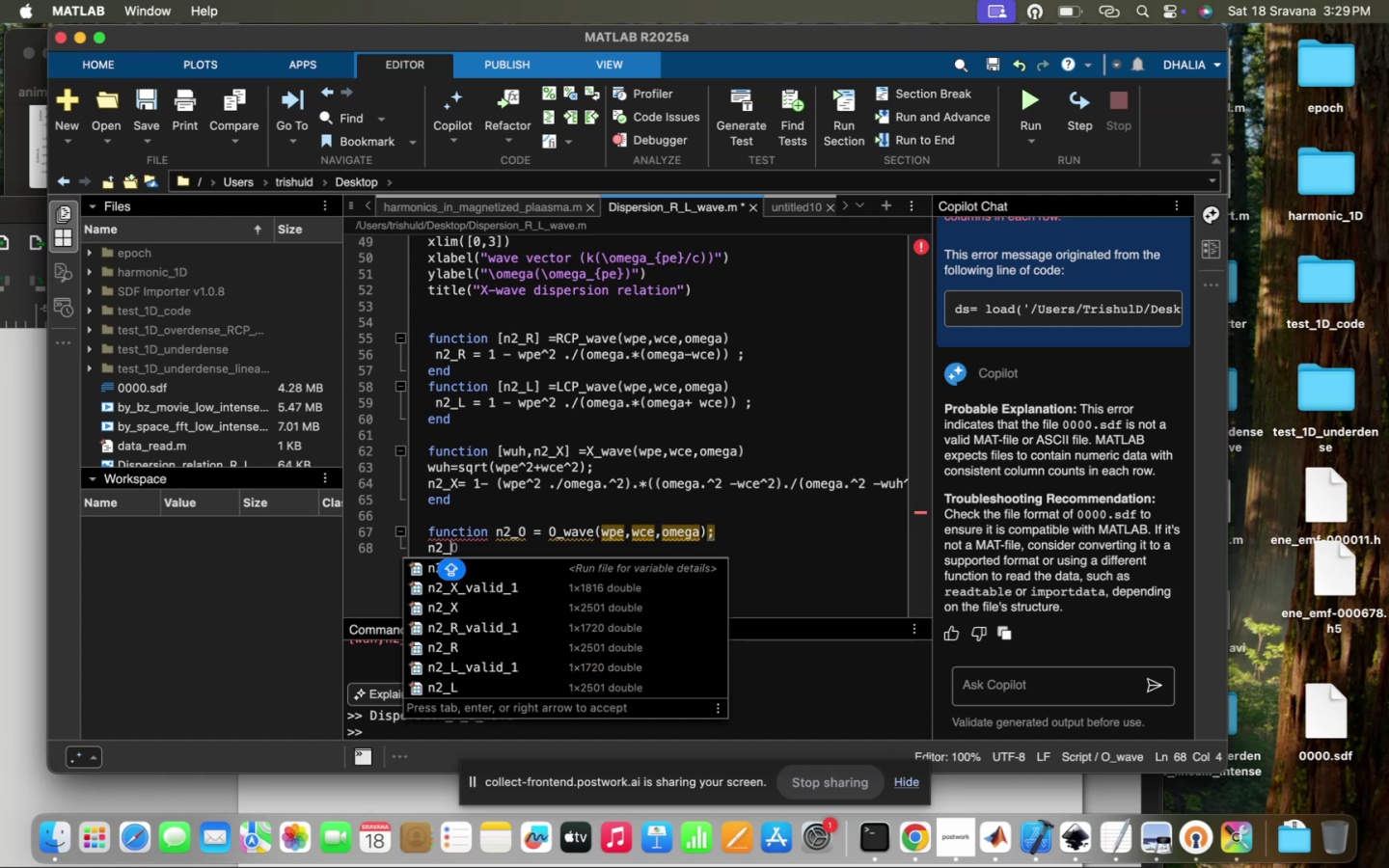 
key(0)
 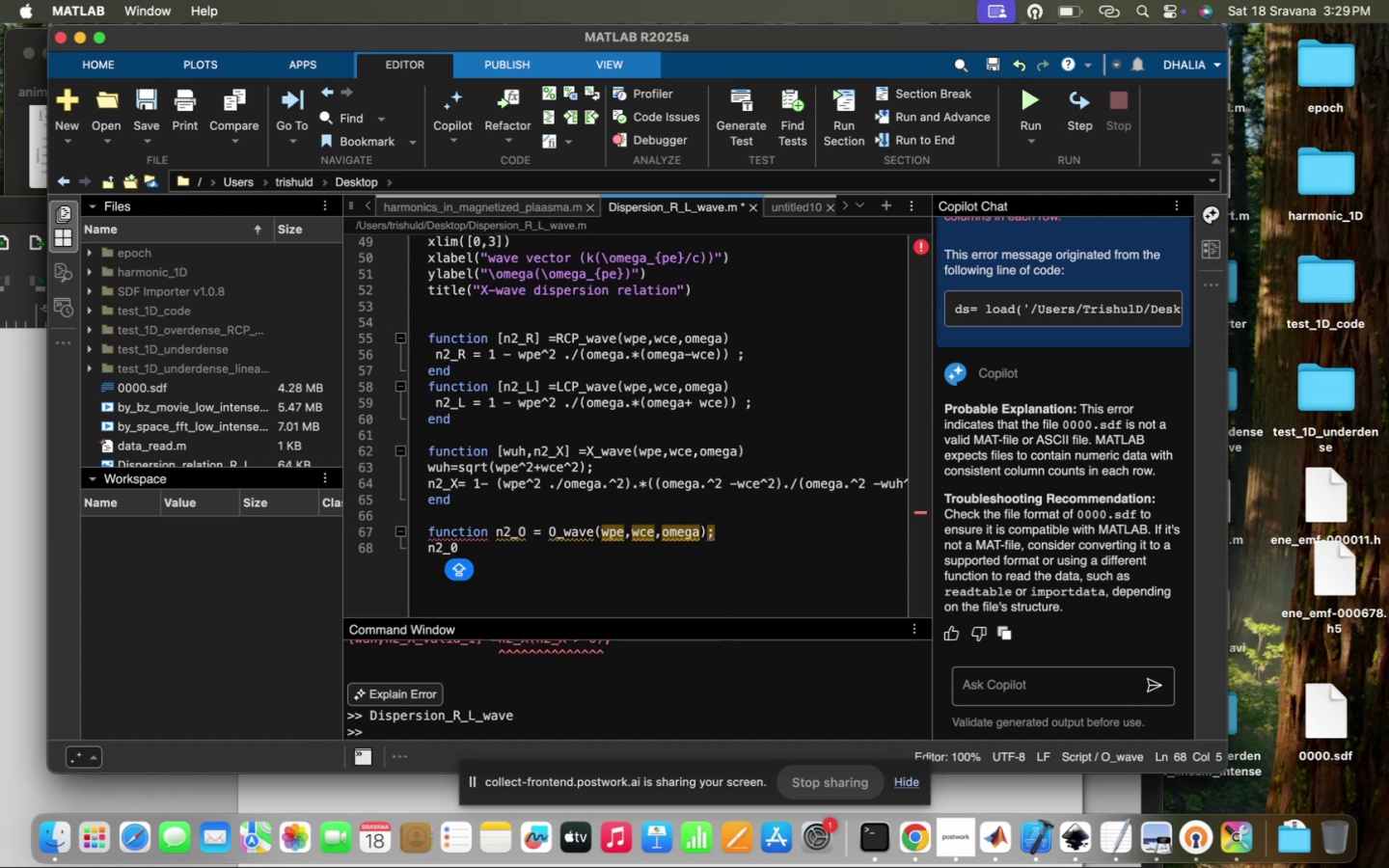 
key(Space)
 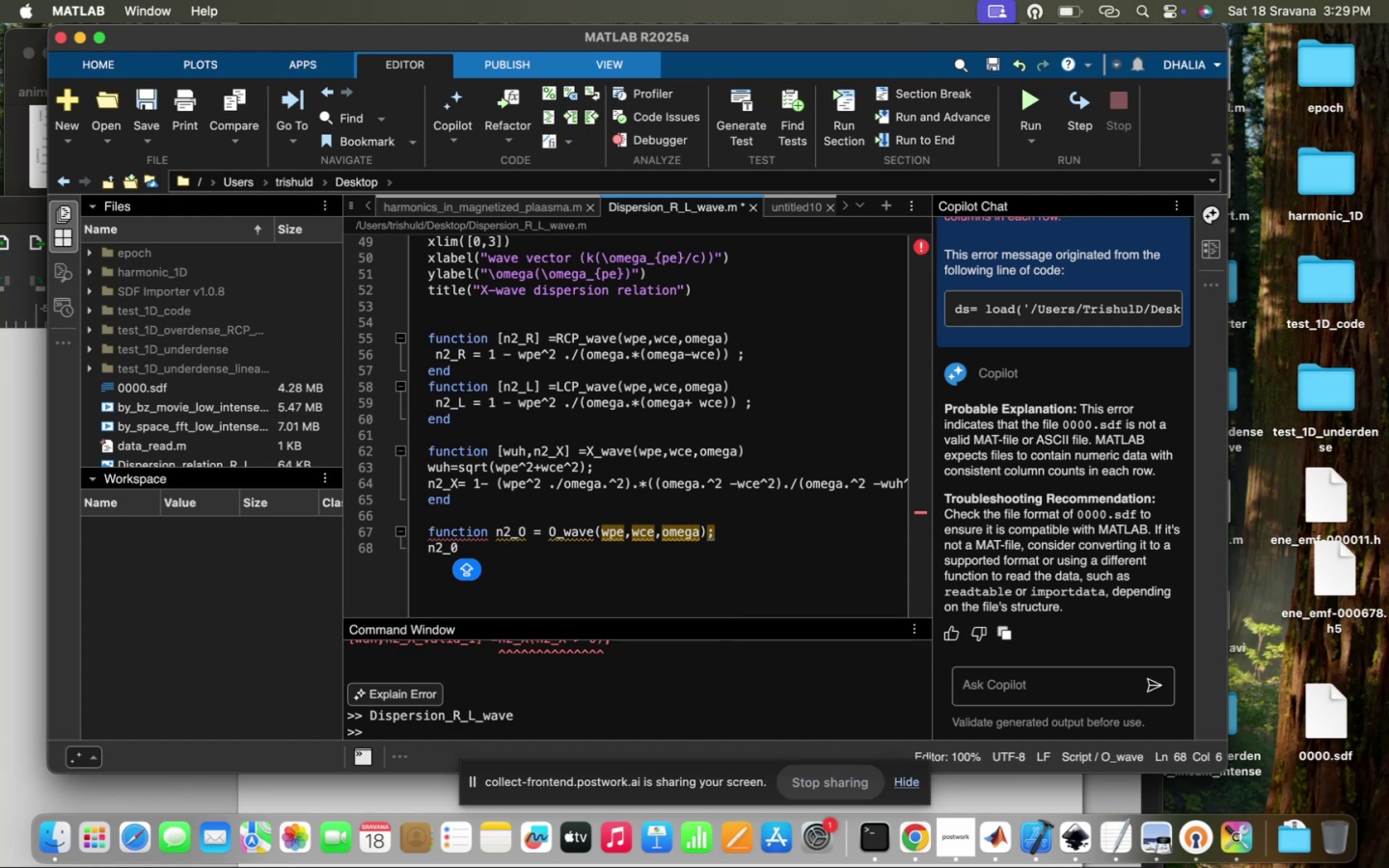 
key(Backspace)
 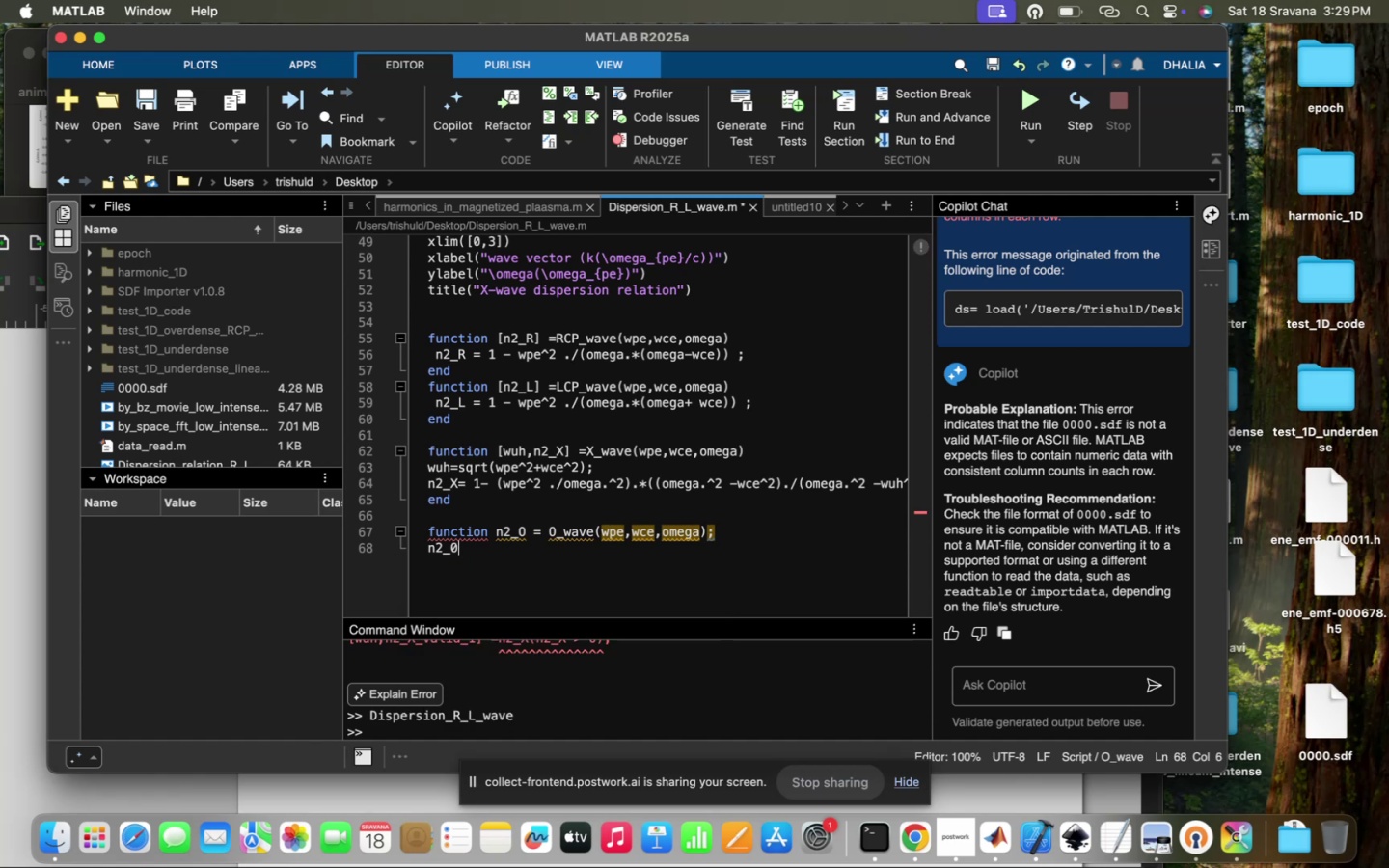 
key(Backspace)
 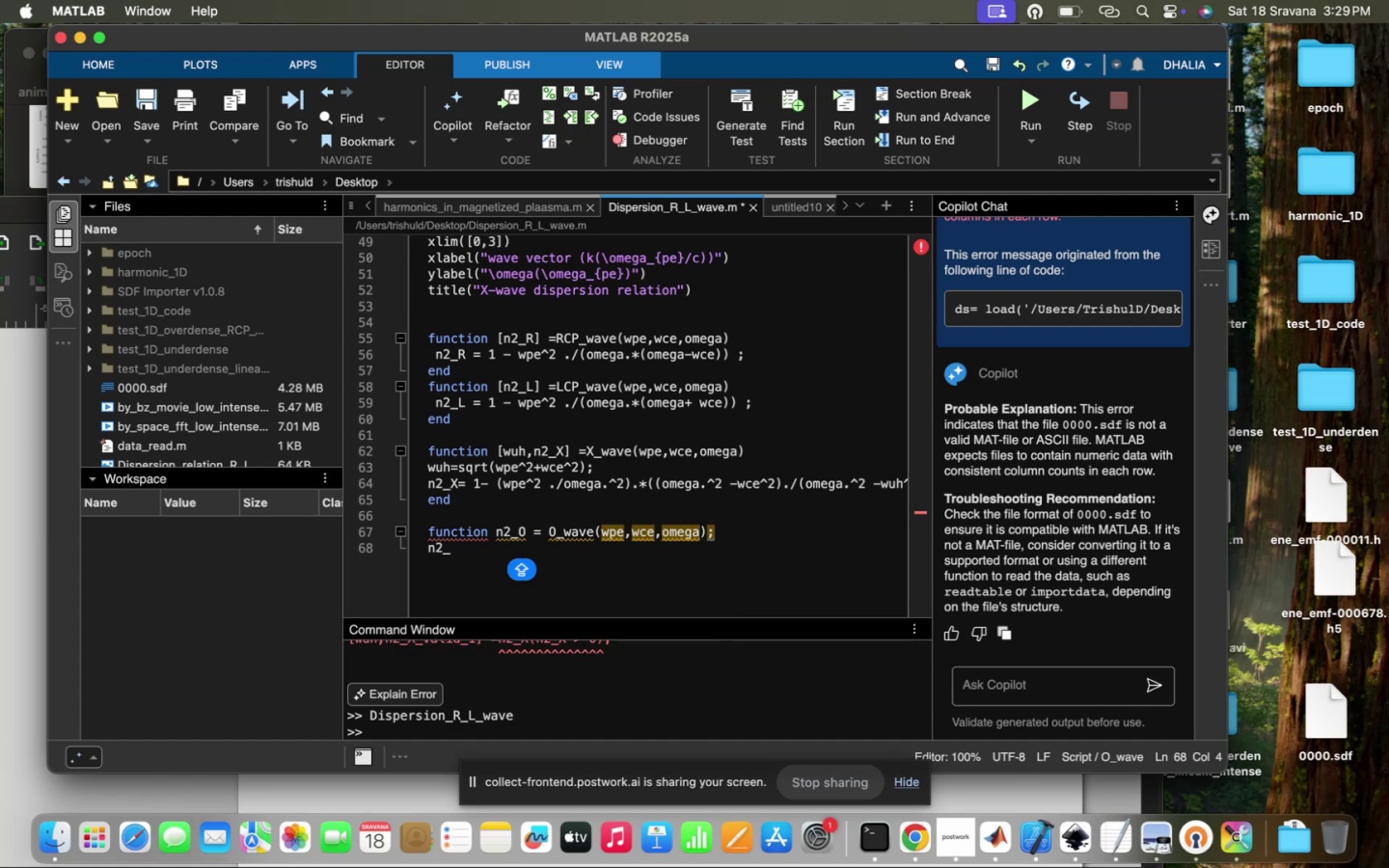 
key(O)
 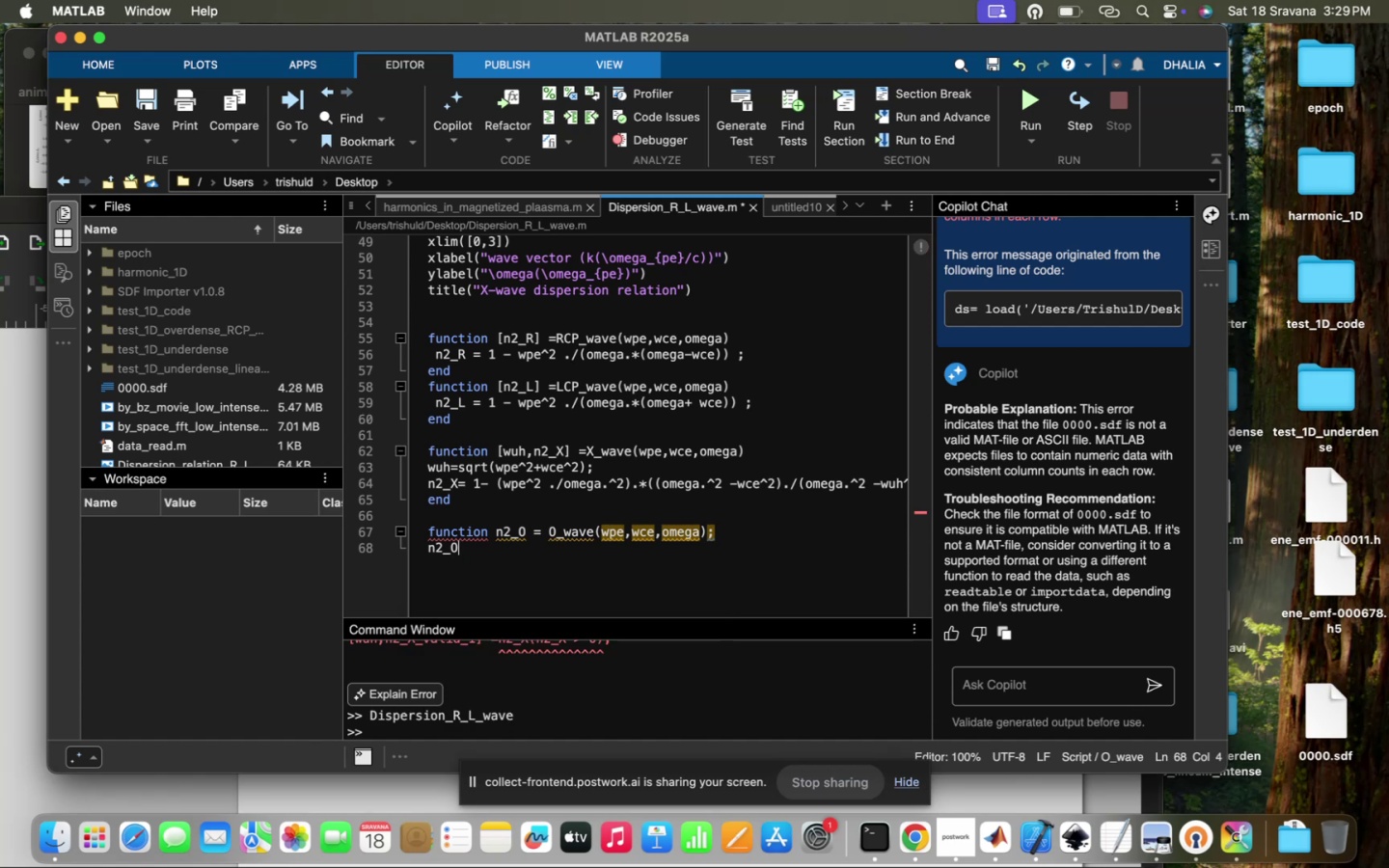 
key(Equal)
 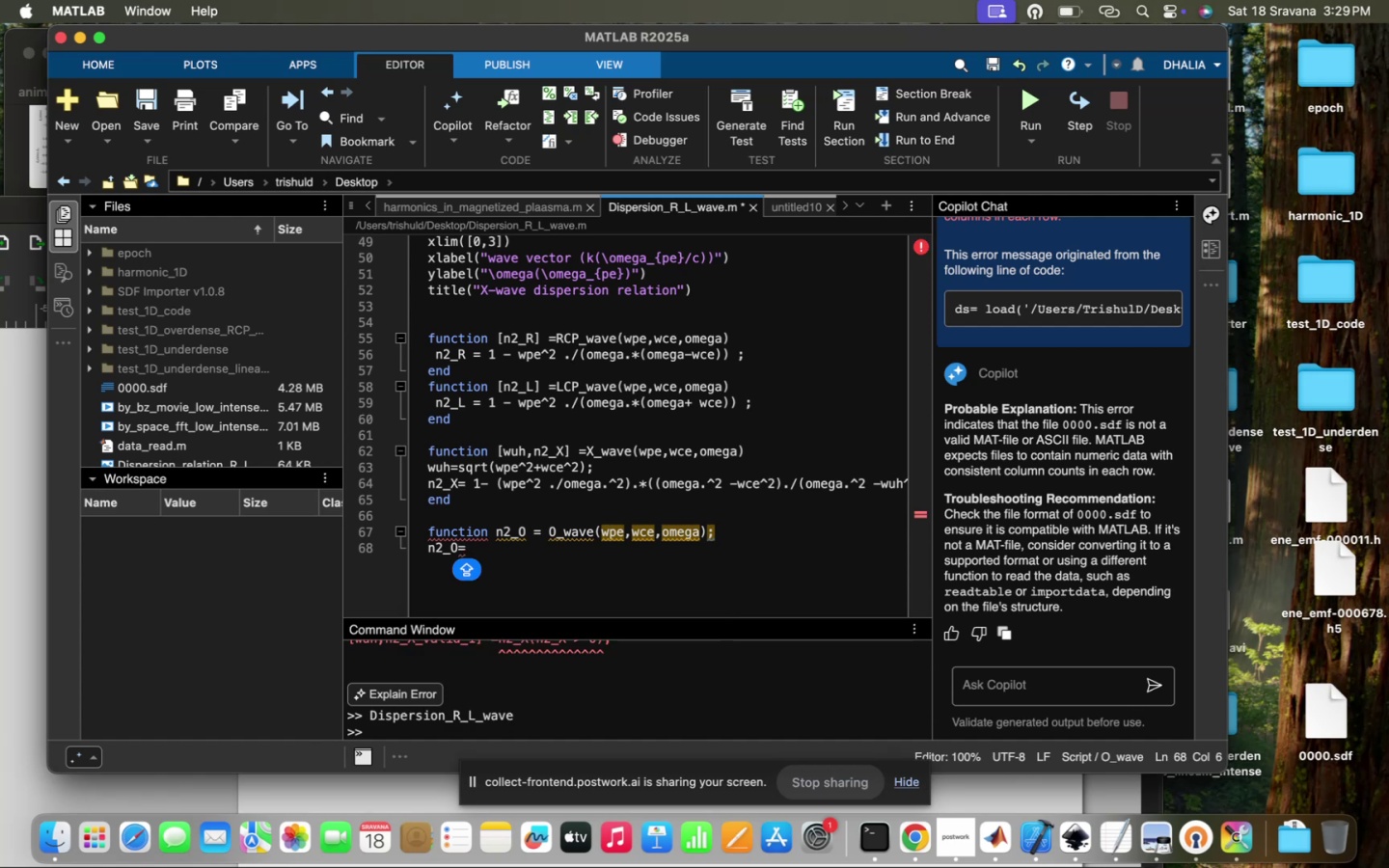 
key(Backspace)
 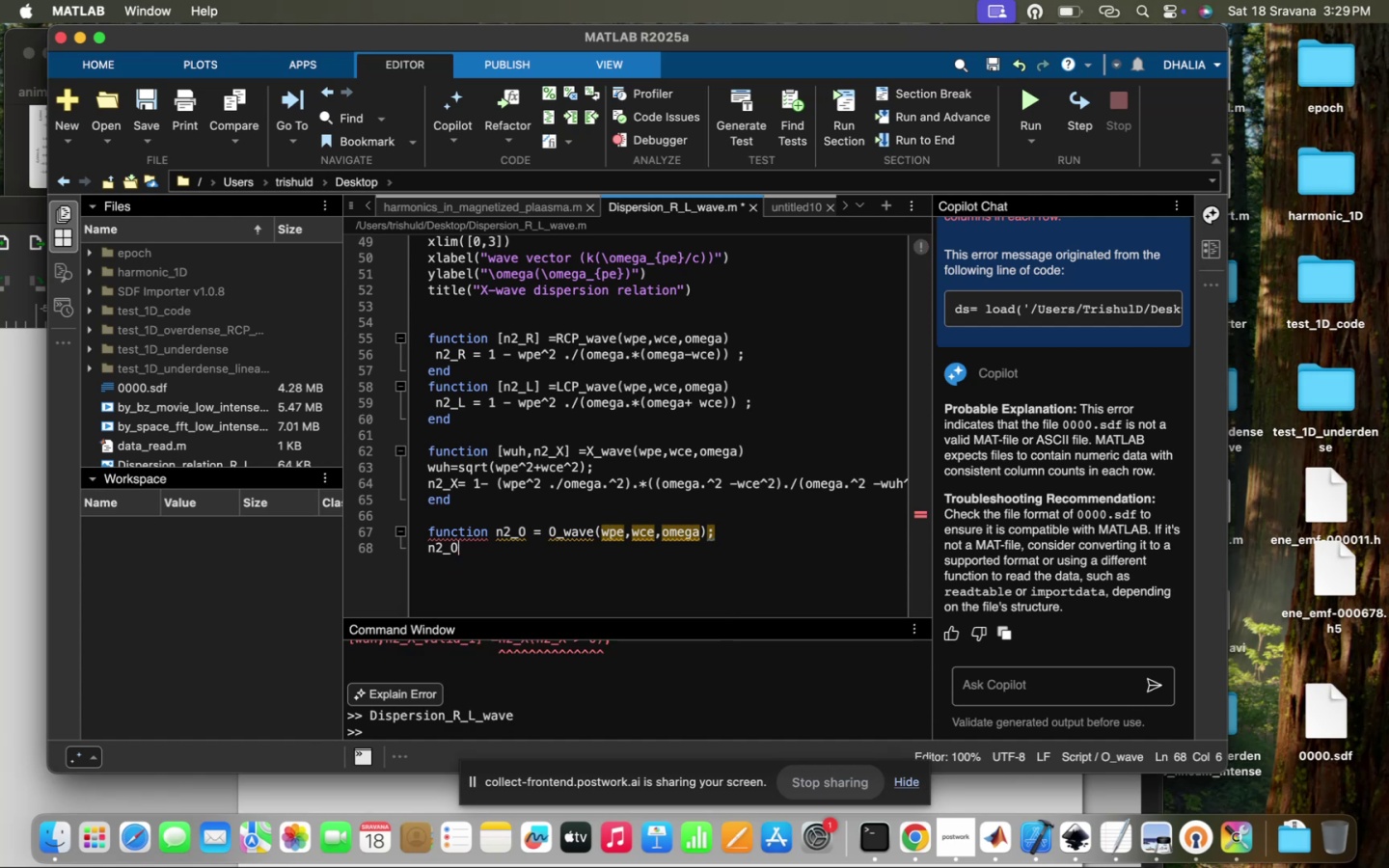 
key(Space)
 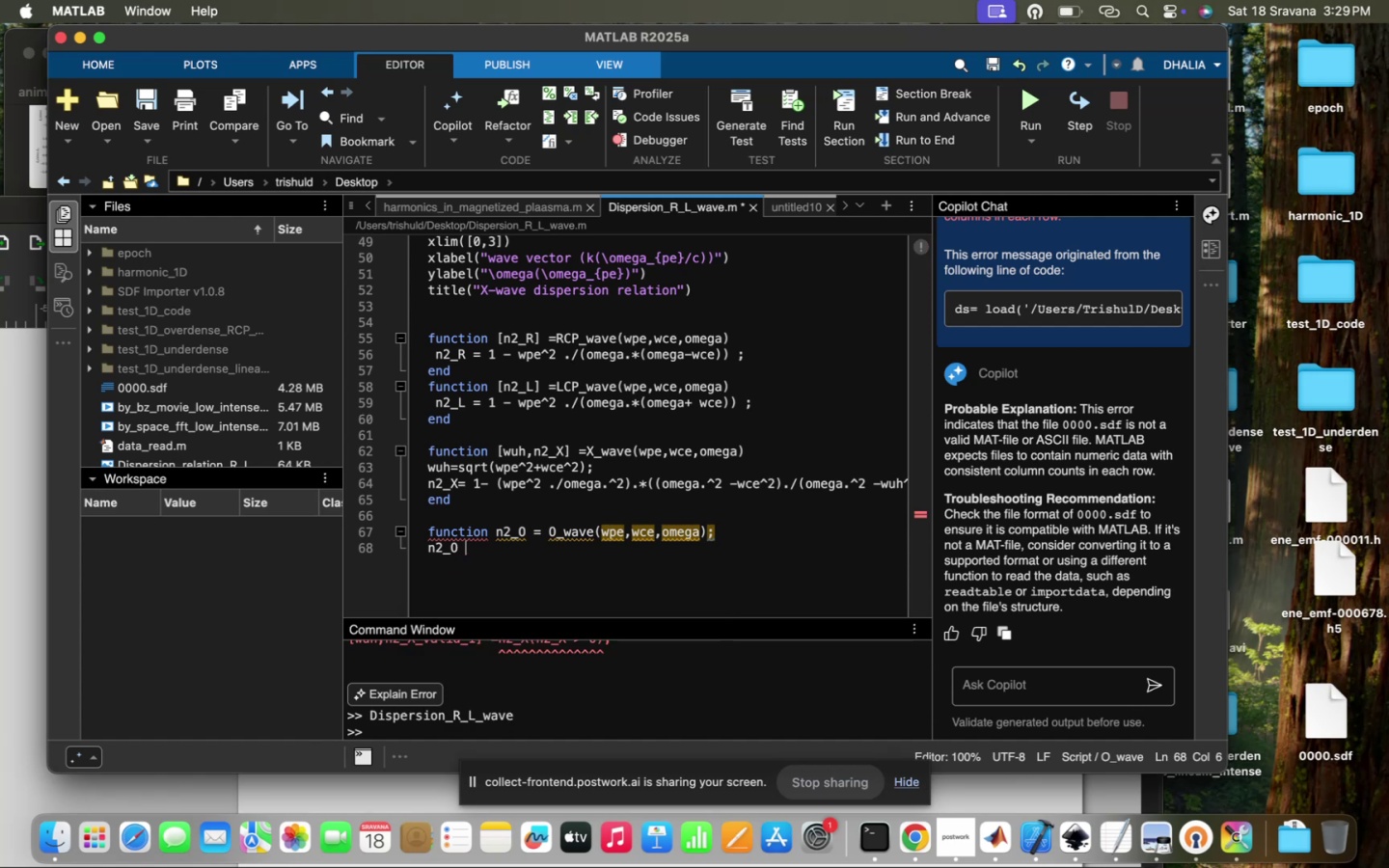 
key(Equal)
 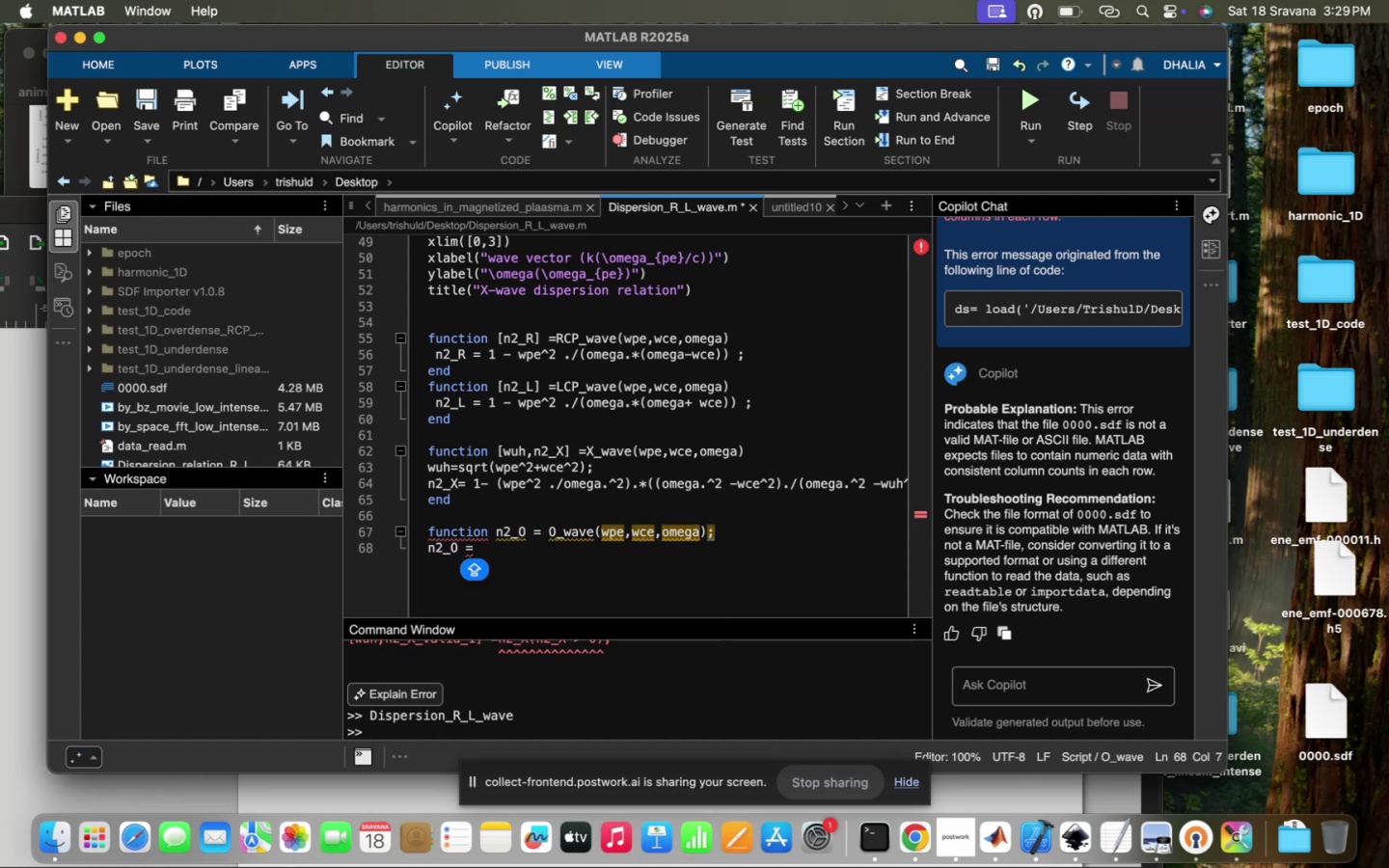 
key(Space)
 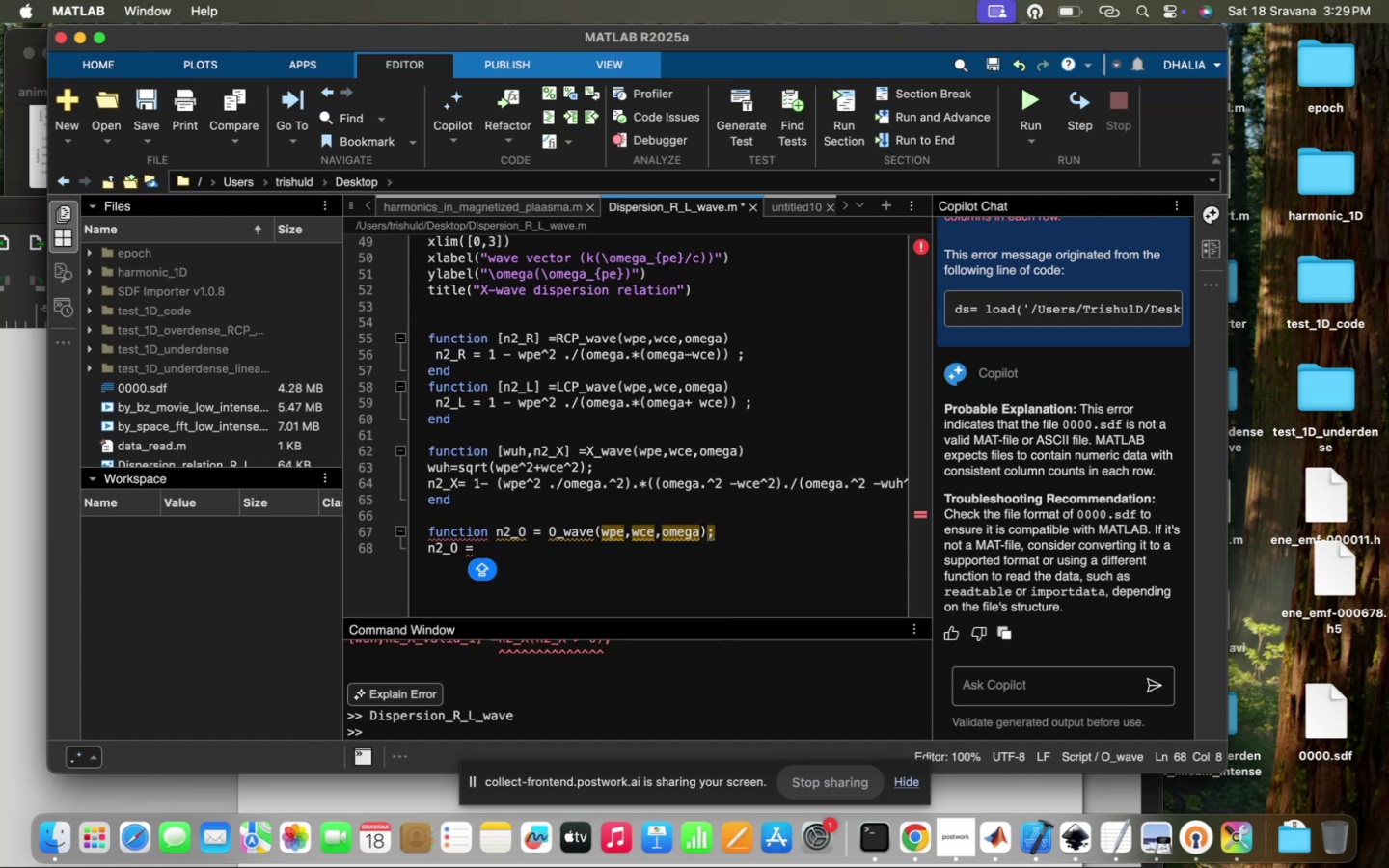 
key(1)
 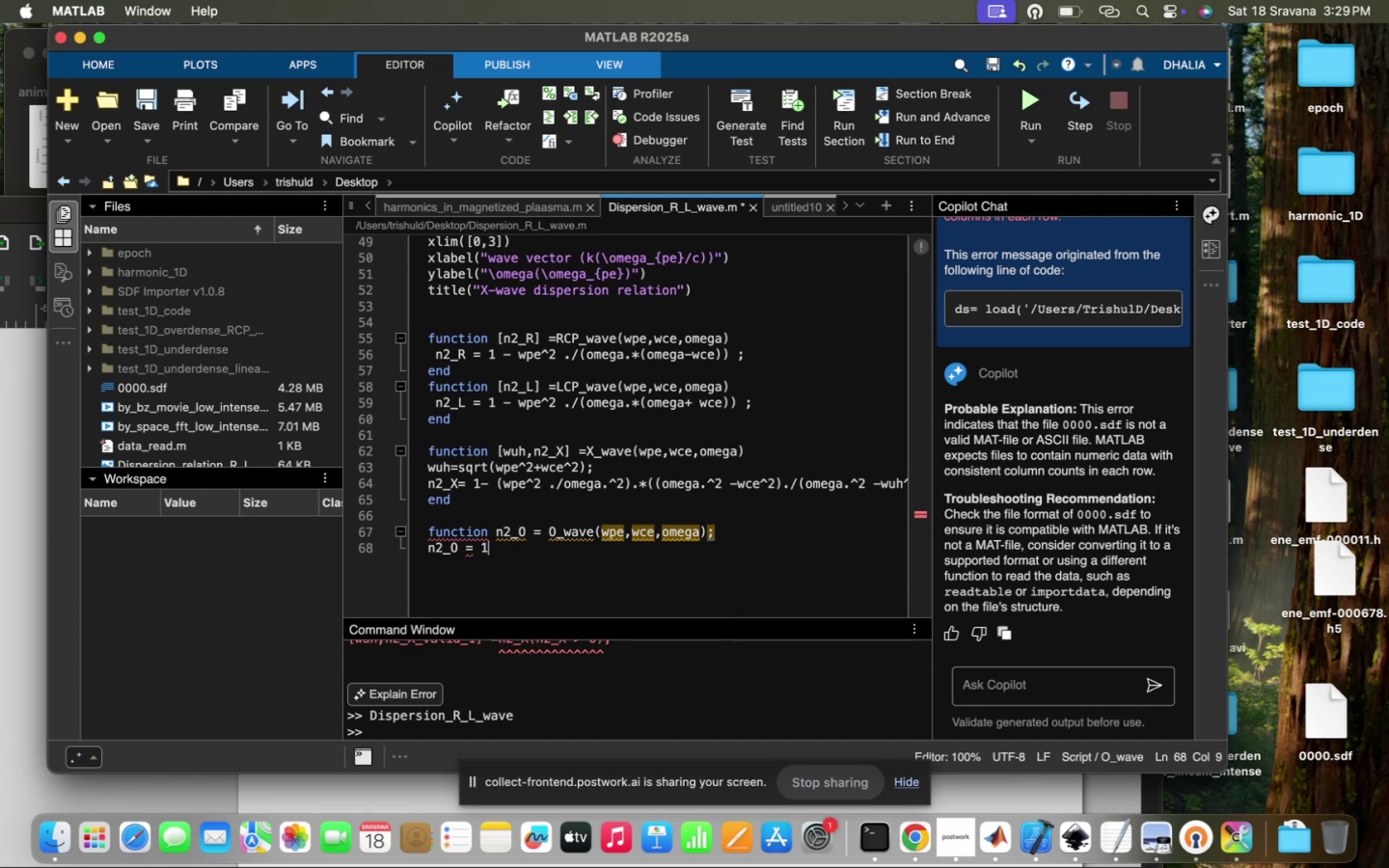 
key(Minus)
 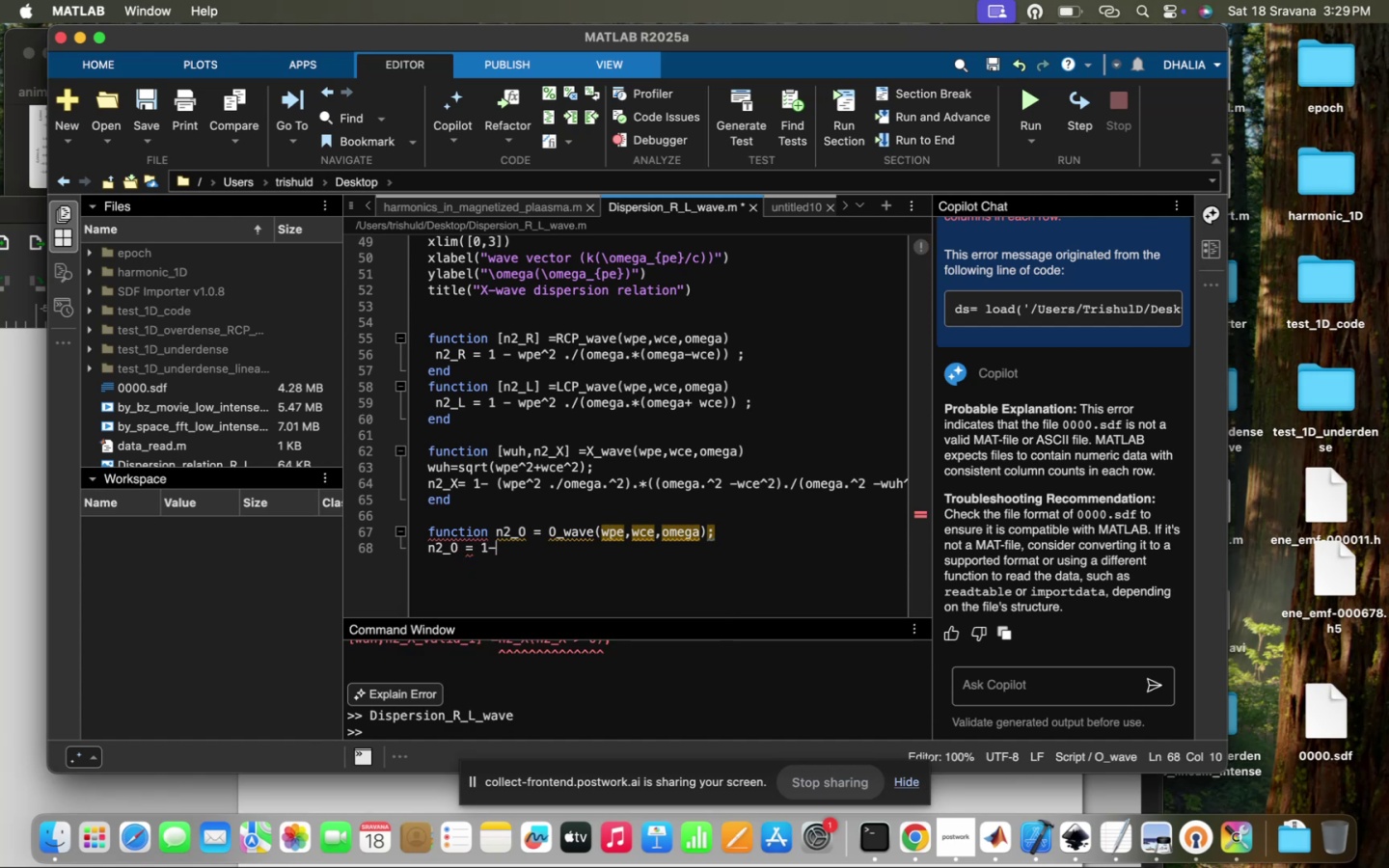 
key(Meta+MetaRight)
 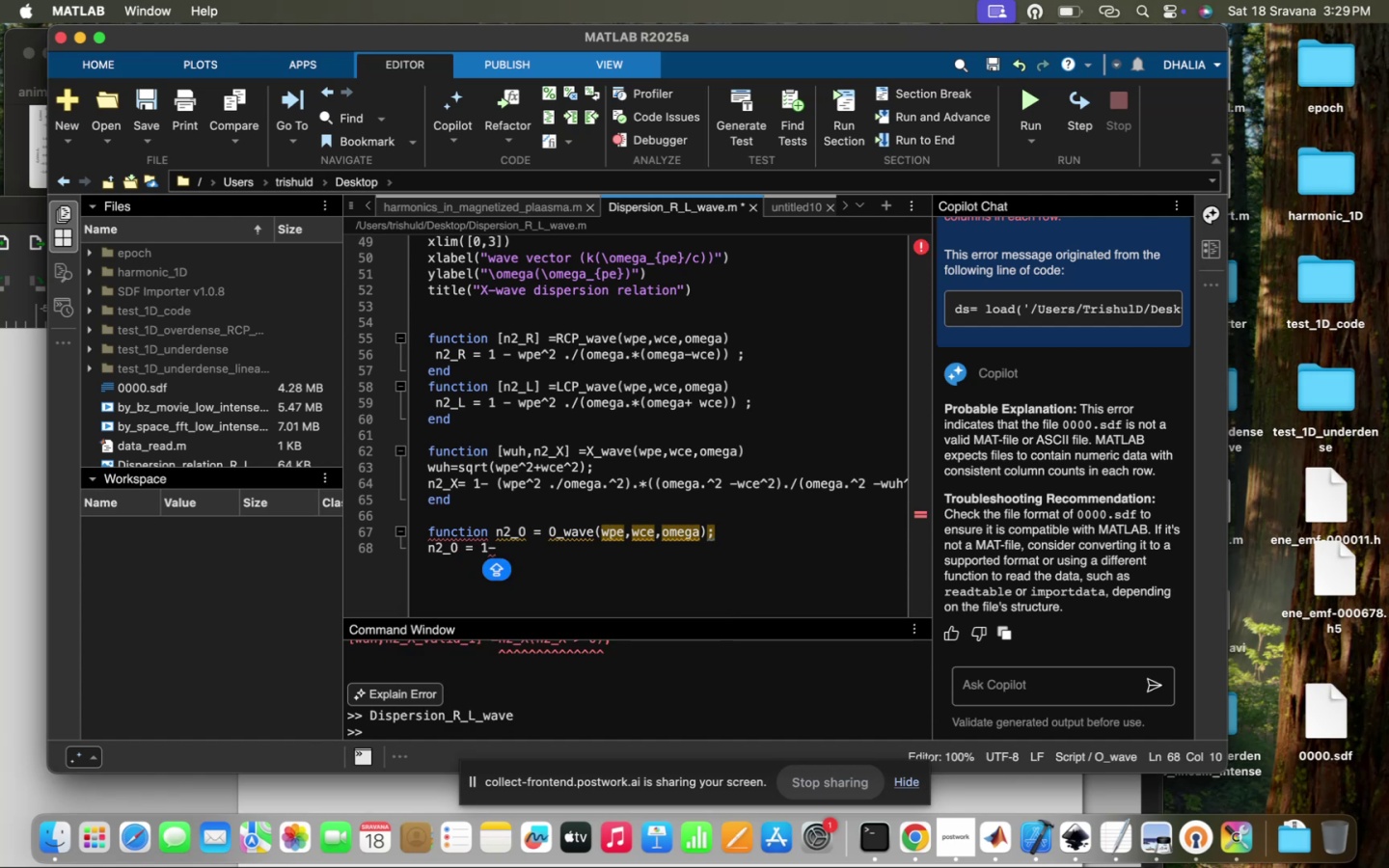 
type(W_)
key(Backspace)
key(Backspace)
type(wpe^2/om)
key(Tab)
type(^2)
 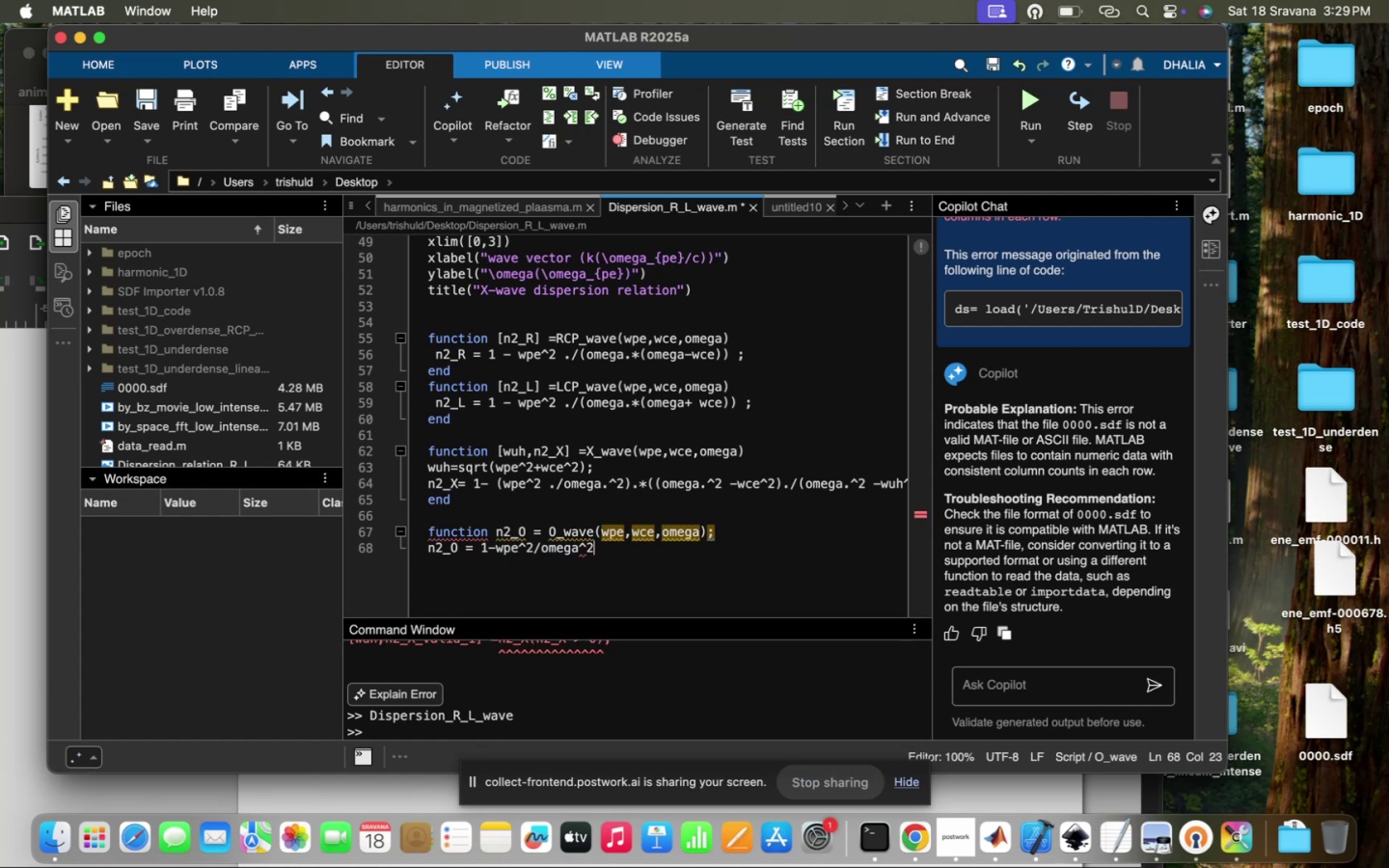 
key(ArrowLeft)
 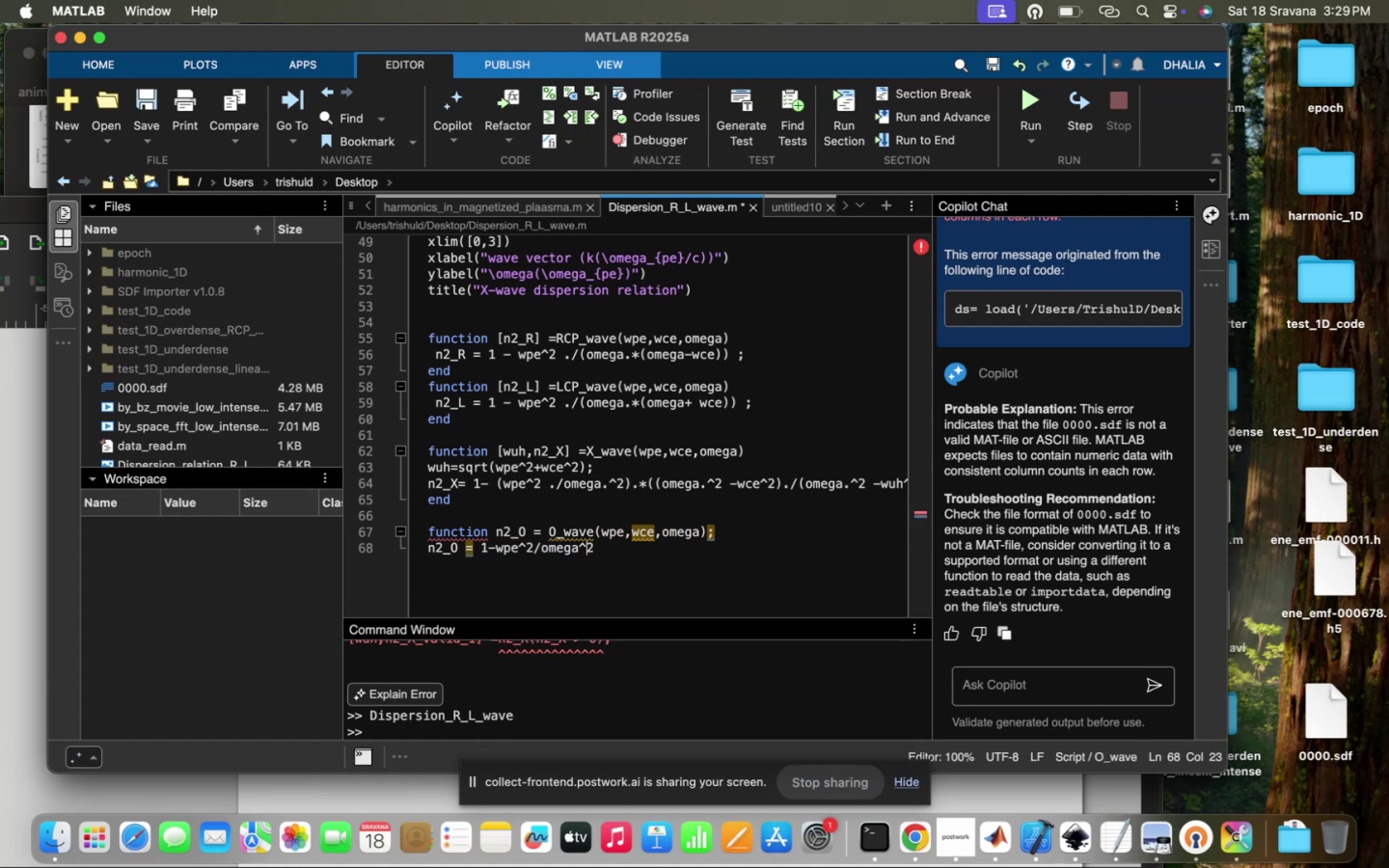 
key(ArrowLeft)
 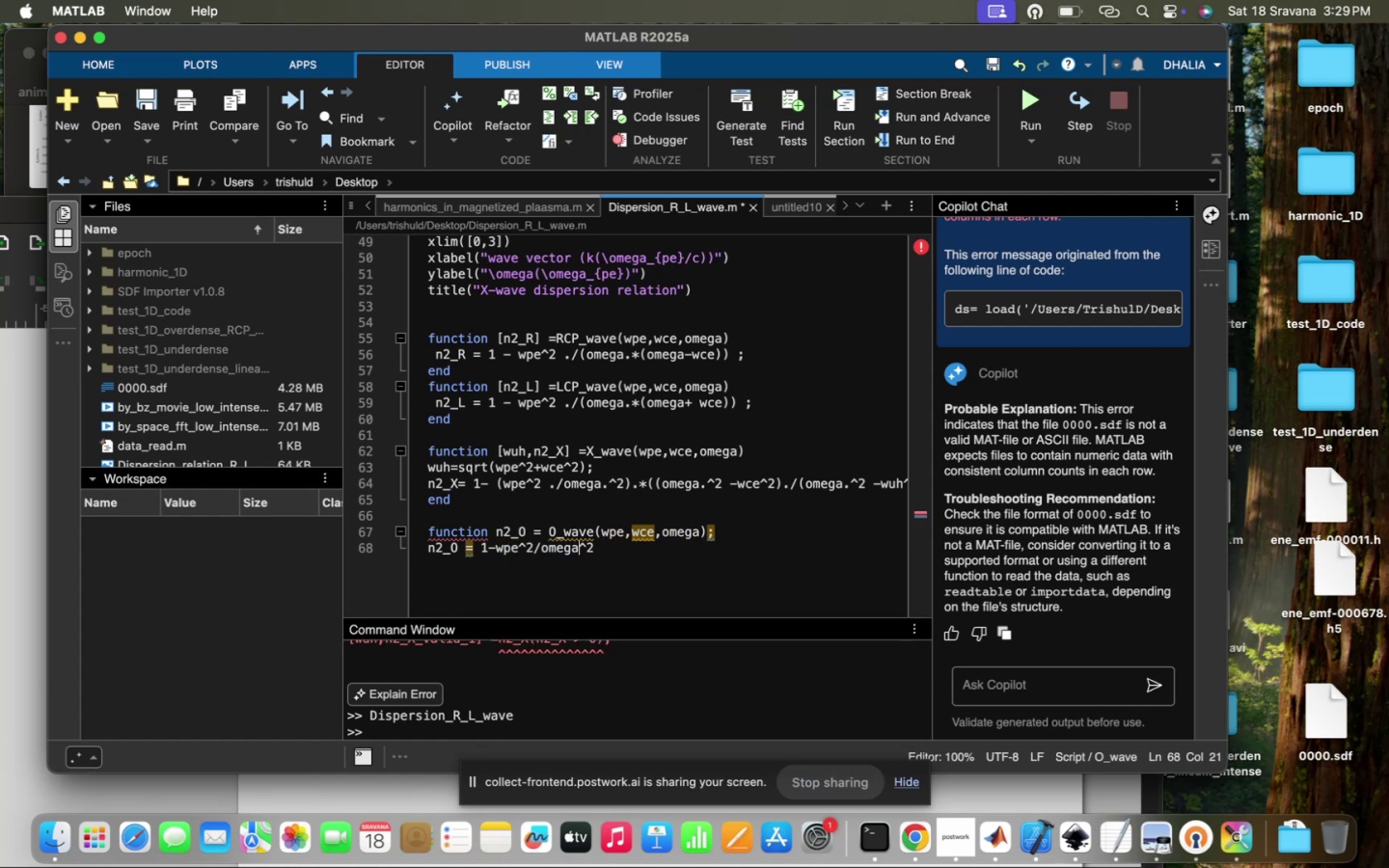 
key(Period)
 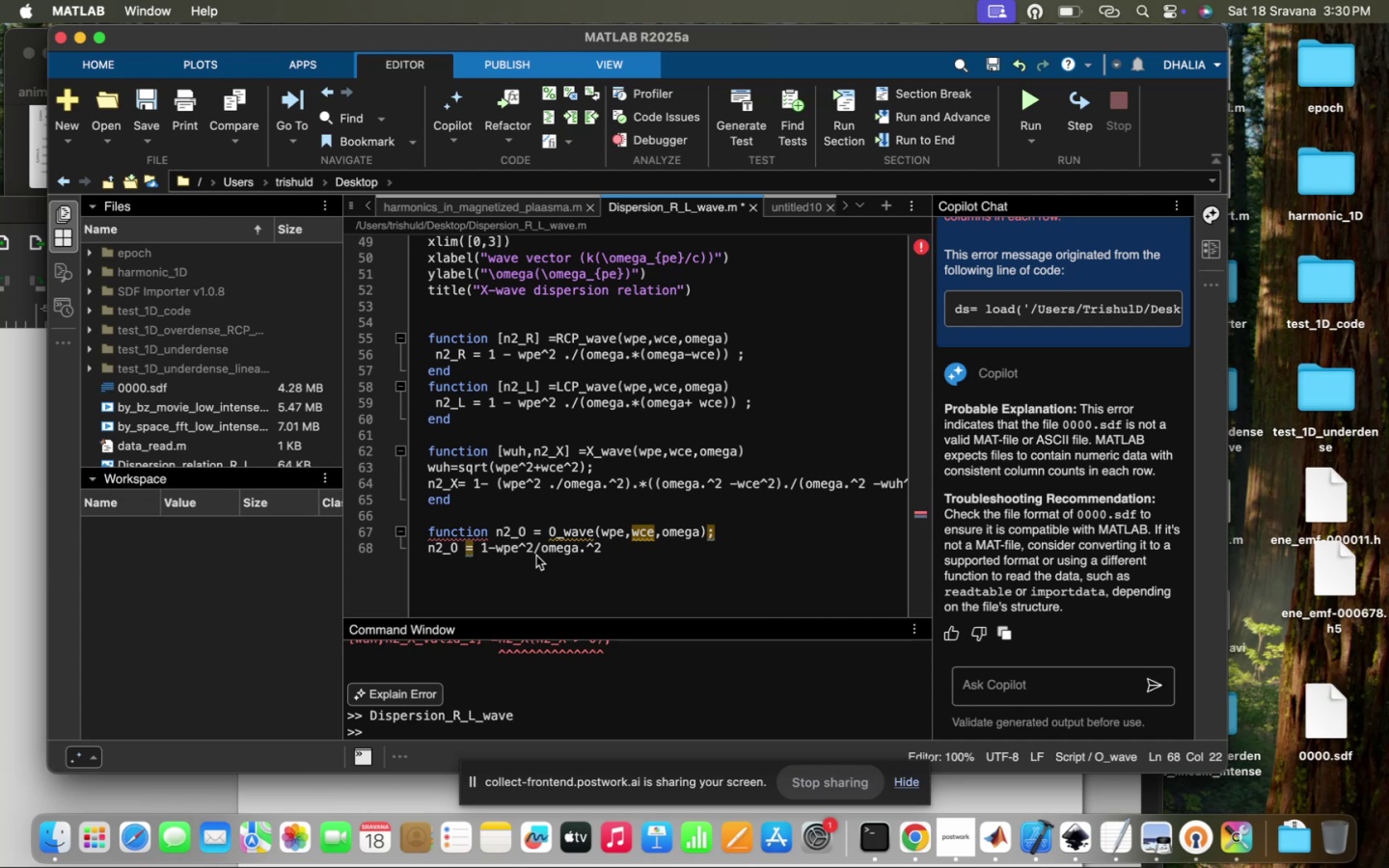 
left_click([533, 554])
 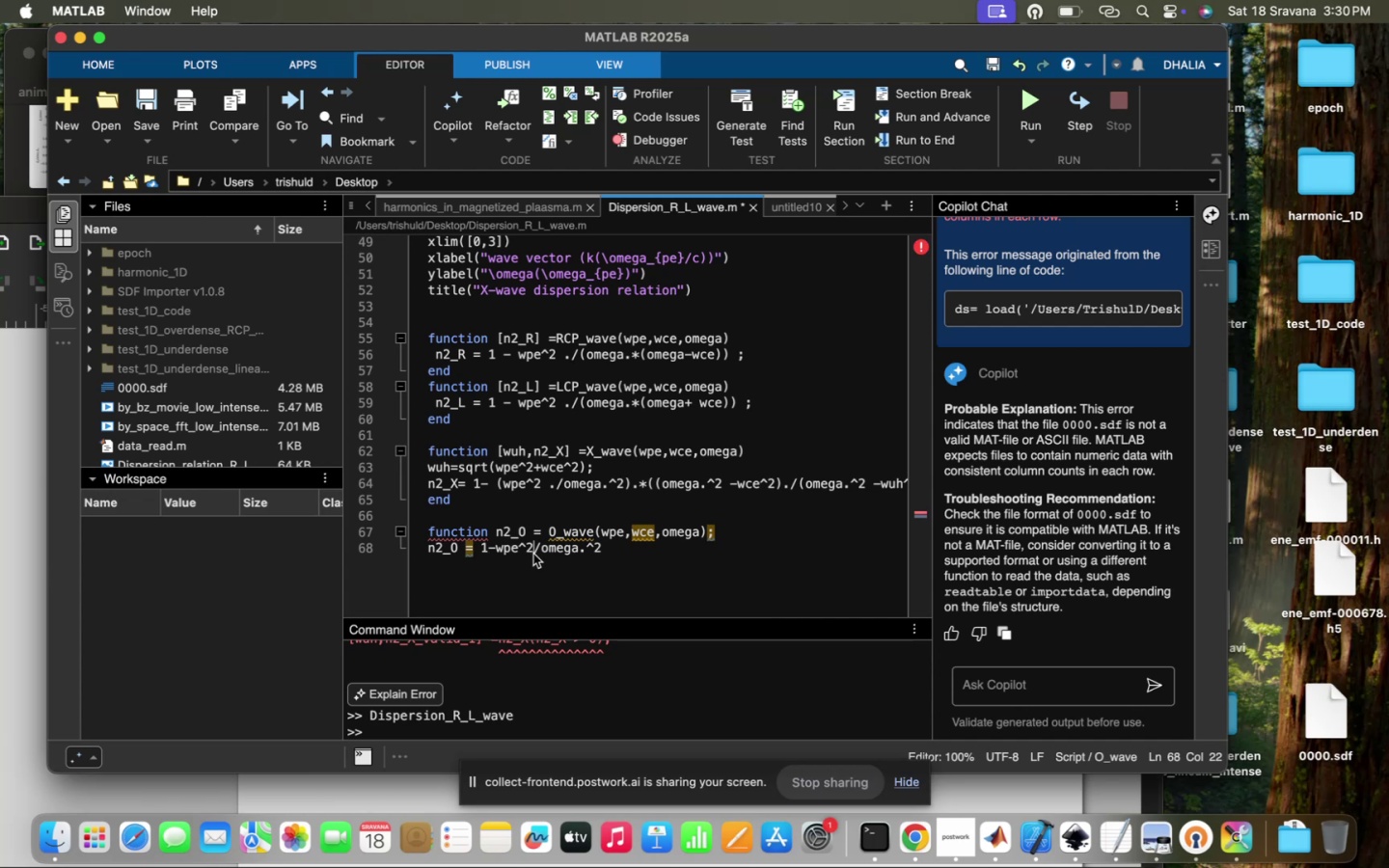 
key(Space)
 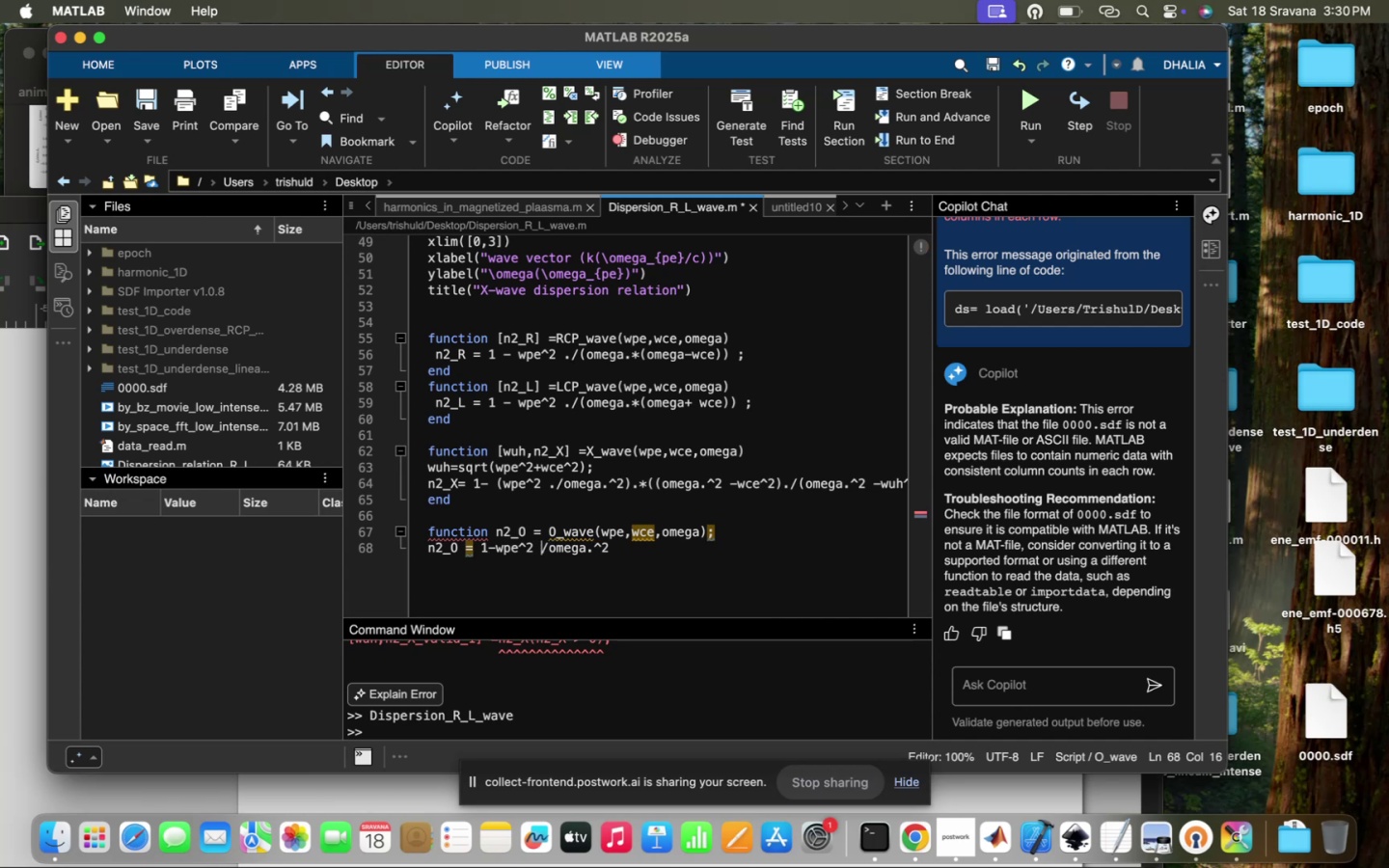 
key(Period)
 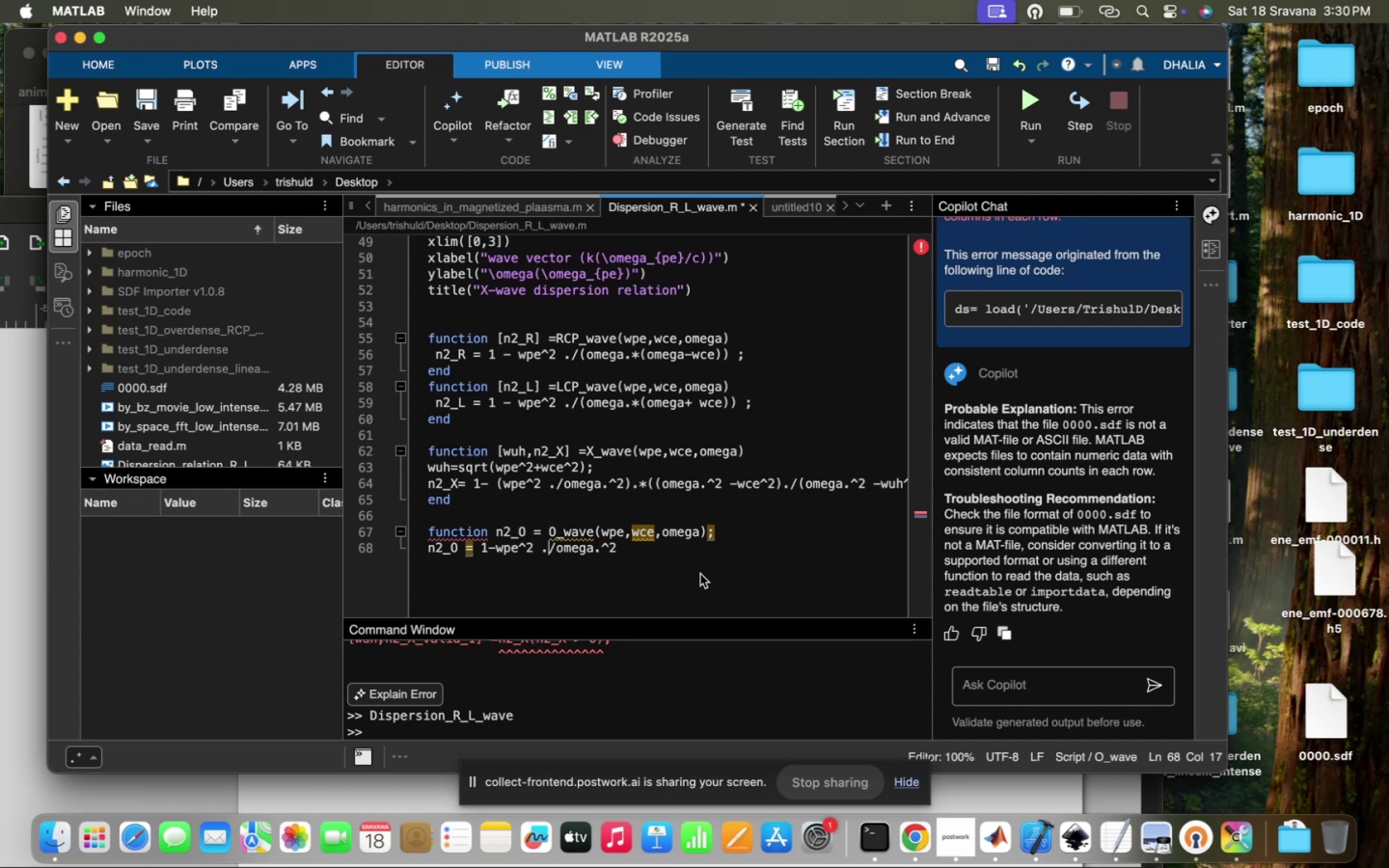 
left_click([711, 544])
 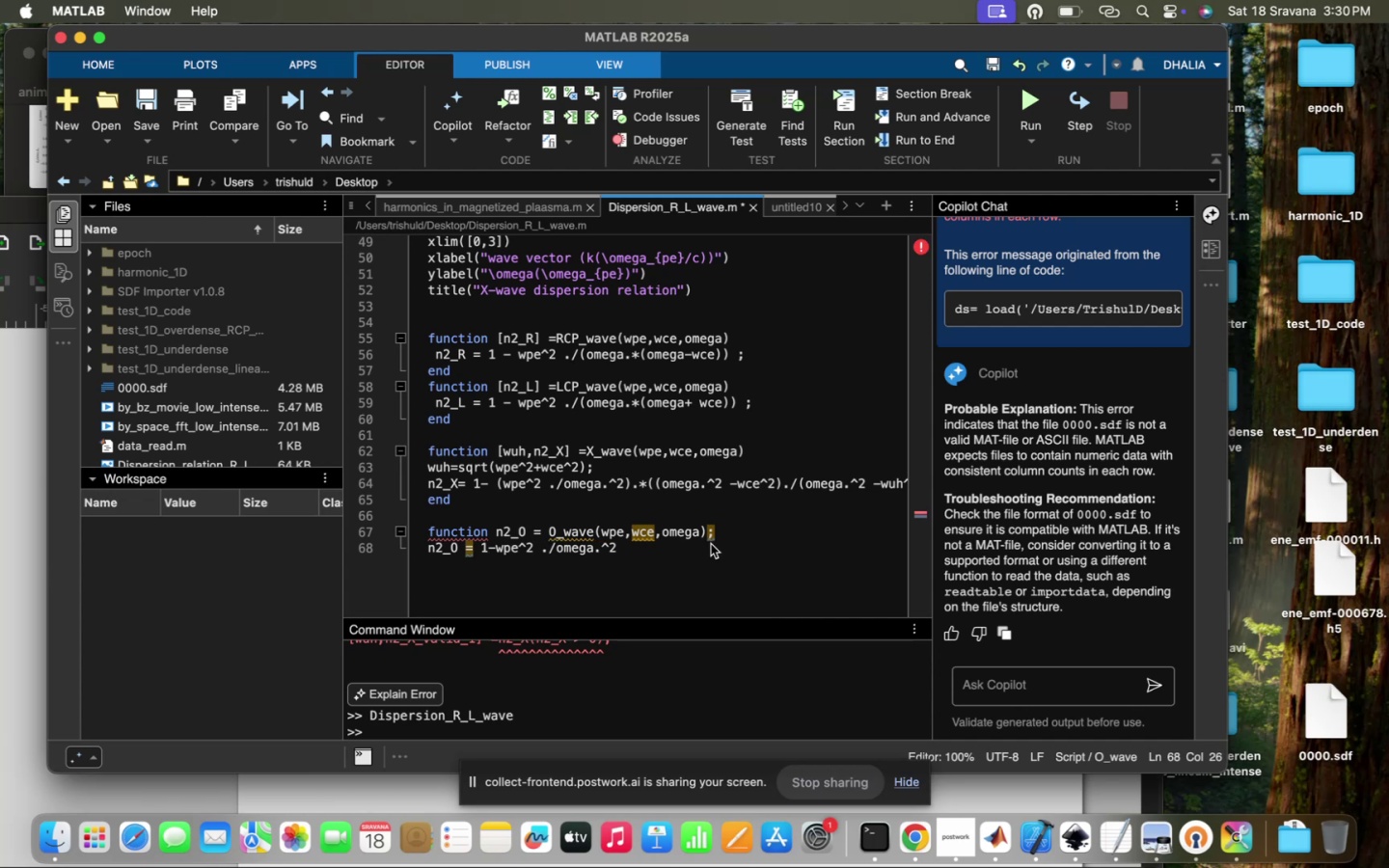 
key(Semicolon)
 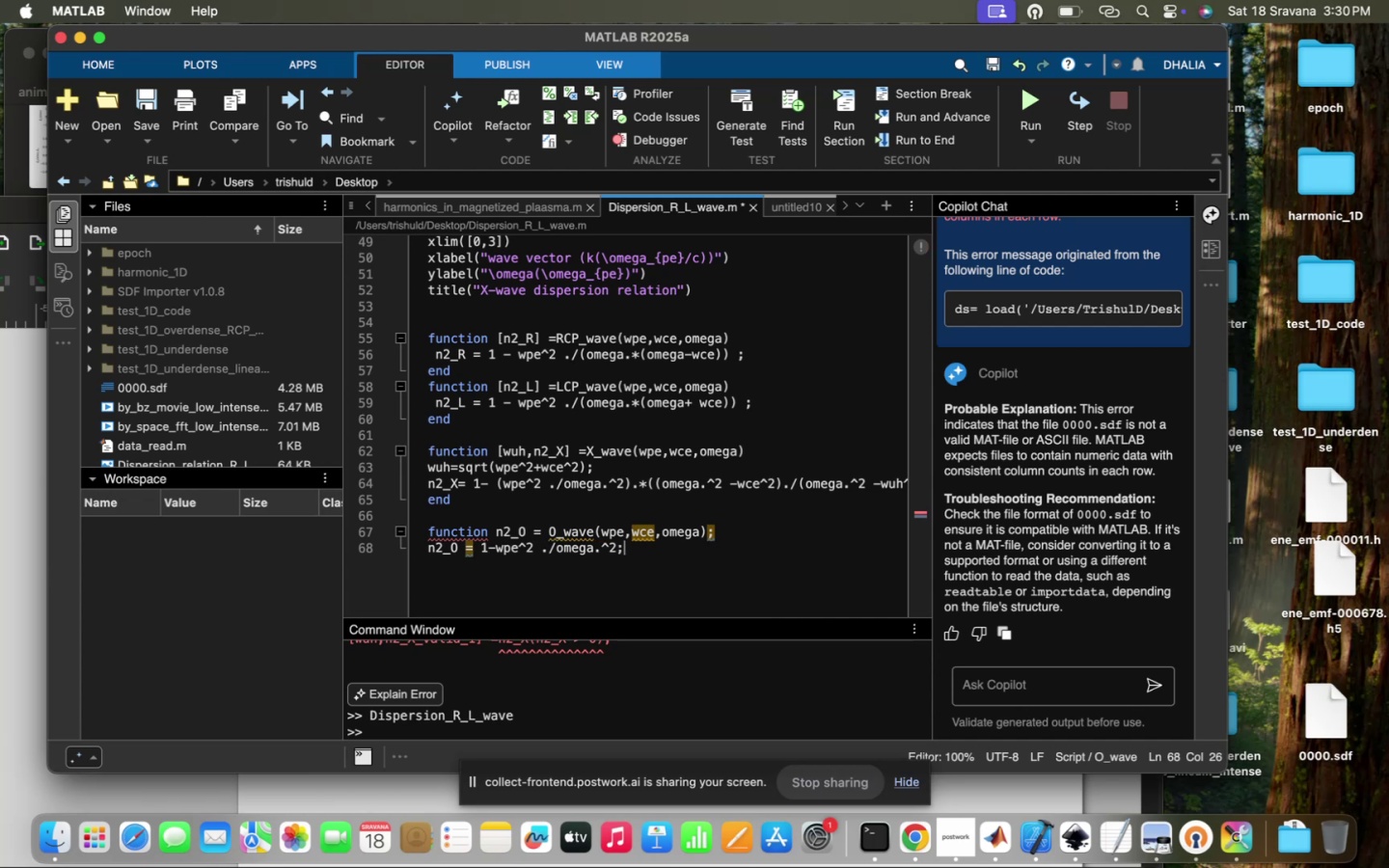 
key(Enter)
 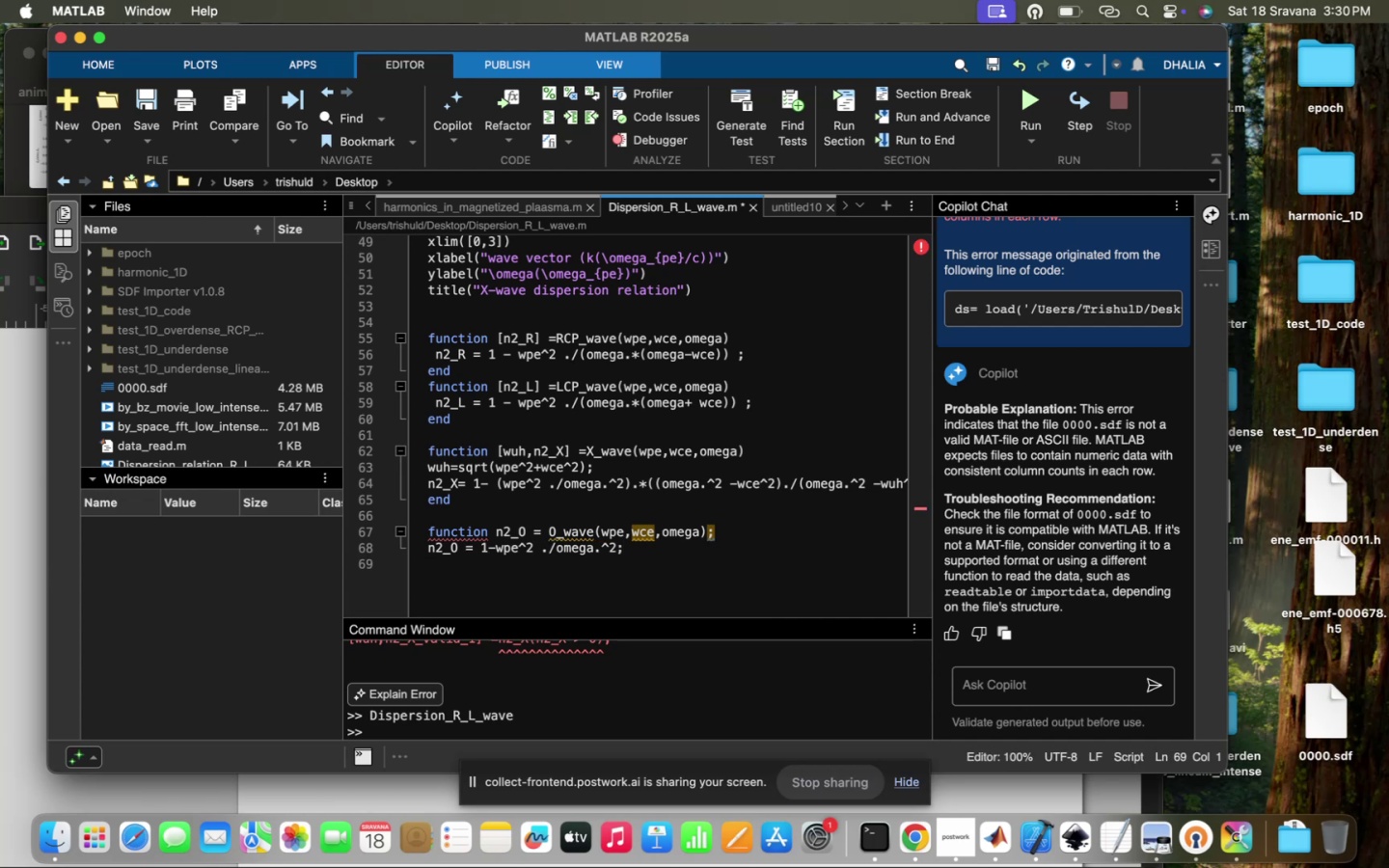 
type(end)
 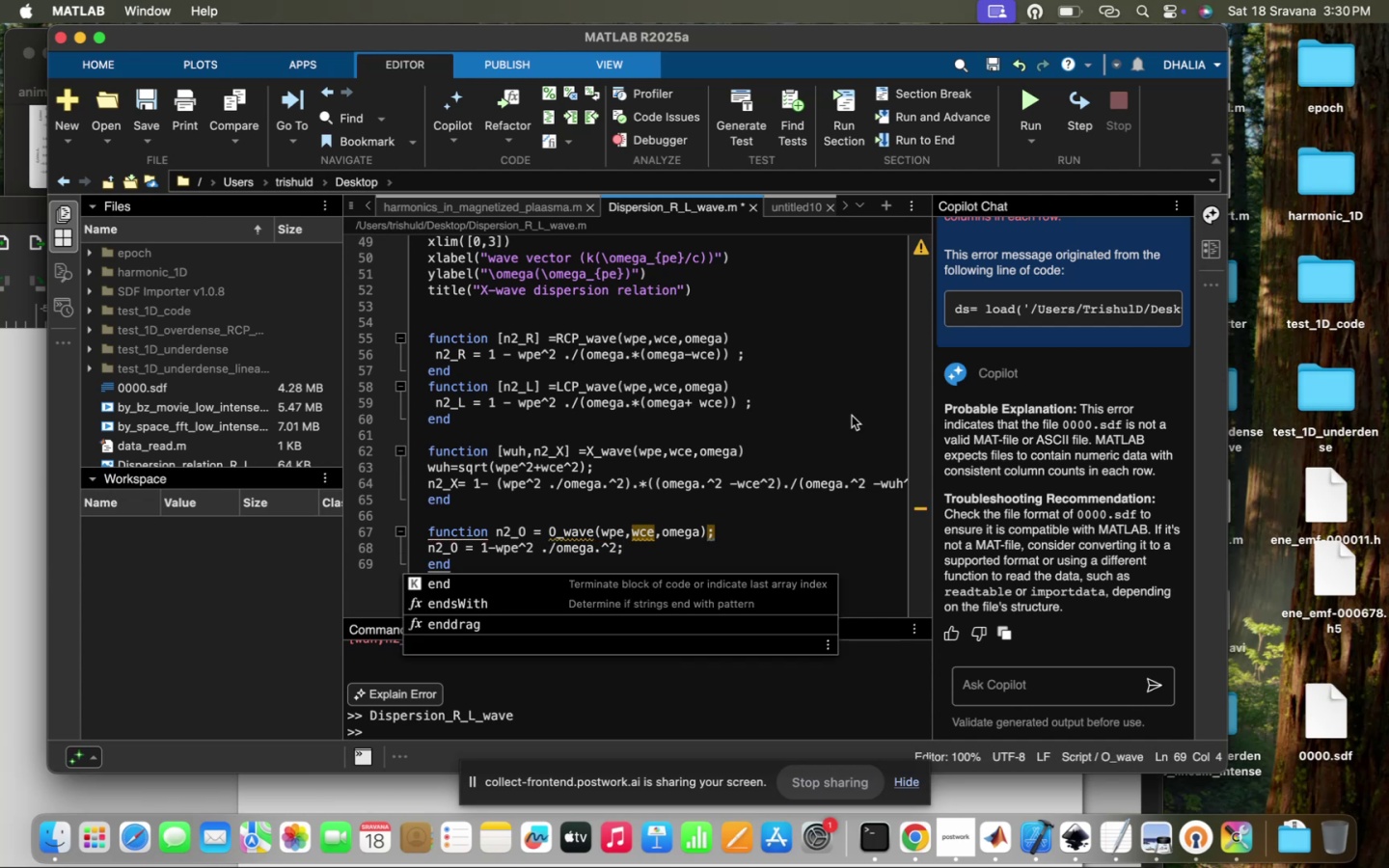 
scroll: coordinate [717, 420], scroll_direction: up, amount: 73.0
 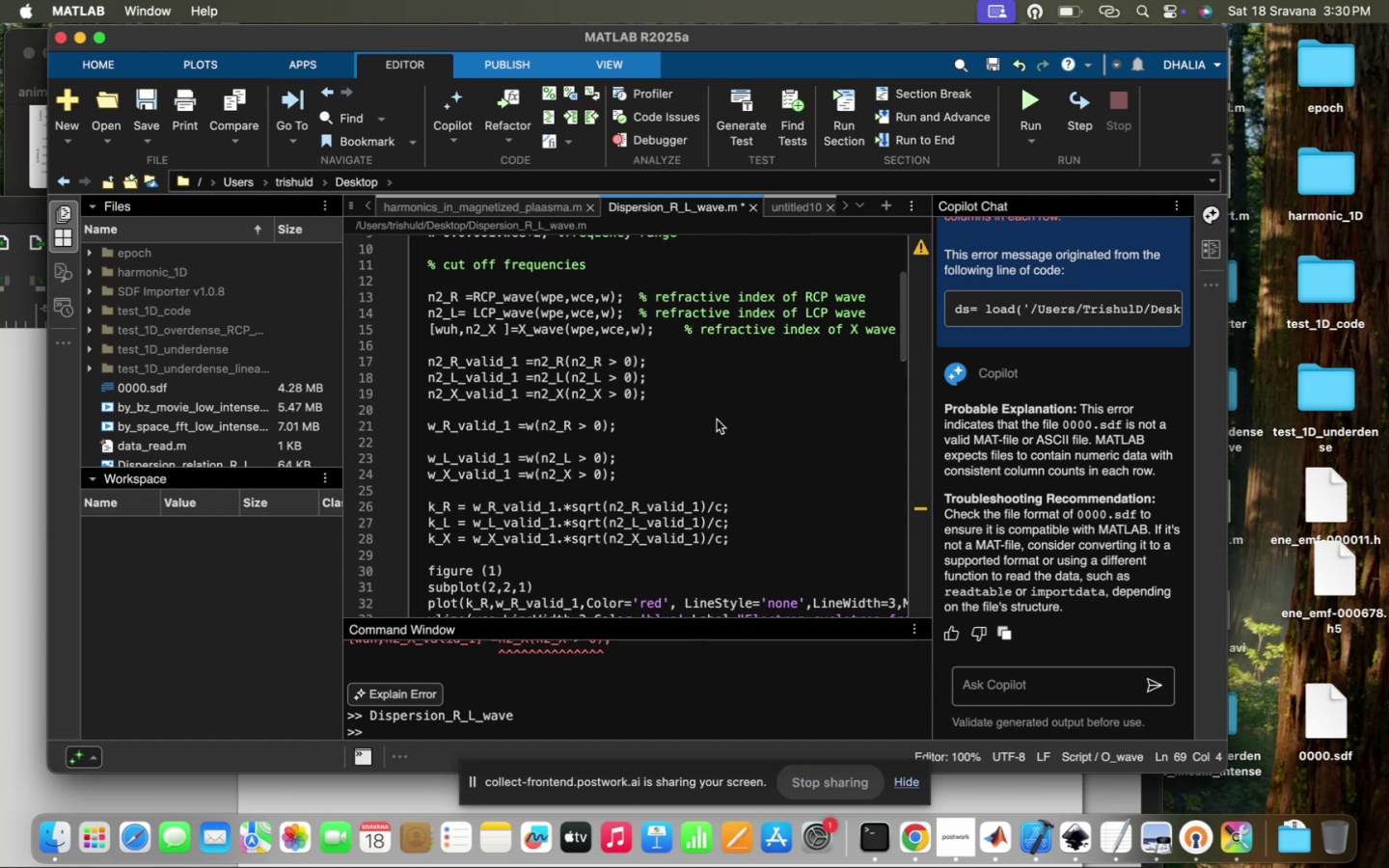 
scroll: coordinate [717, 420], scroll_direction: down, amount: 4.0
 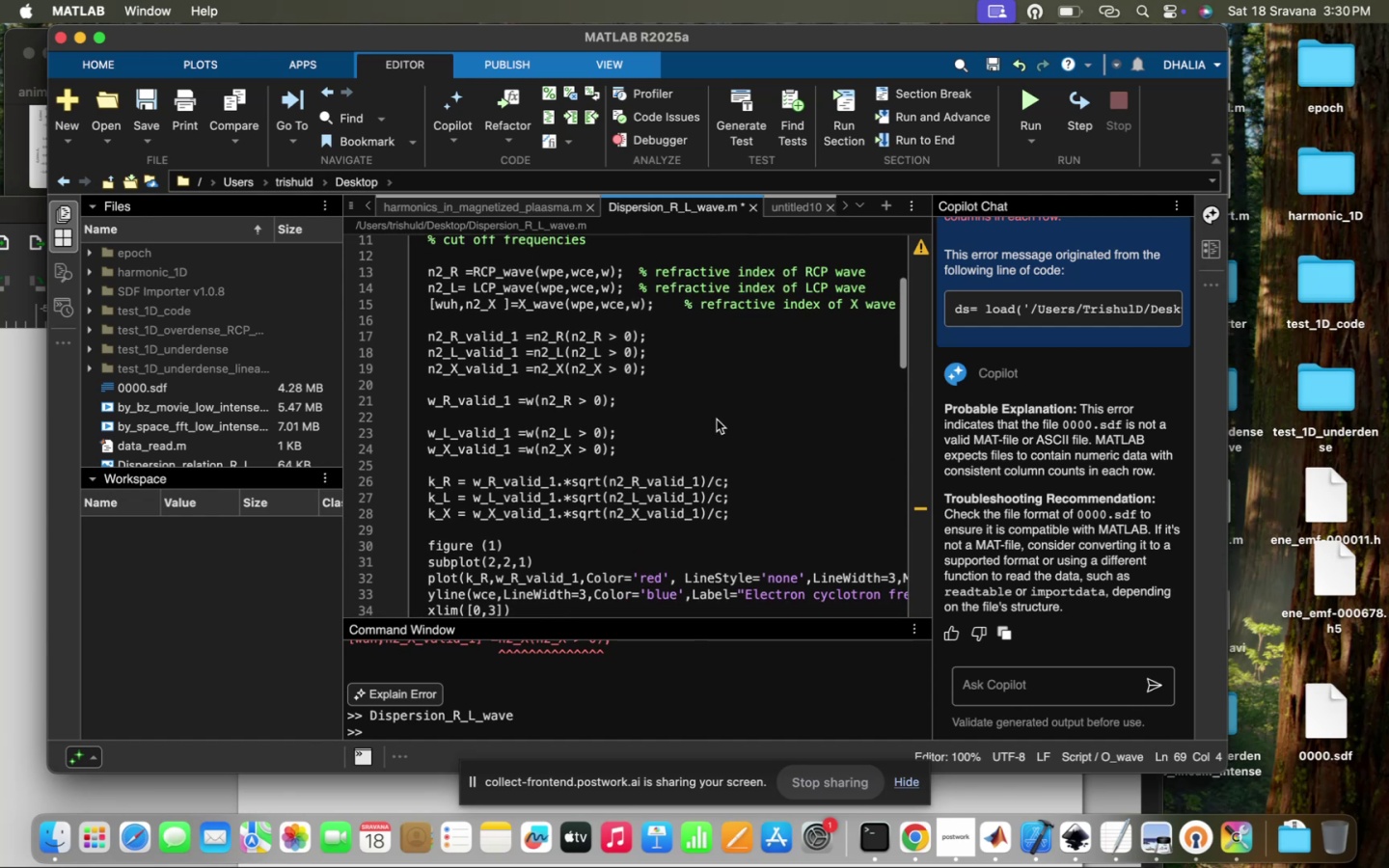 
scroll: coordinate [717, 420], scroll_direction: up, amount: 4.0
 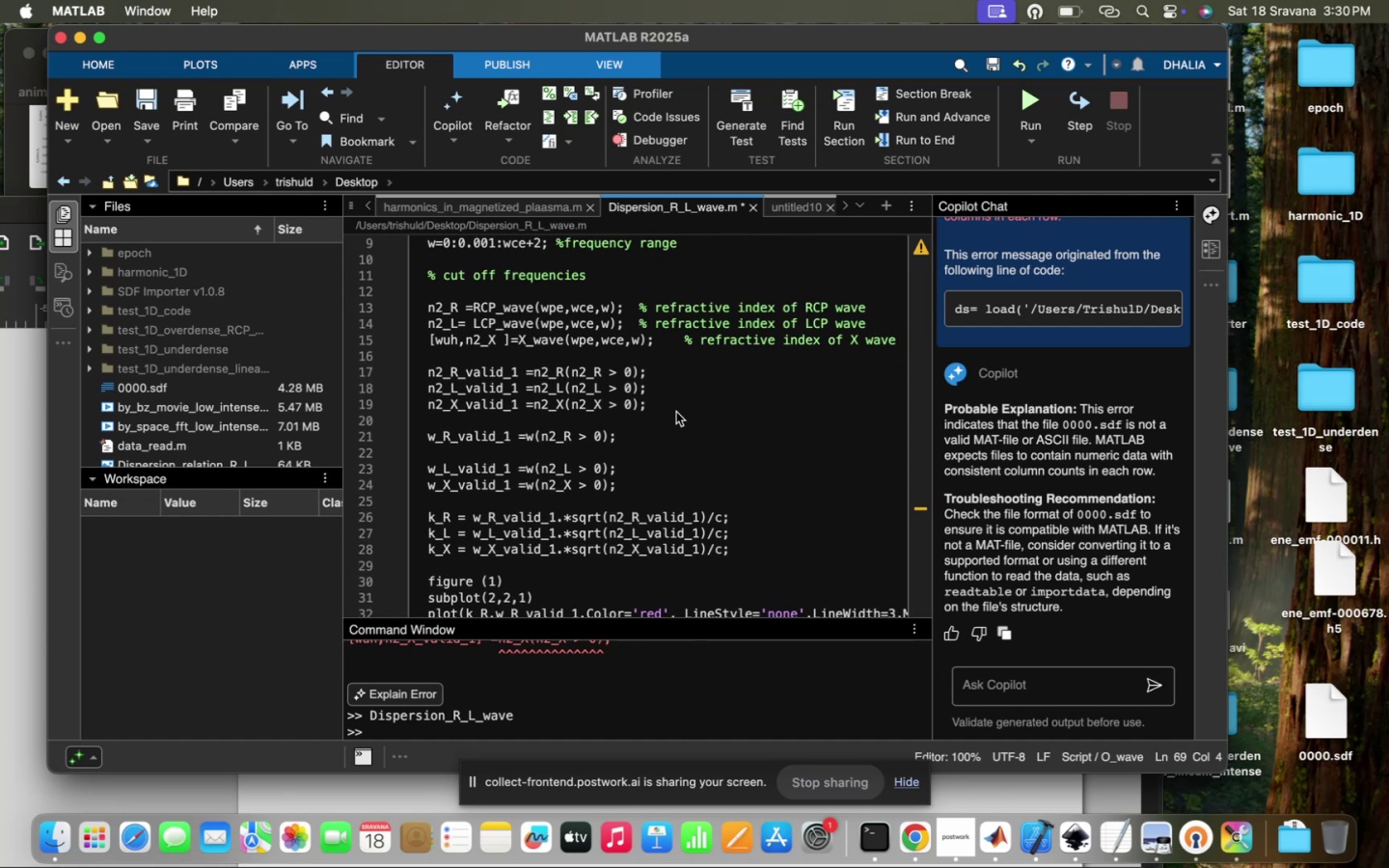 
left_click_drag(start_coordinate=[656, 404], to_coordinate=[404, 406])
 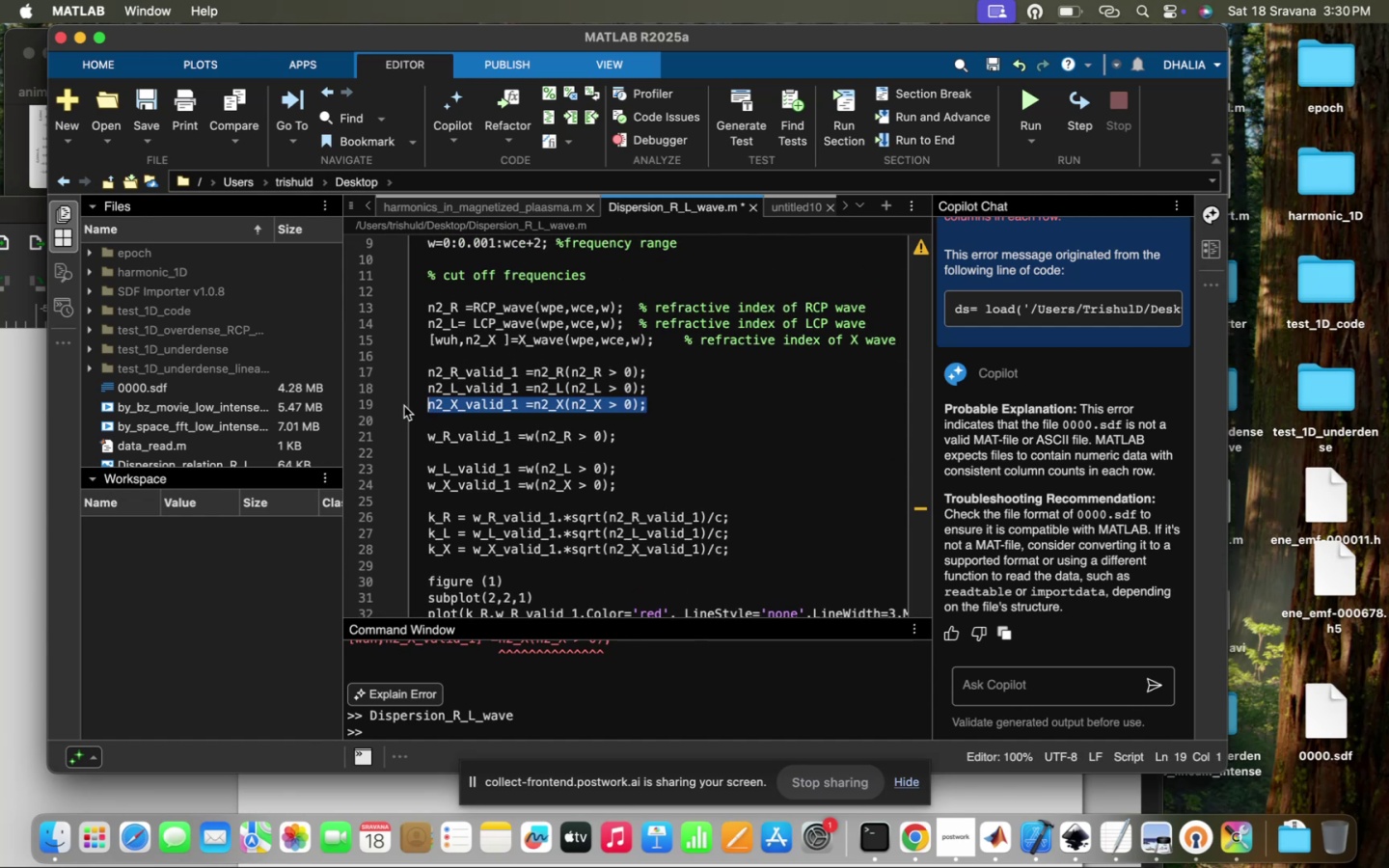 
key(Meta+C)
 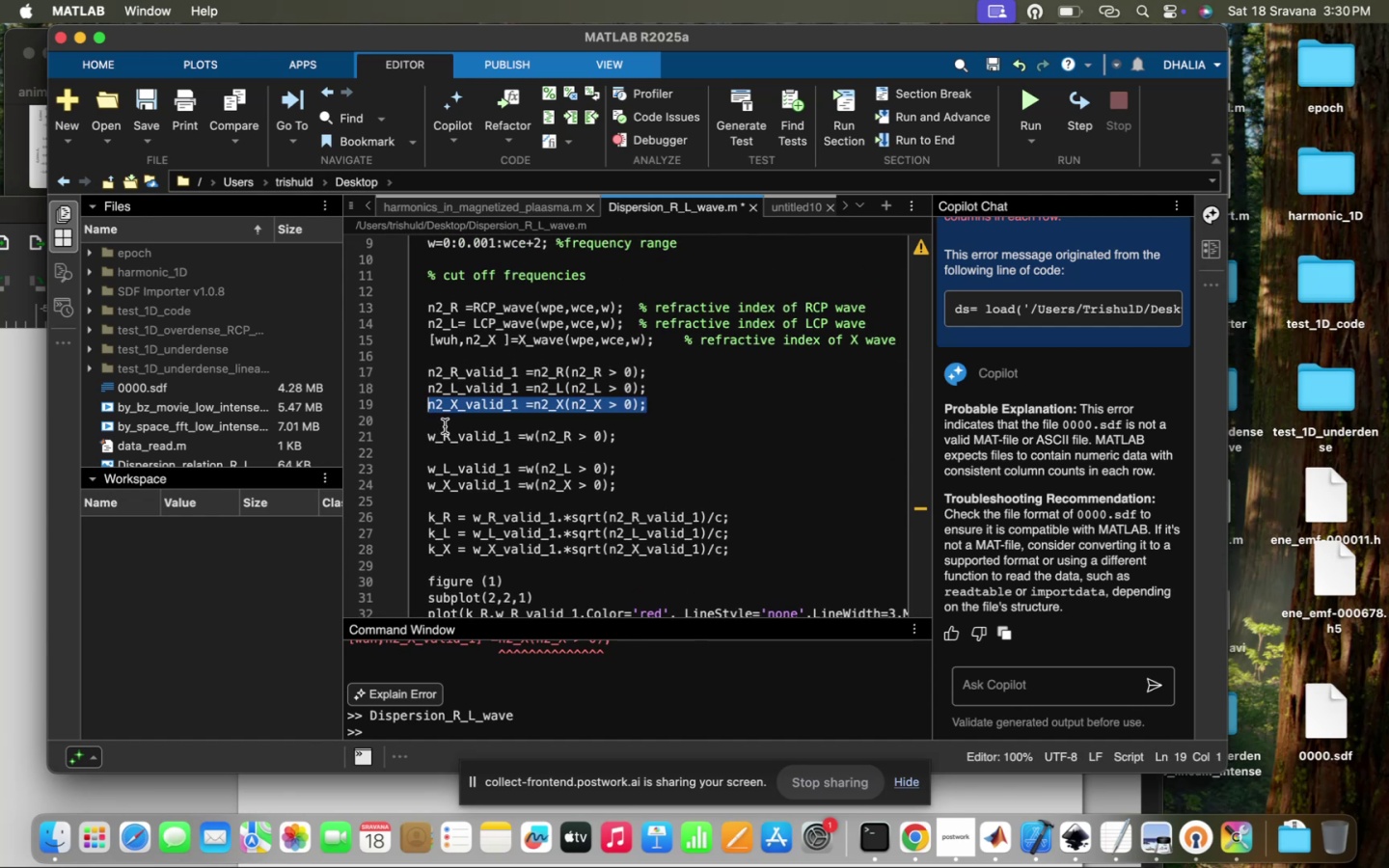 
left_click([445, 426])
 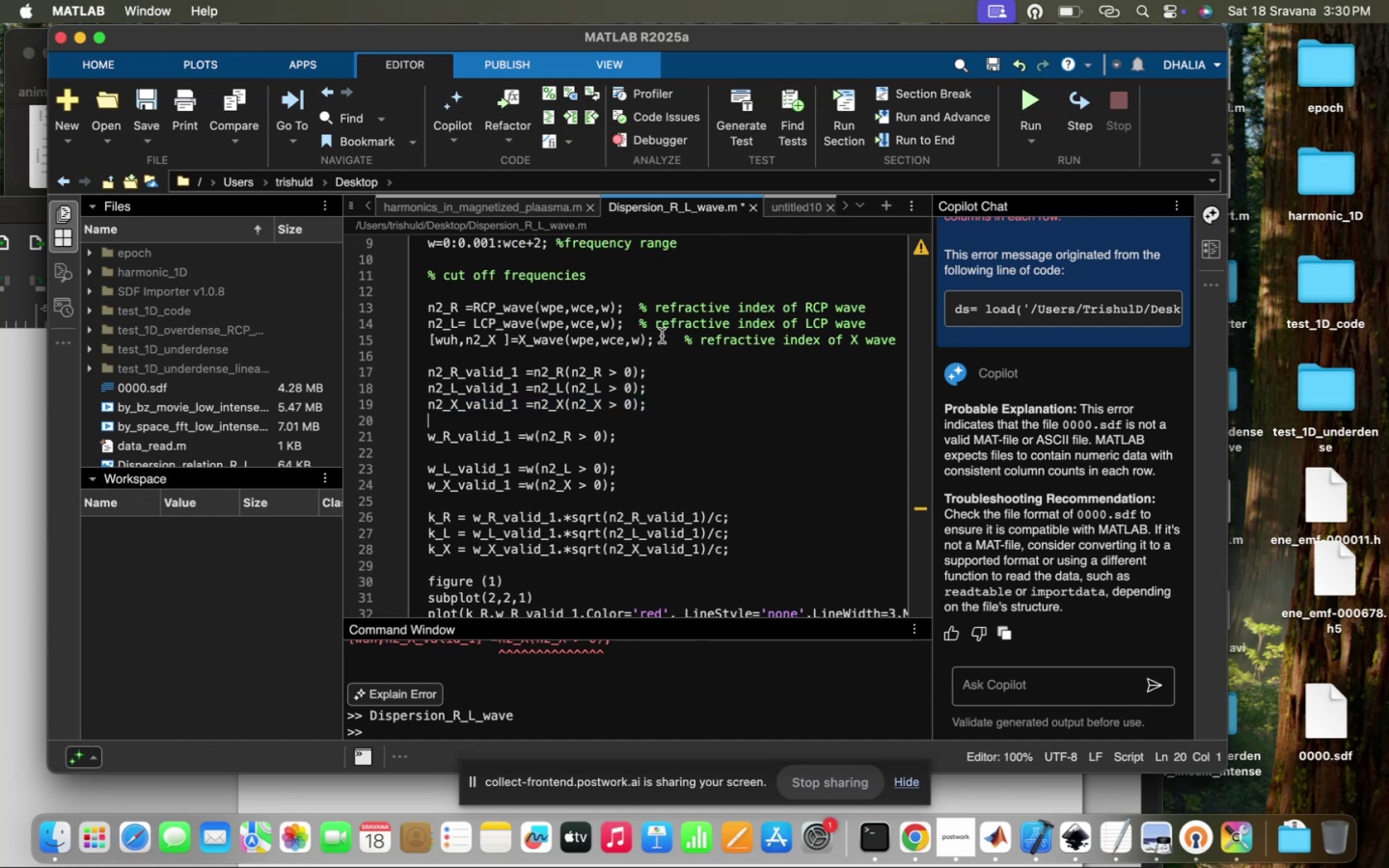 
left_click([662, 339])
 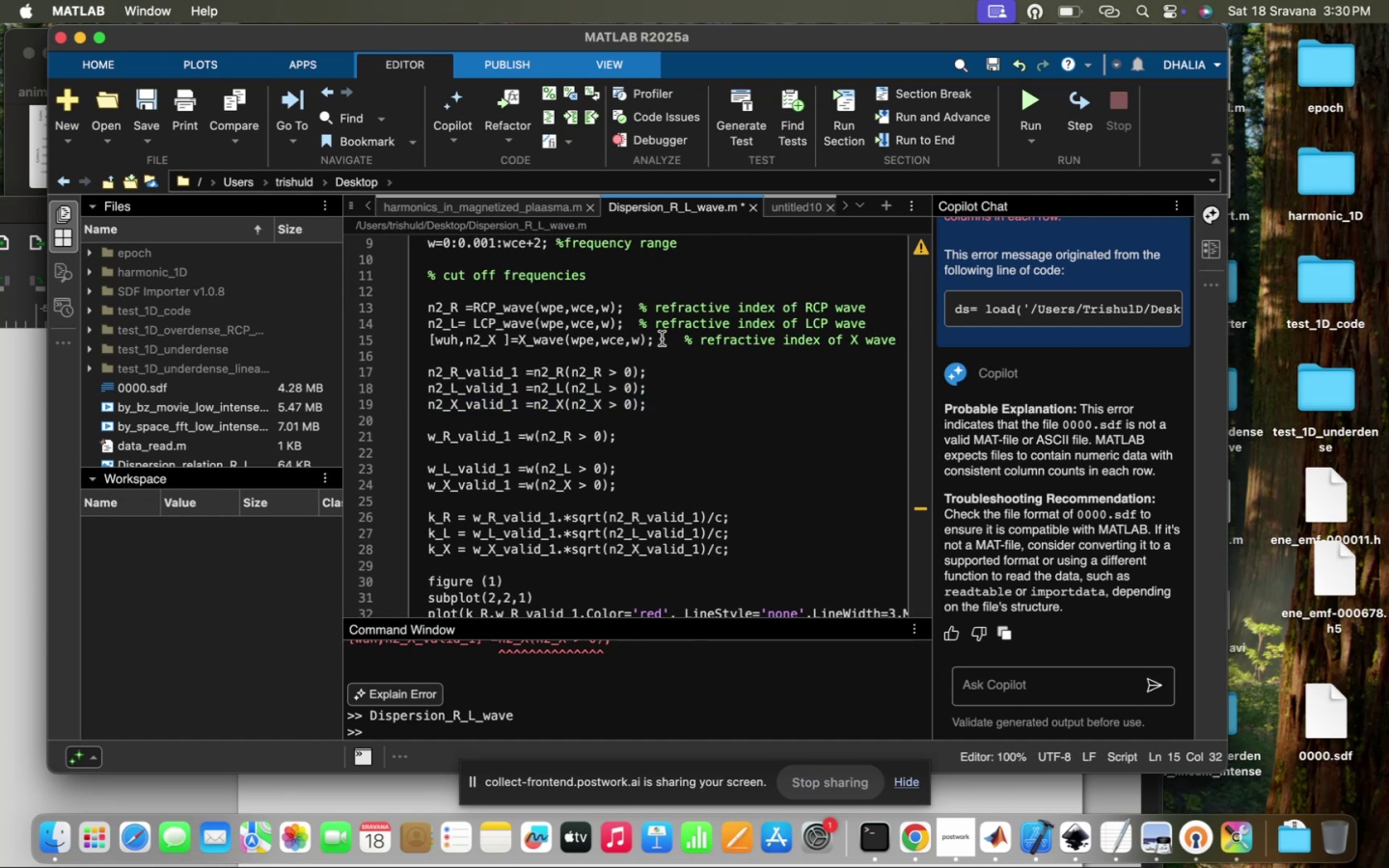 
key(Enter)
 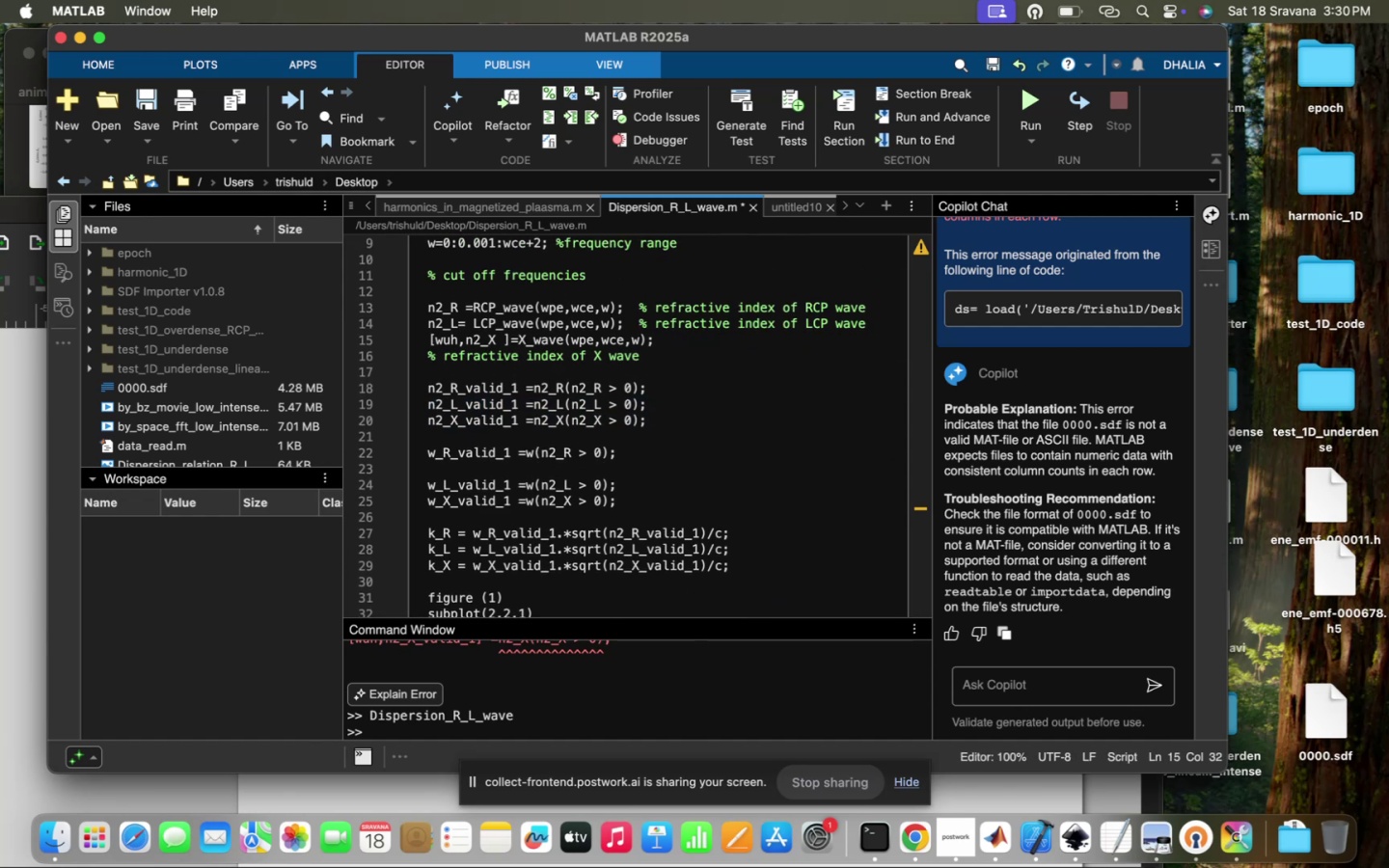 
key(Backspace)
 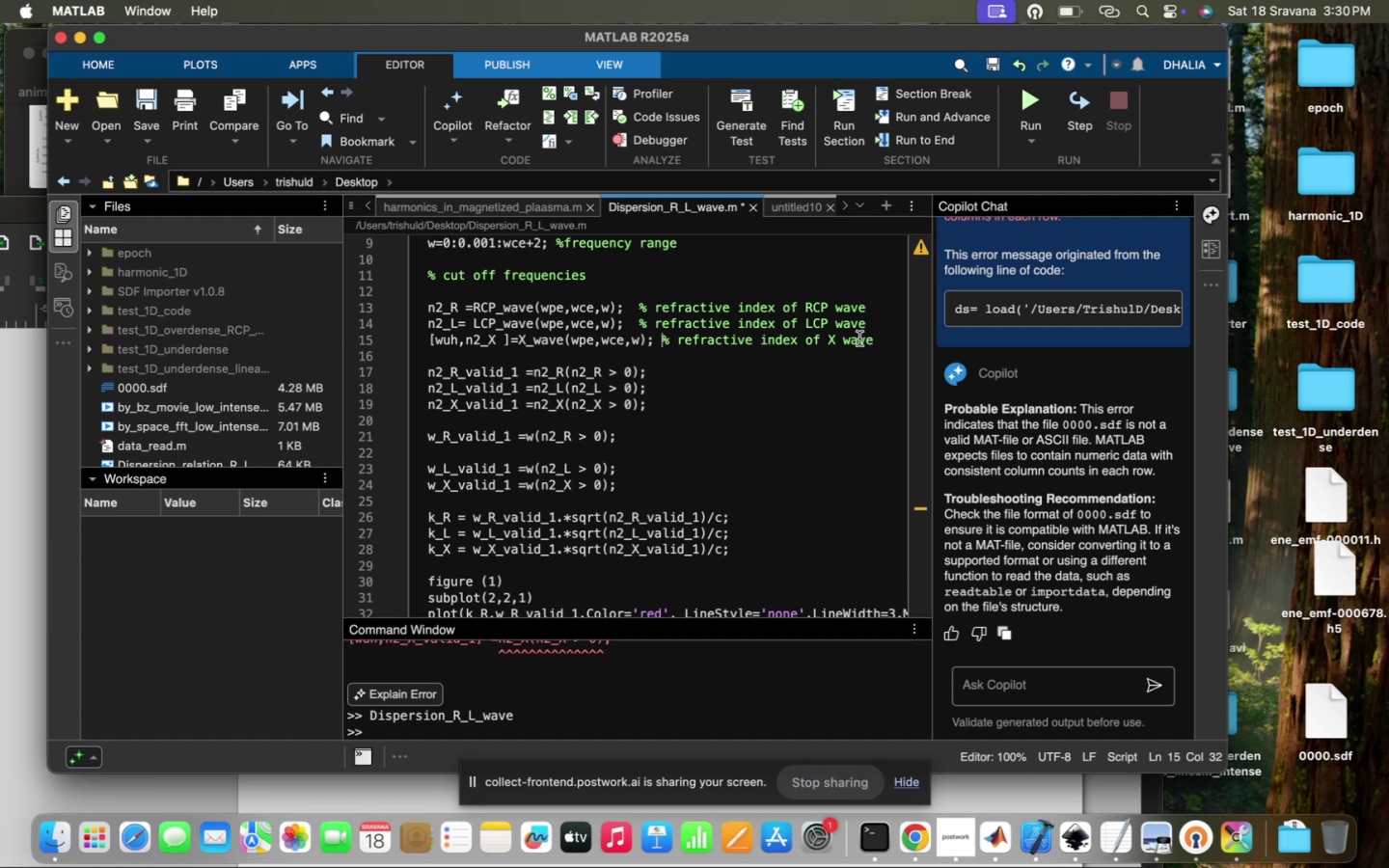 
left_click([880, 335])
 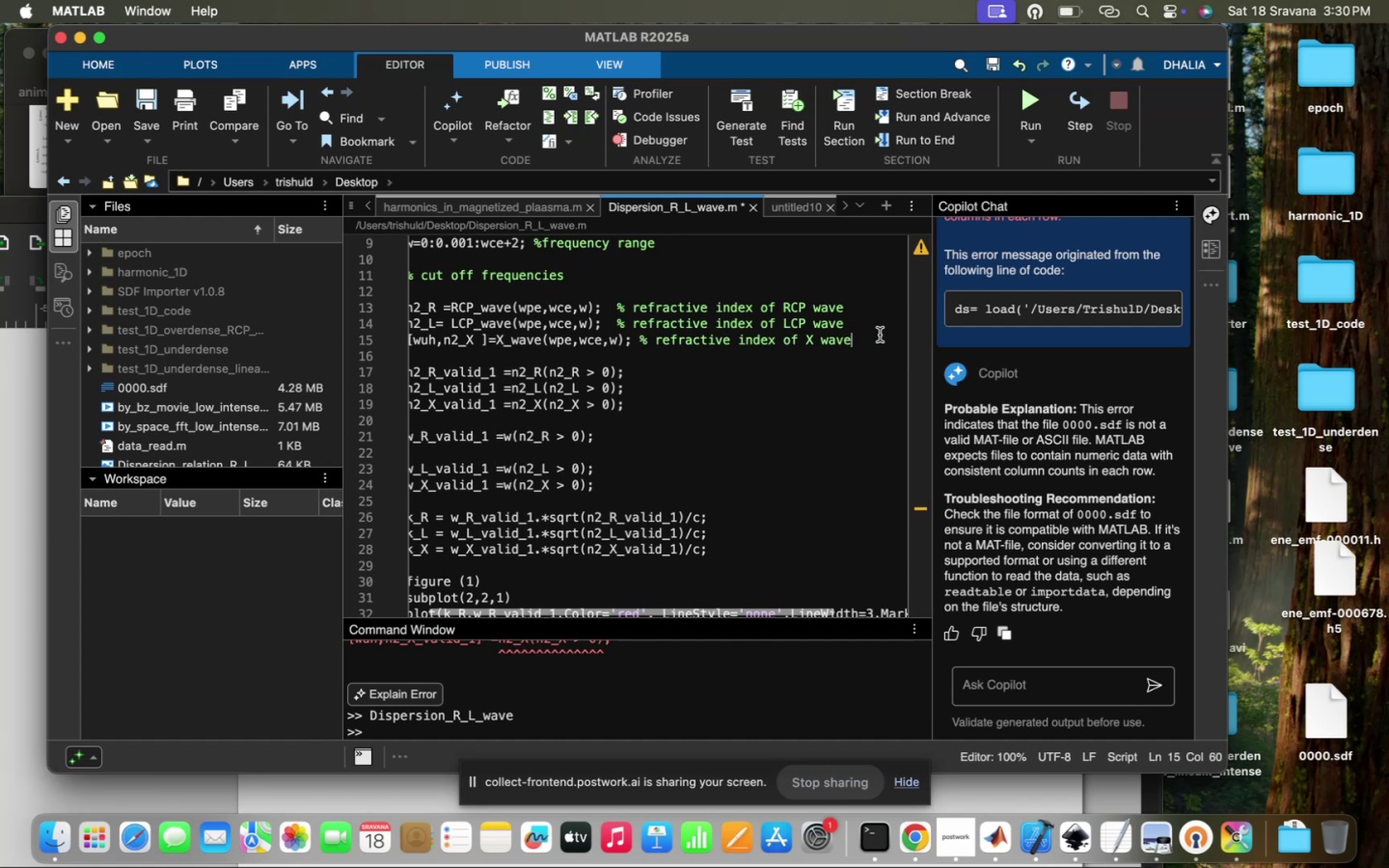 
key(Enter)
 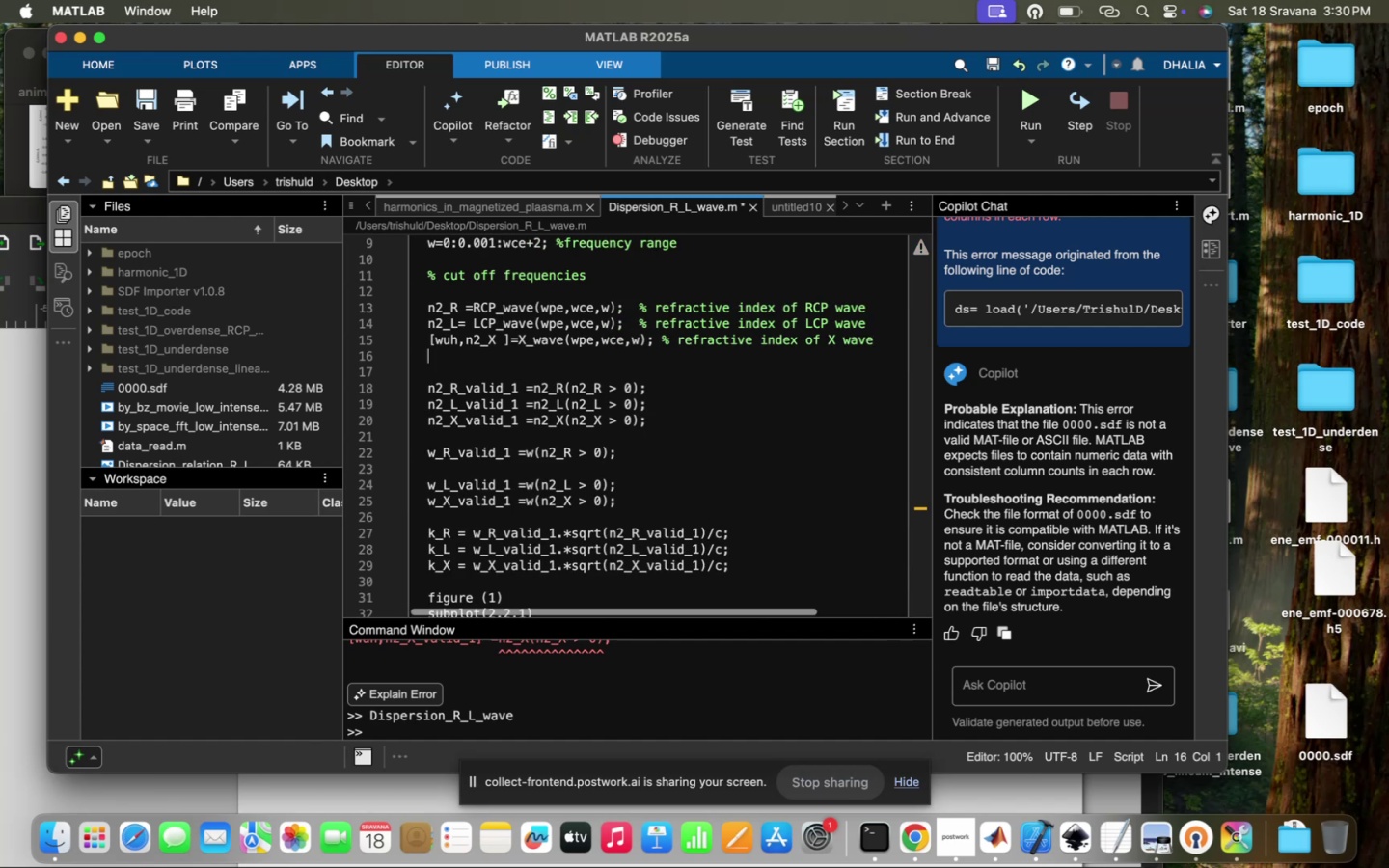 
key(Enter)
 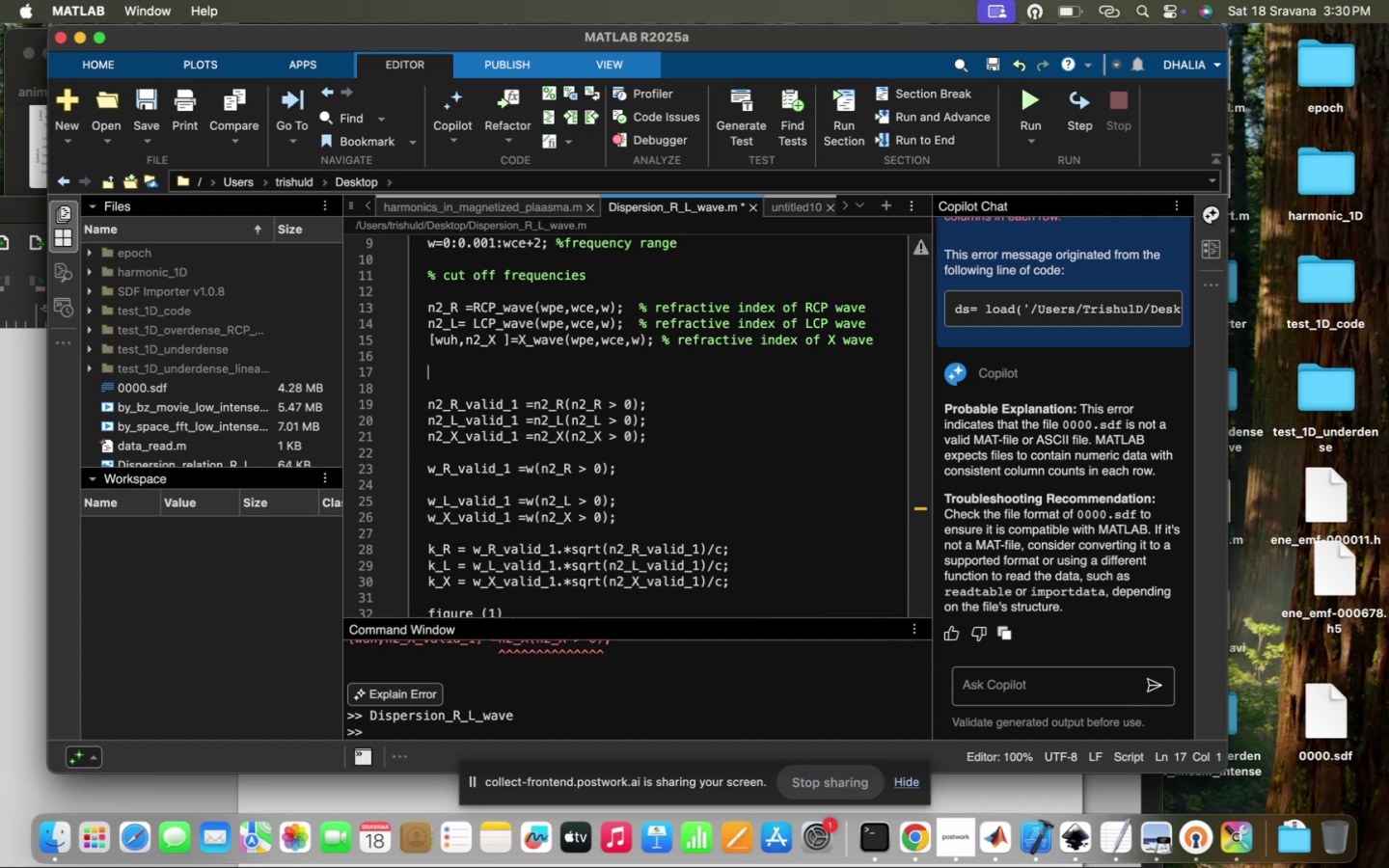 
type(n2_0)
key(Backspace)
type(O=   )
key(Backspace)
key(Backspace)
type(O_wave))
key(Backspace)
type((wpe,wcw)
key(Backspace)
type(e,w)
 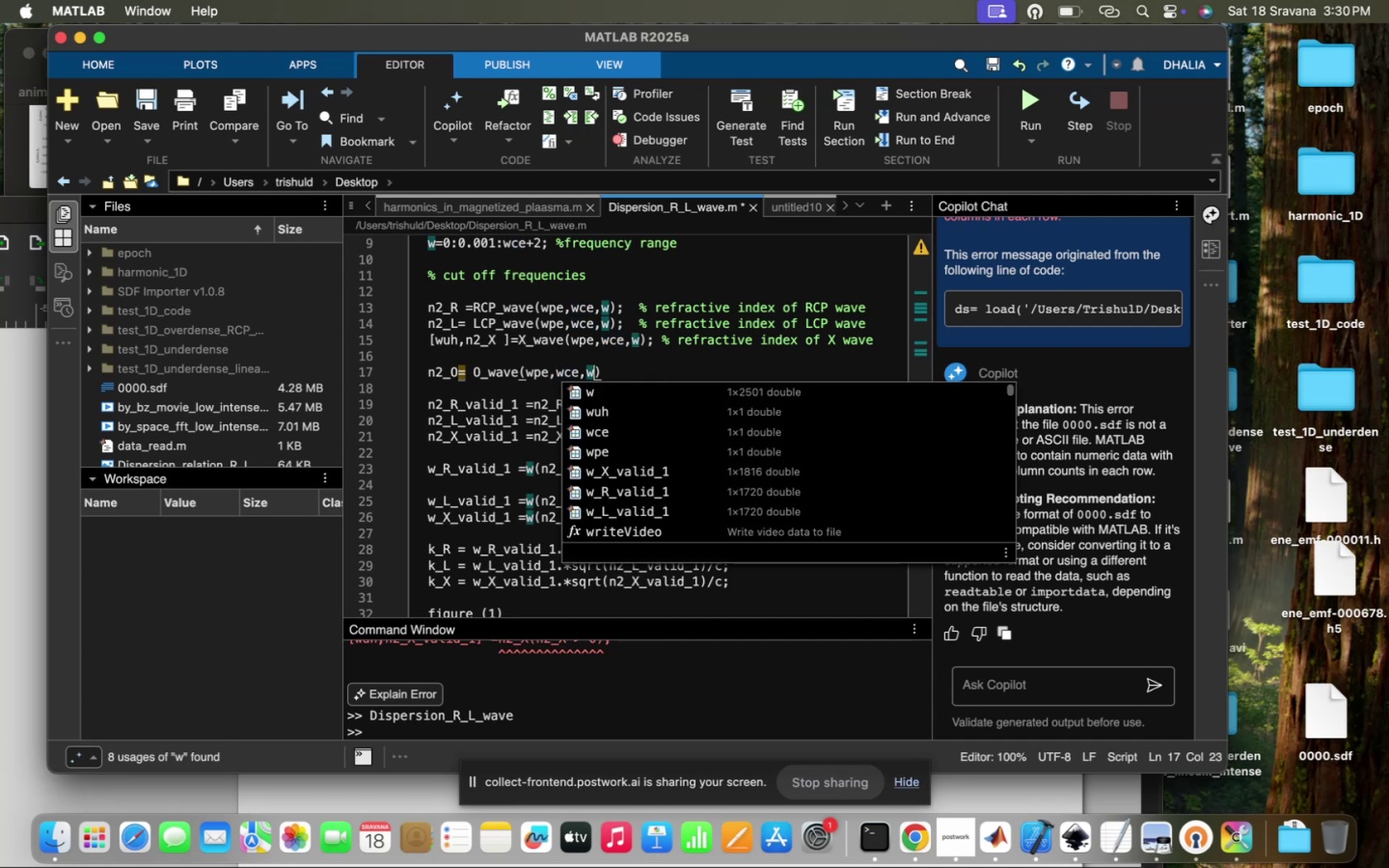 
key(ArrowRight)
 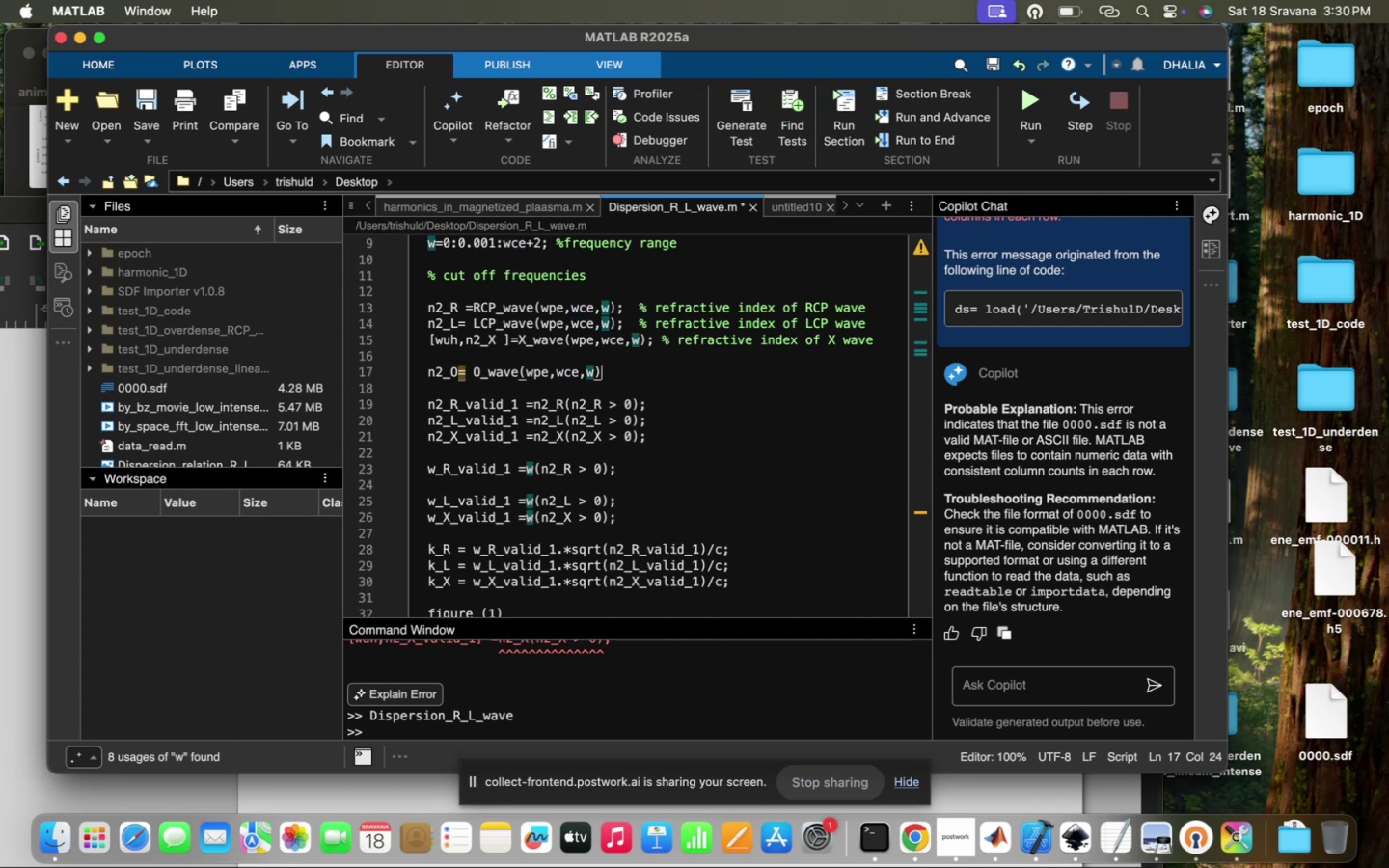 
key(Semicolon)
 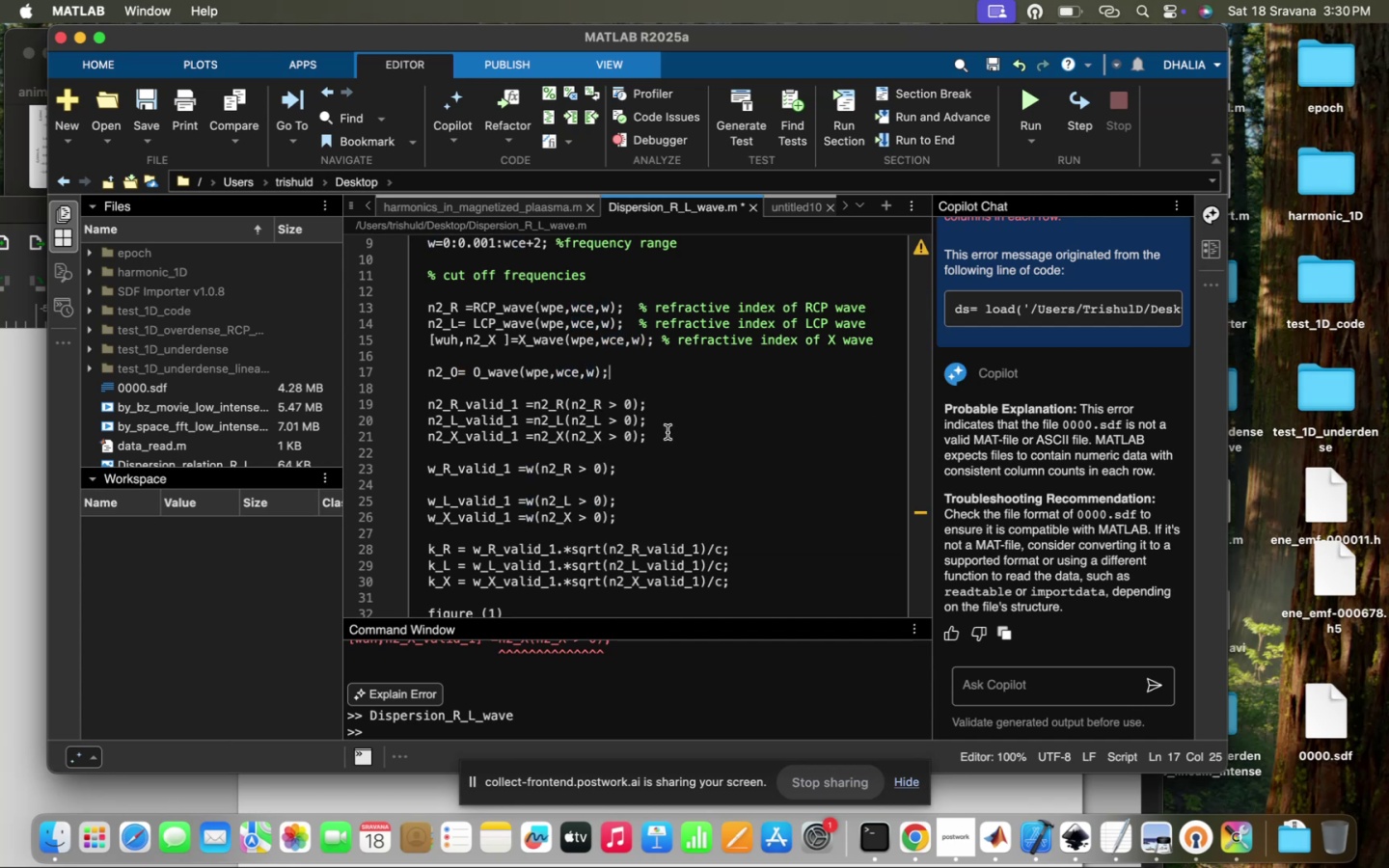 
left_click_drag(start_coordinate=[664, 440], to_coordinate=[391, 434])
 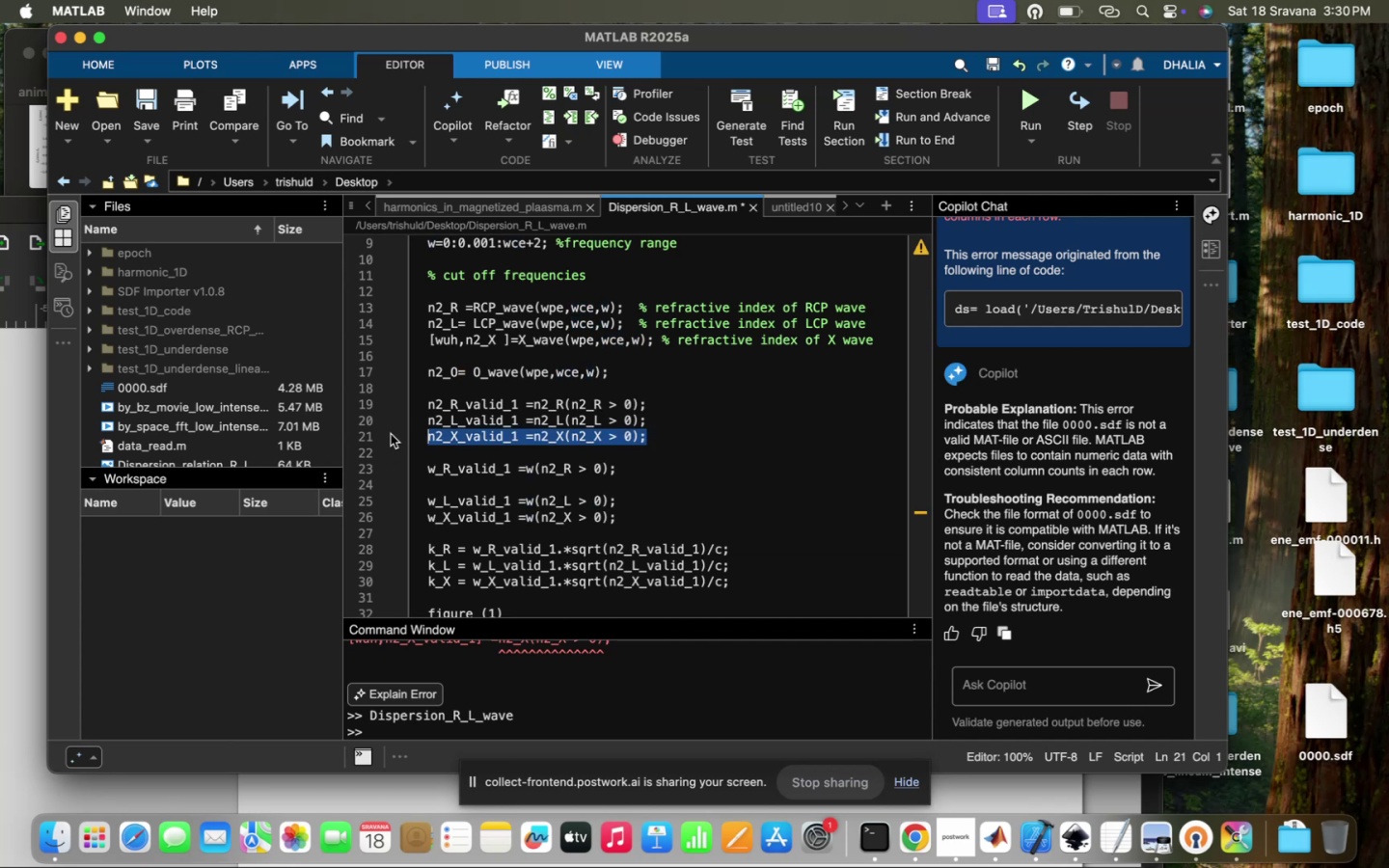 
key(Meta+CommandLeft)
 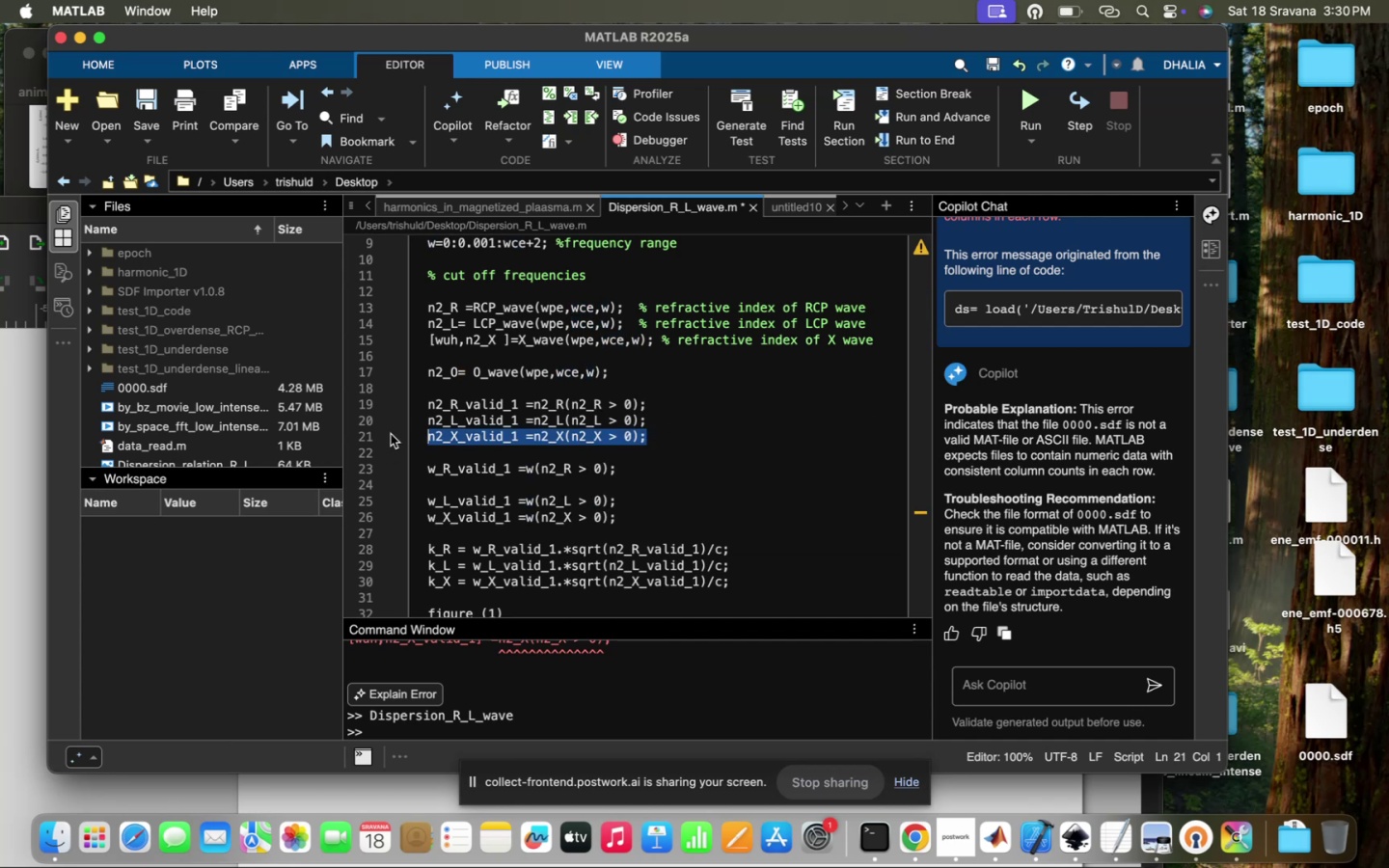 
key(Meta+C)
 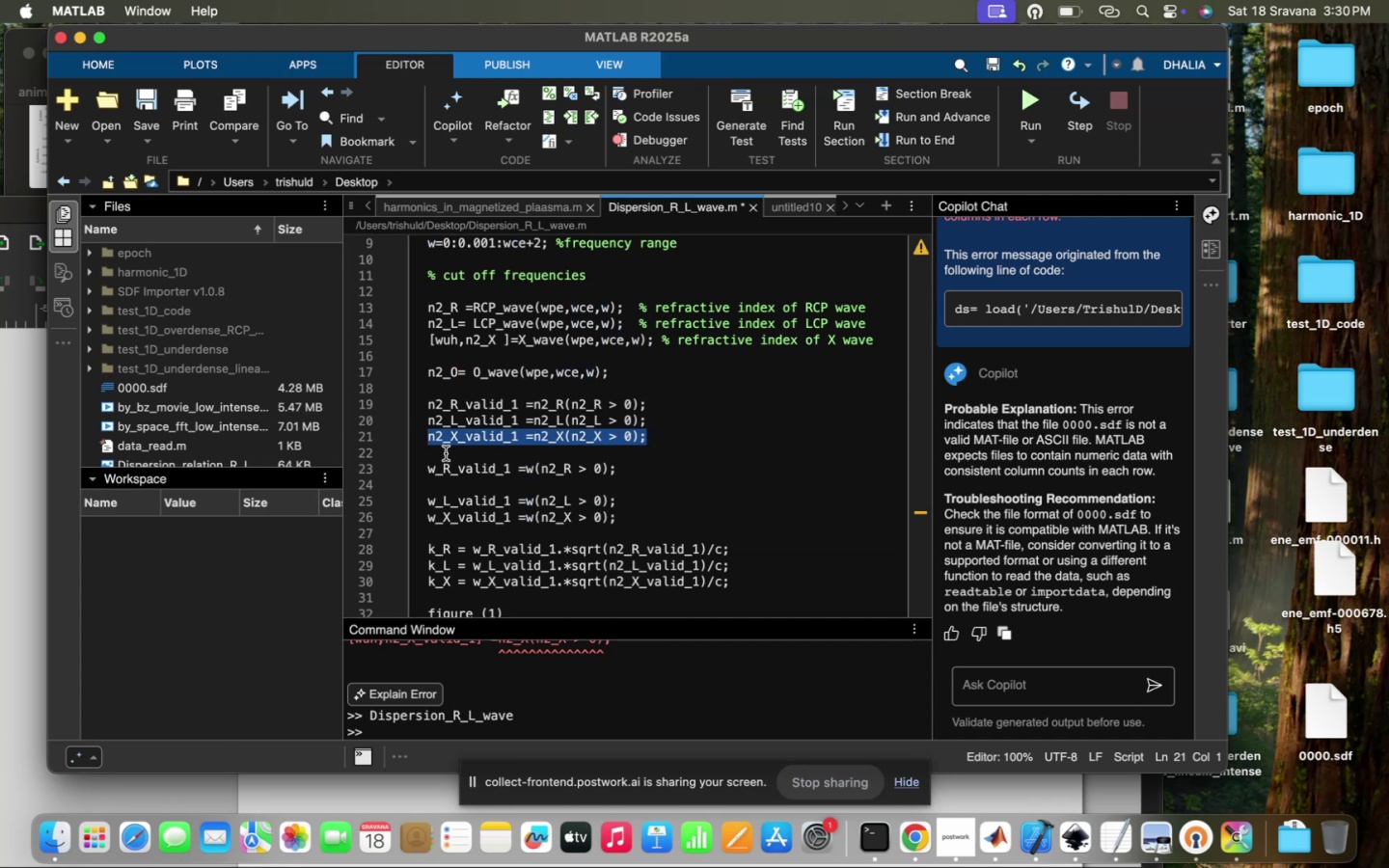 
key(Meta+V)
 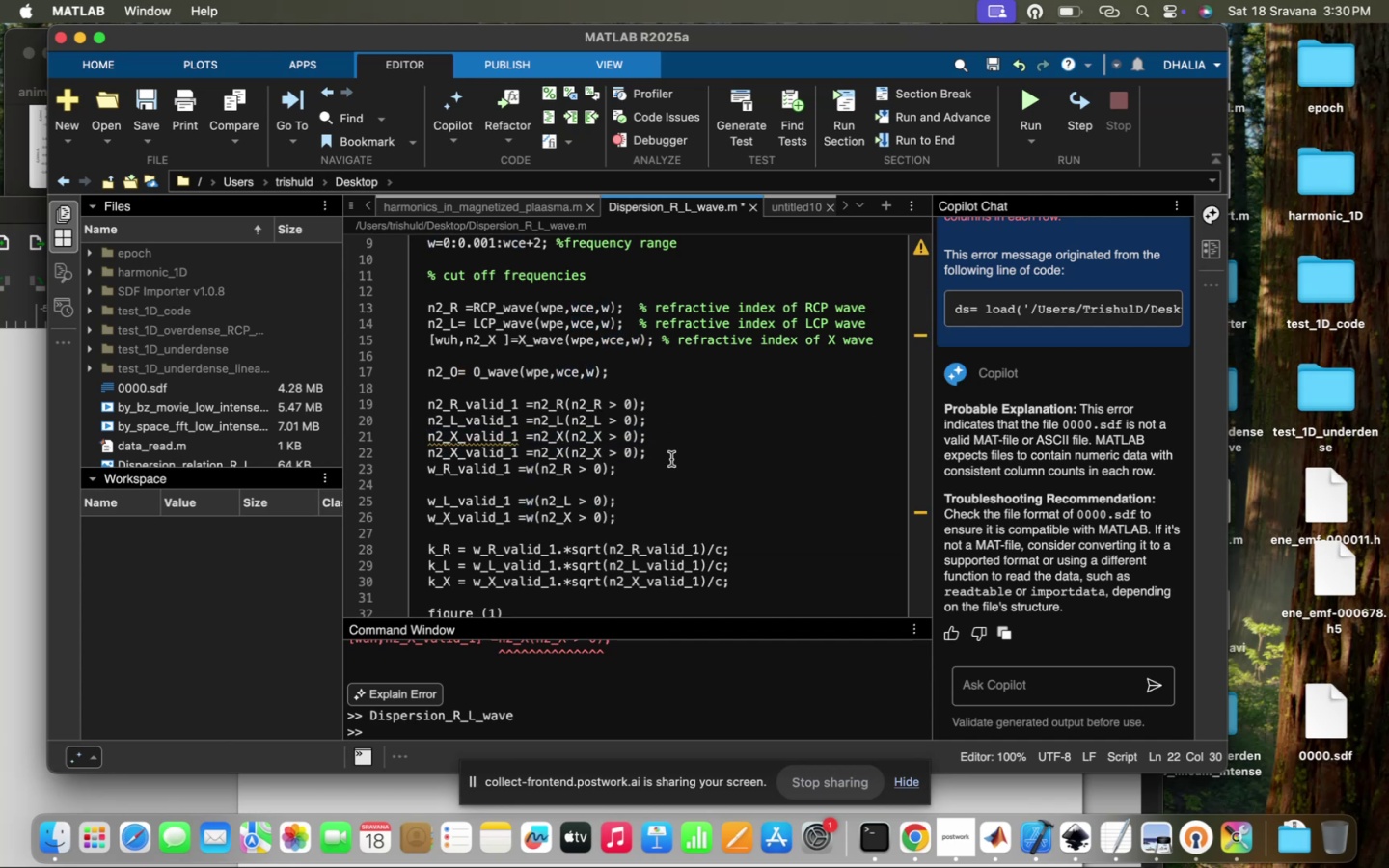 
key(Enter)
 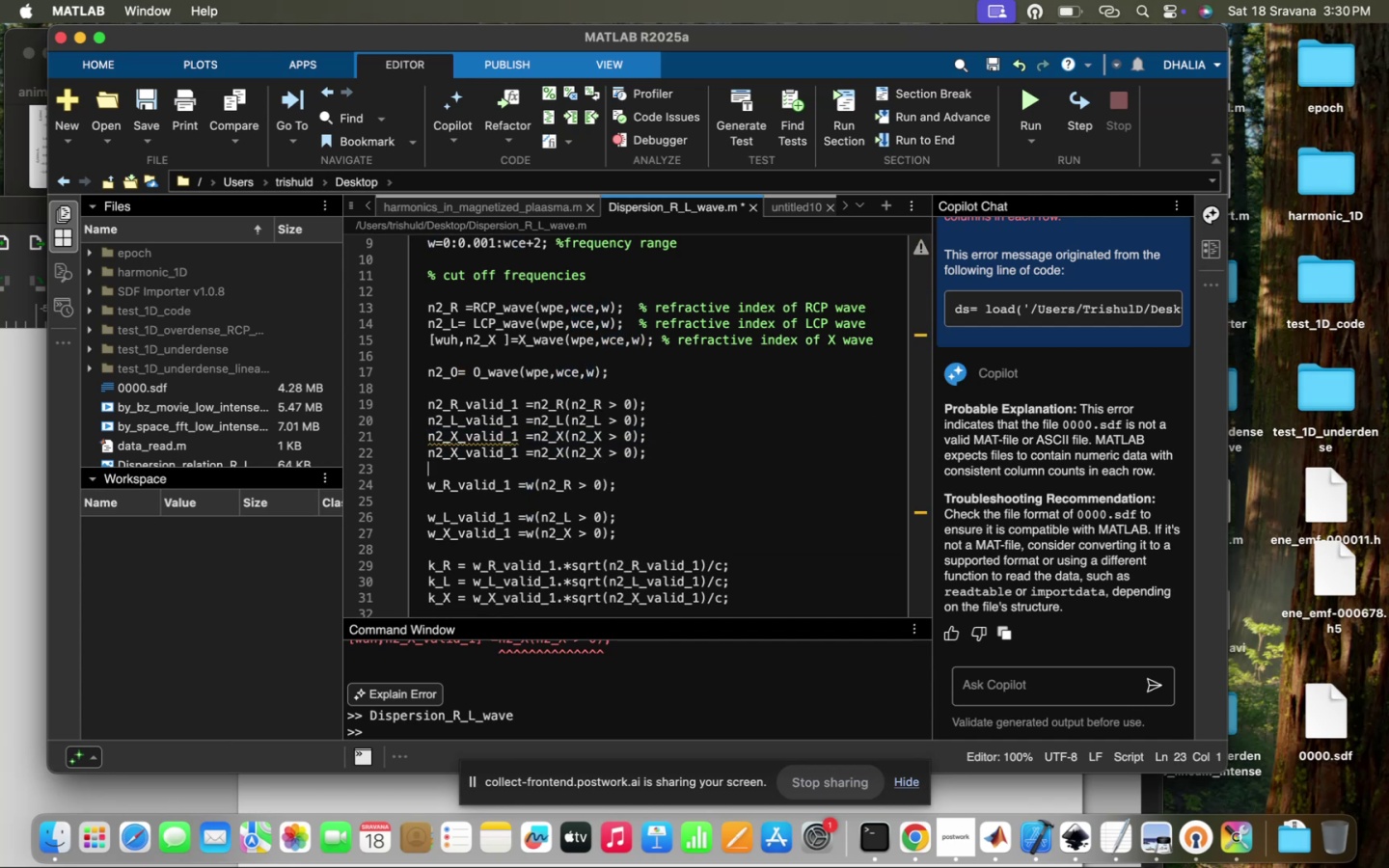 
key(Enter)
 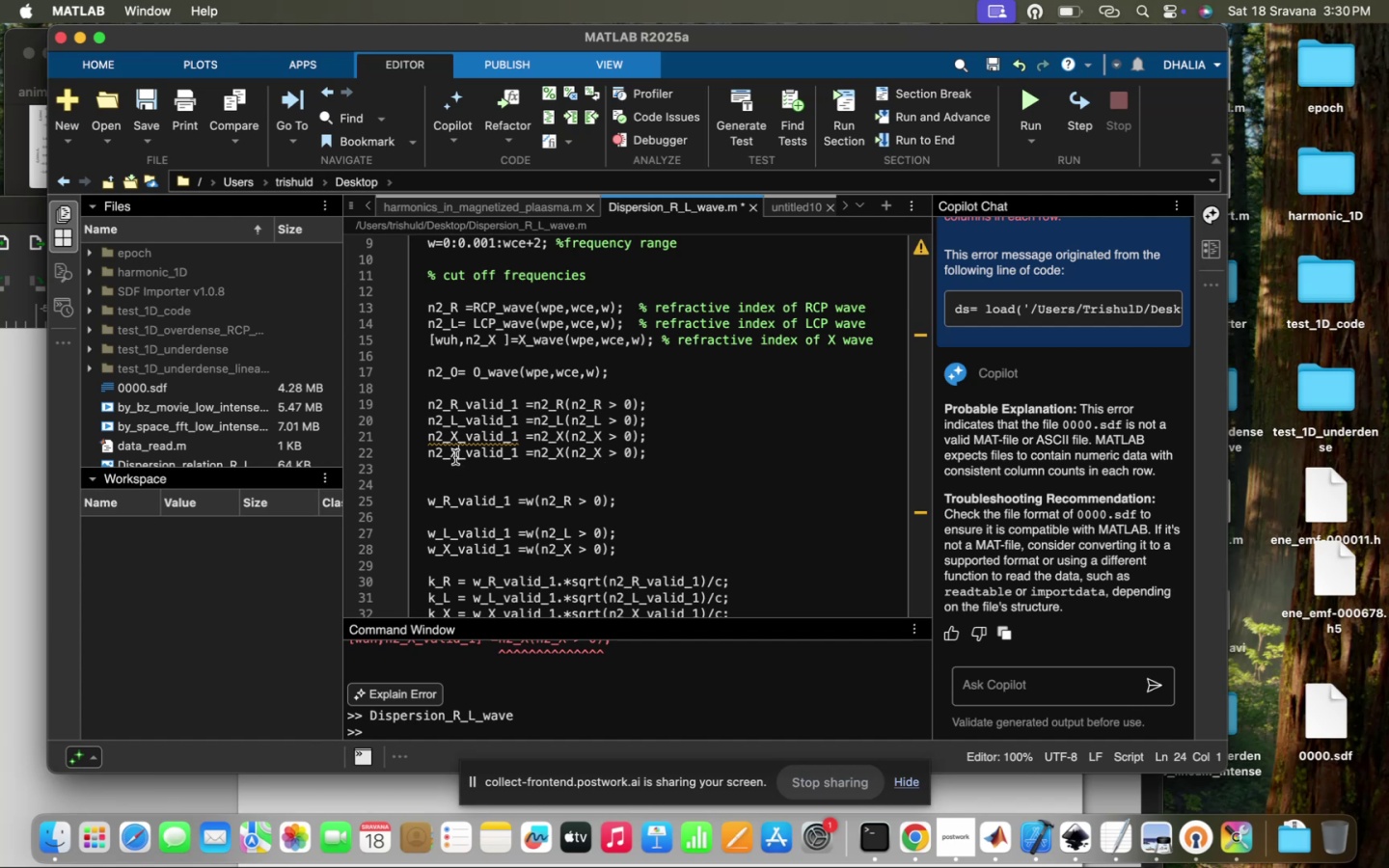 
key(Backspace)
 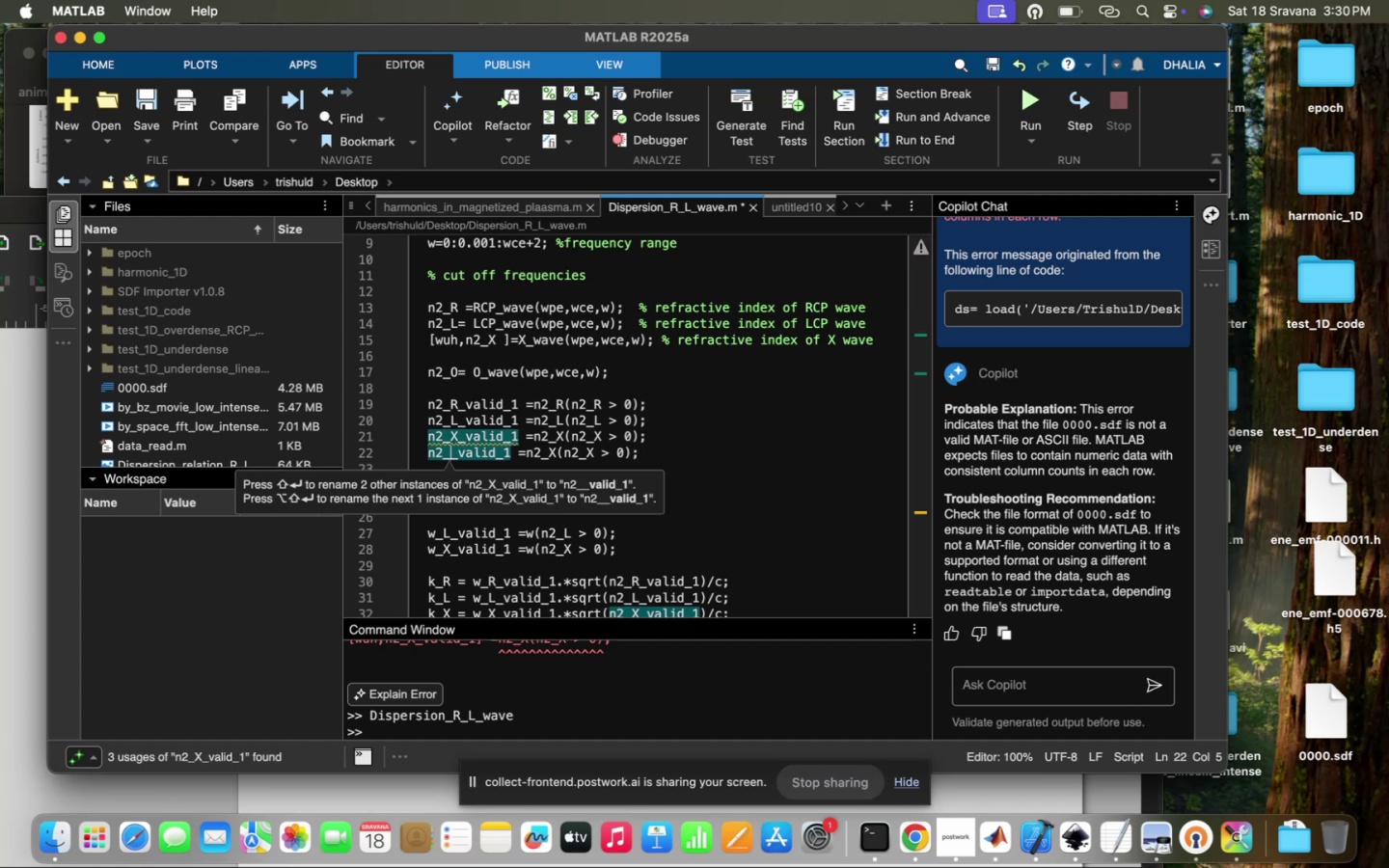 
key(CapsLock)
 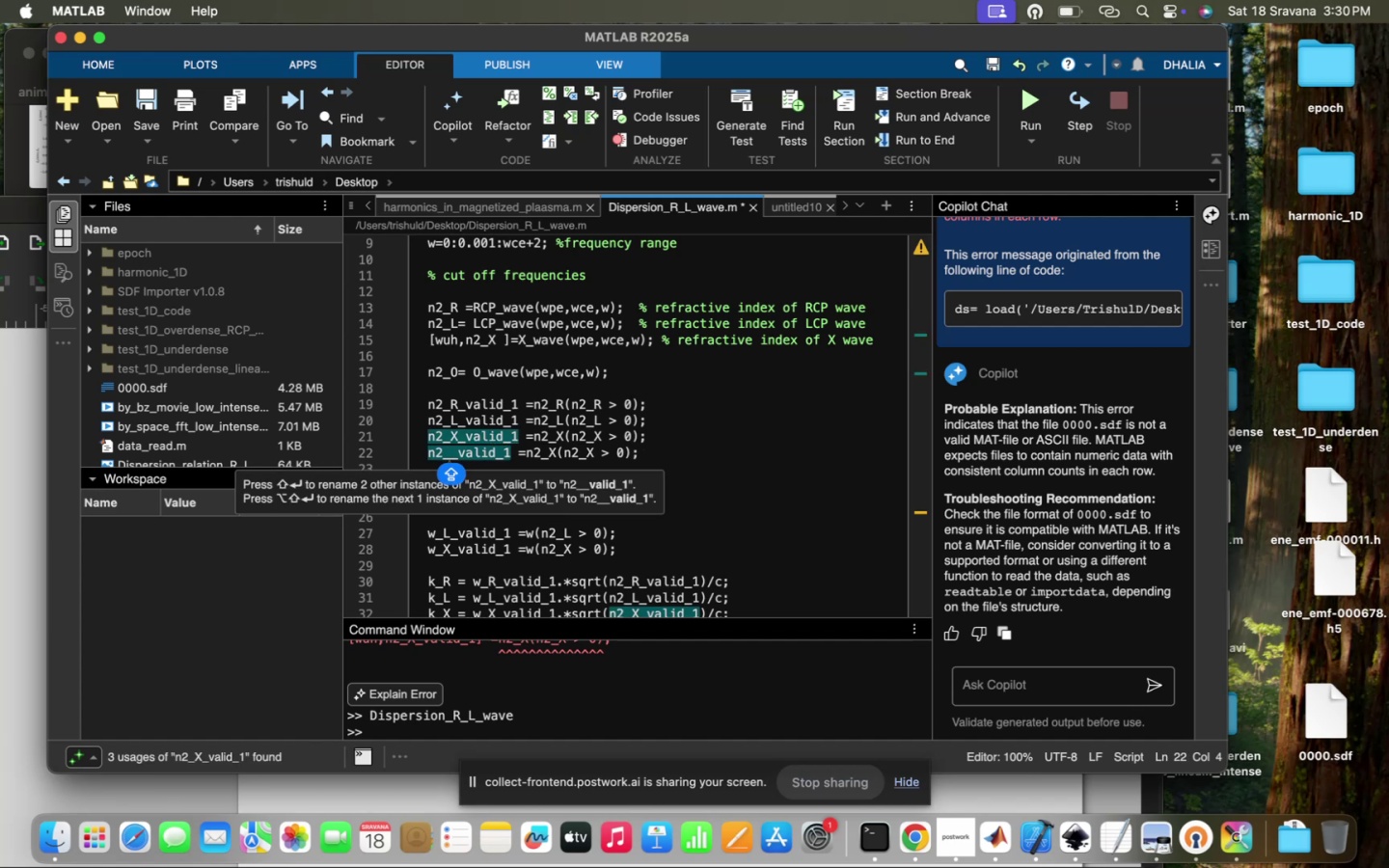 
key(O)
 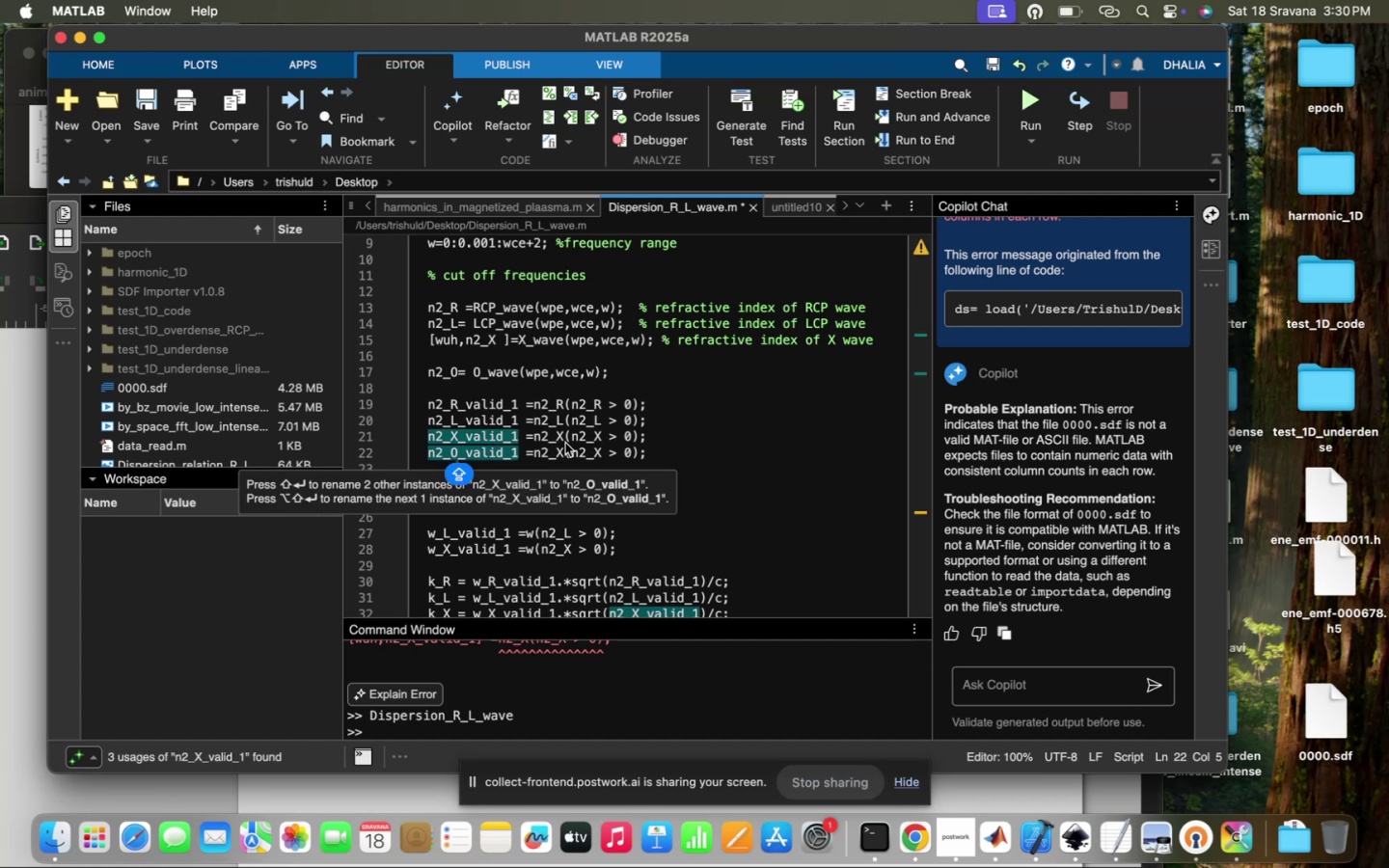 
left_click([560, 447])
 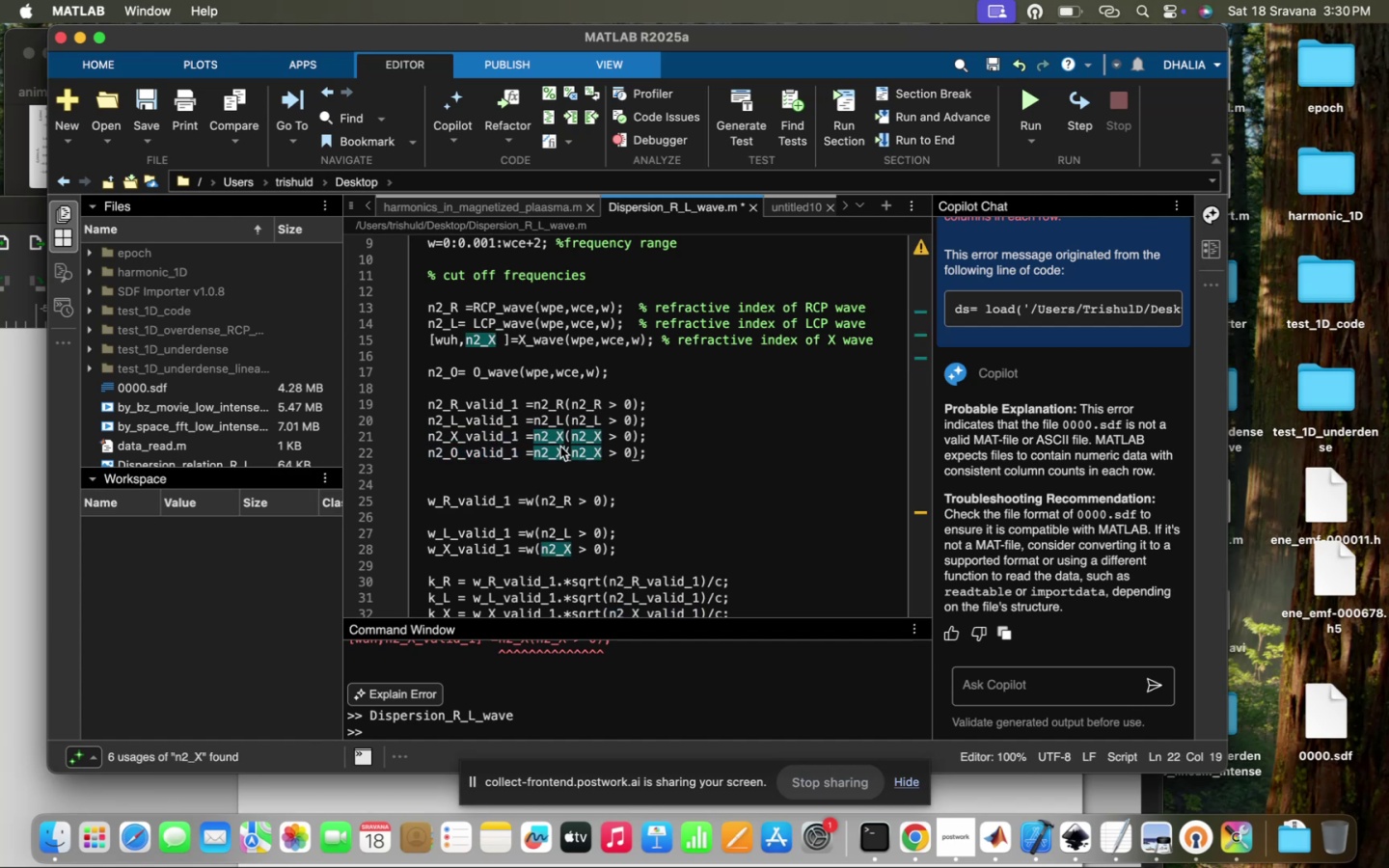 
key(Backspace)
 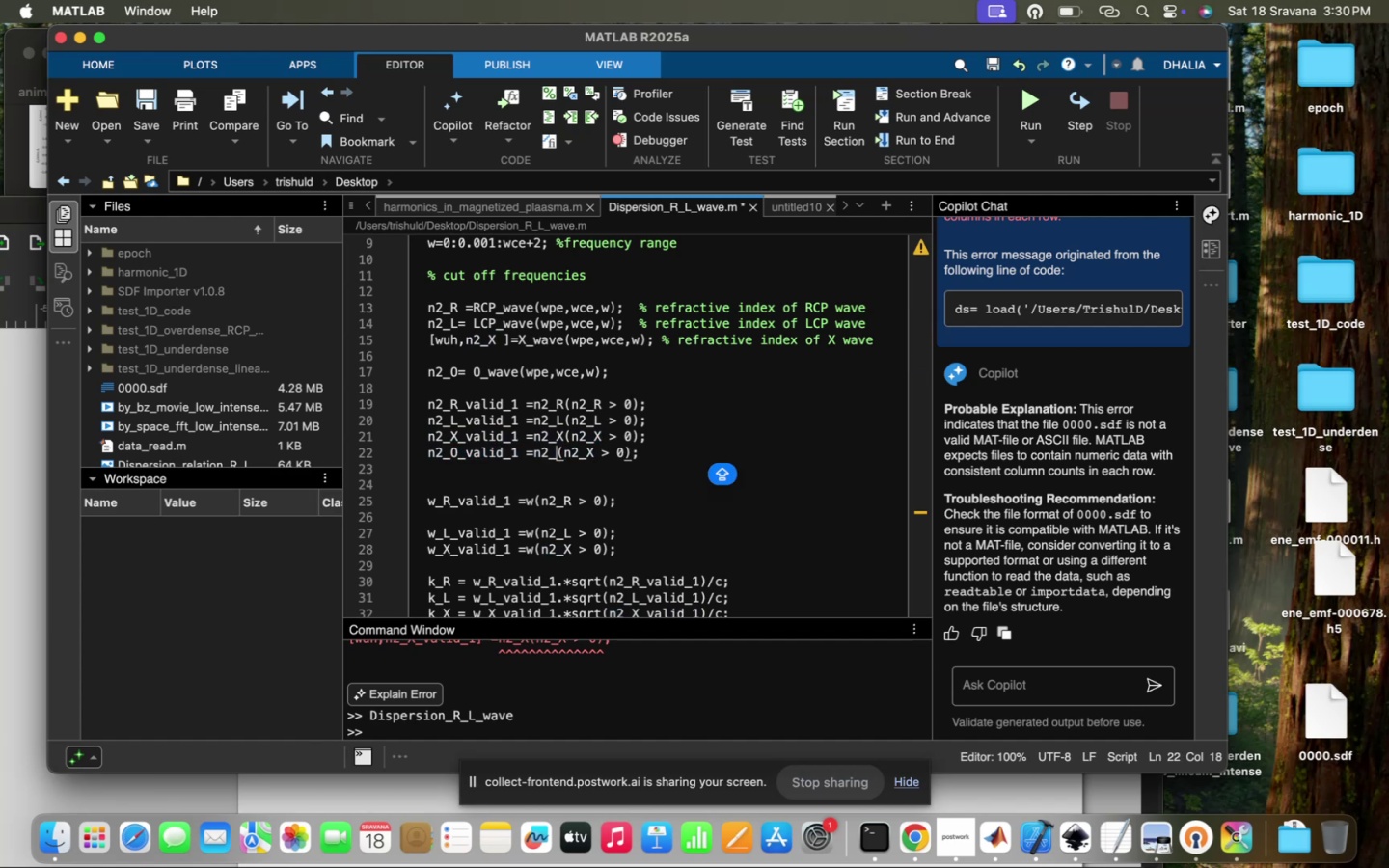 
key(O)
 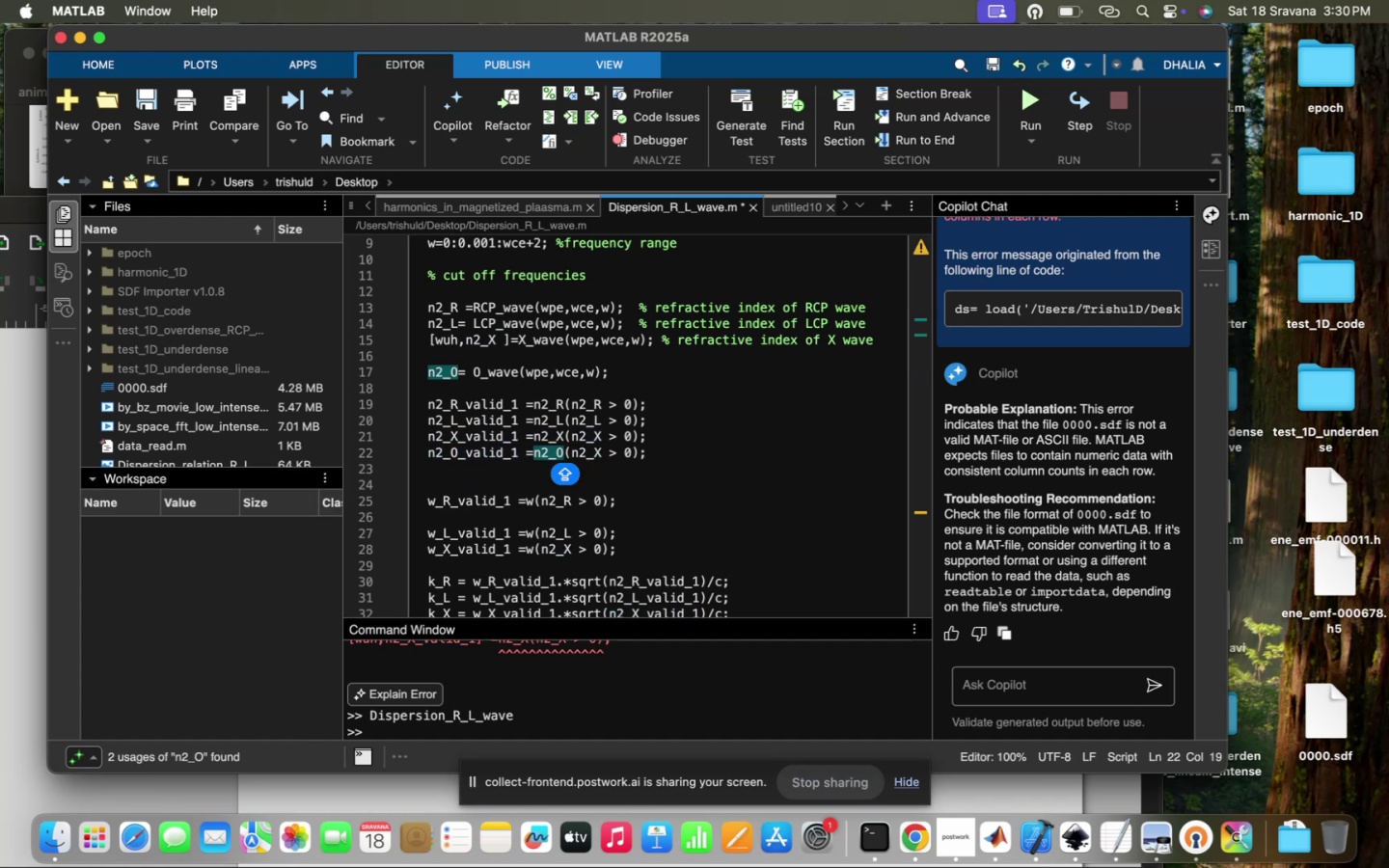 
left_click([600, 455])
 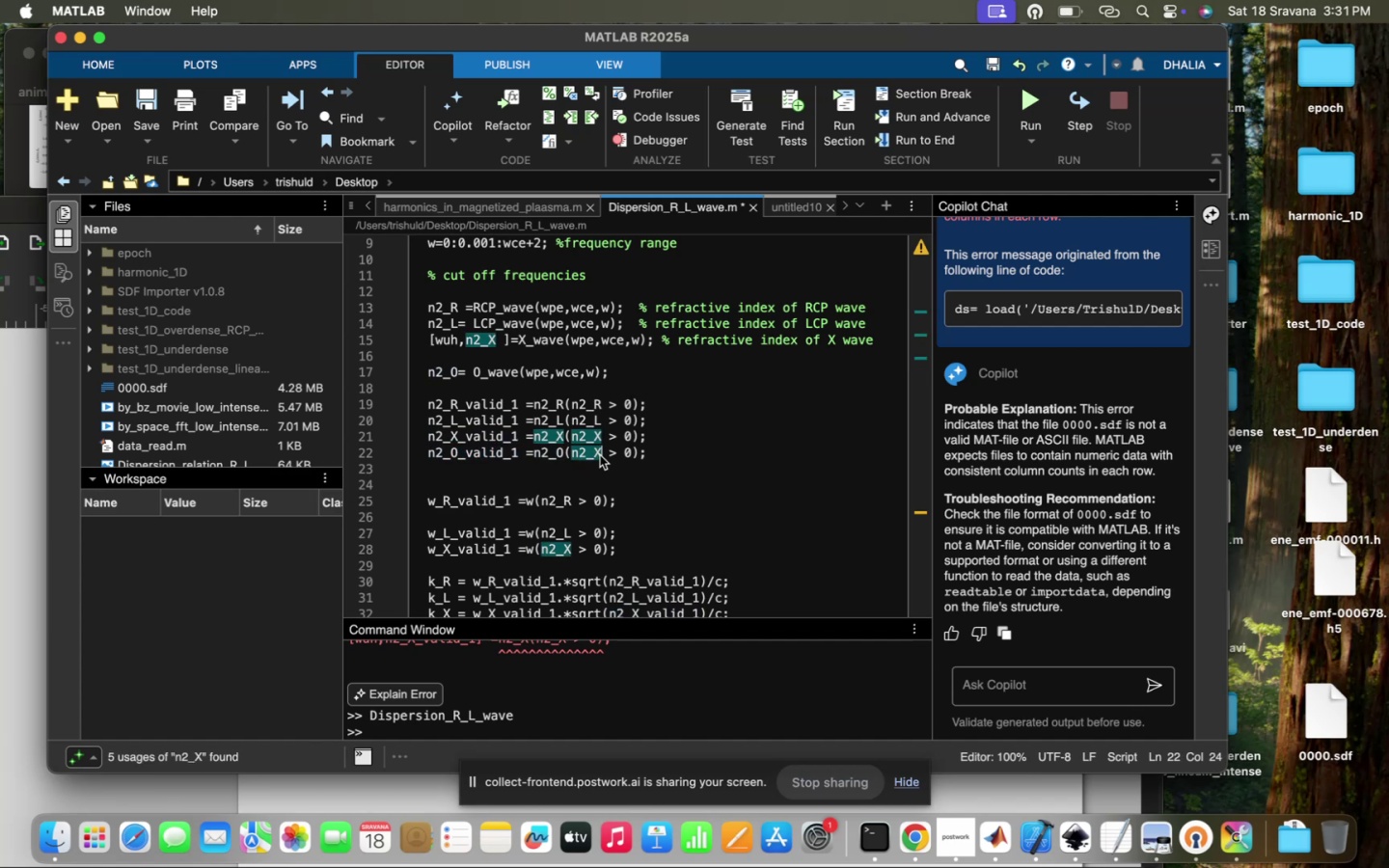 
key(Backspace)
 